 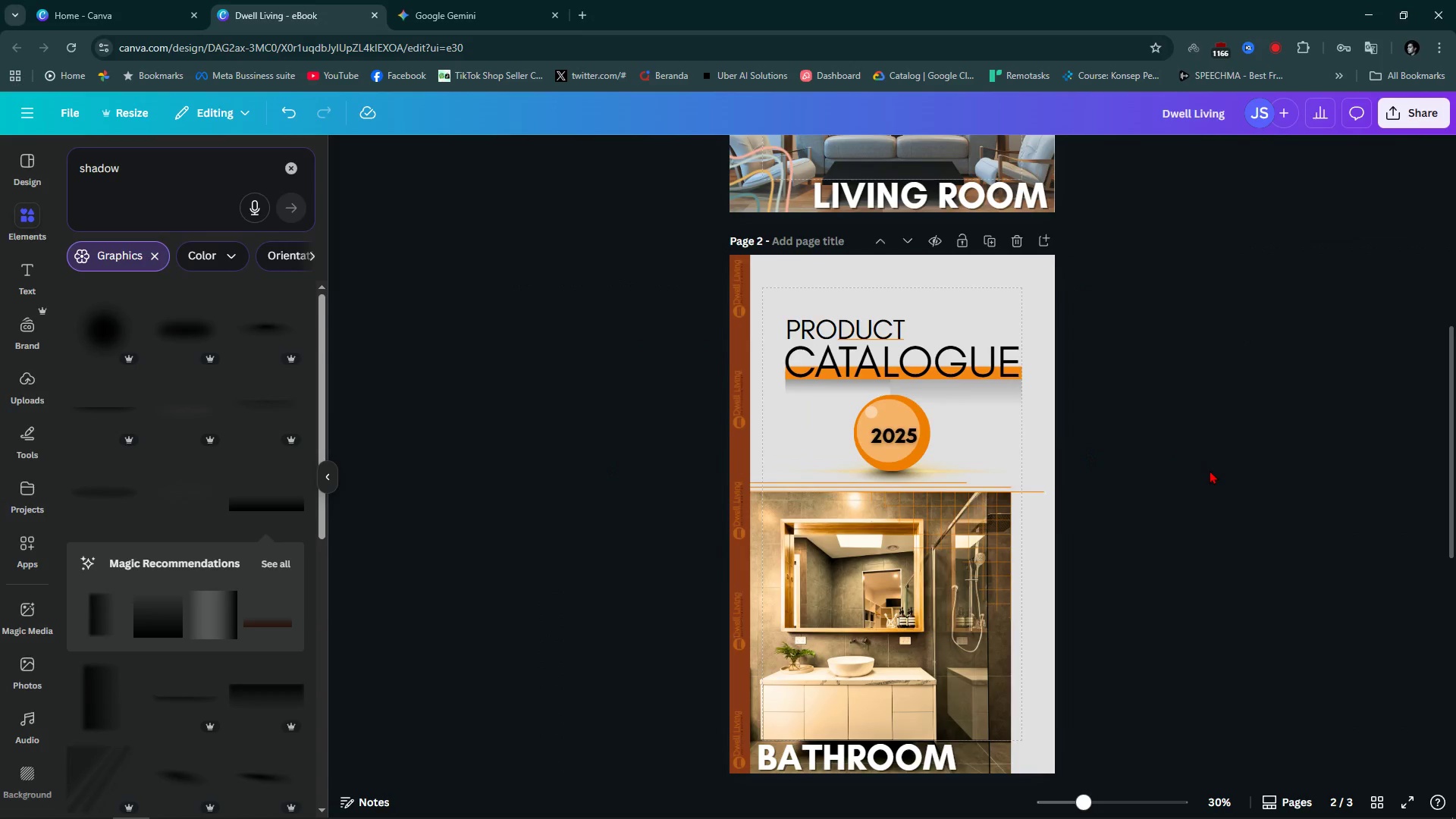 
scroll: coordinate [1210, 470], scroll_direction: down, amount: 8.0
 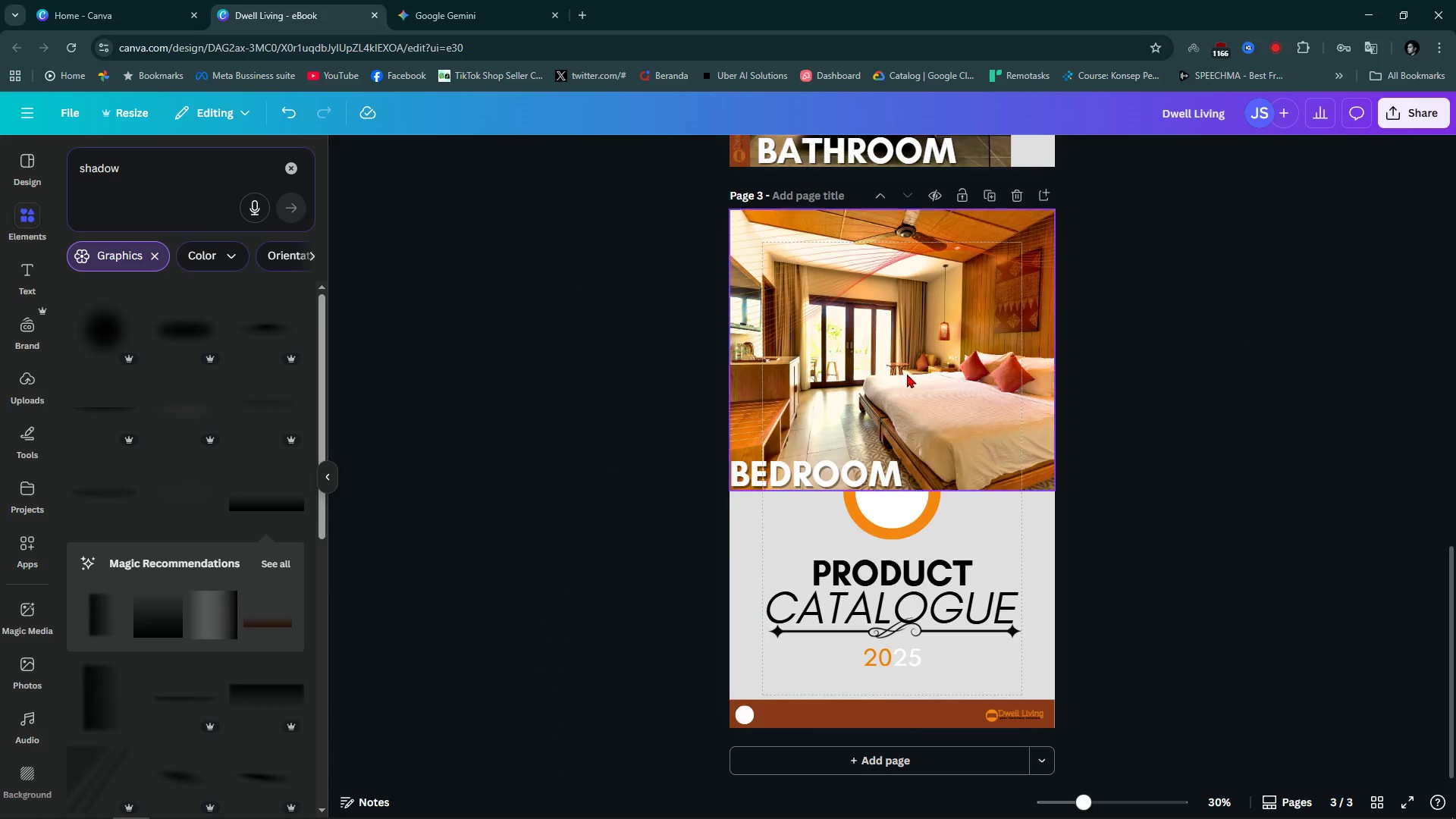 
hold_key(key=ControlLeft, duration=0.64)
scroll: coordinate [833, 359], scroll_direction: up, amount: 3.0
 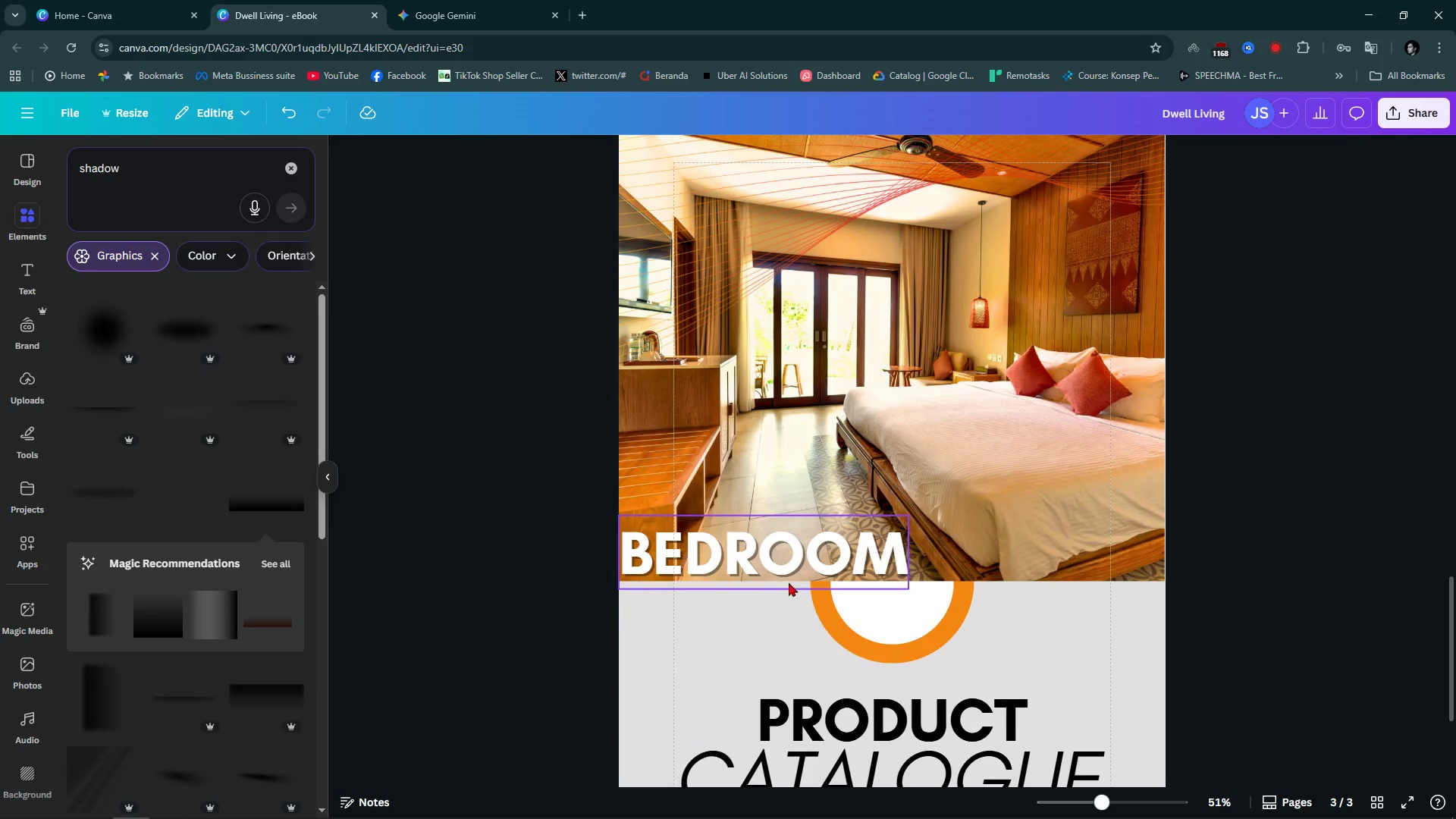 
scroll: coordinate [813, 604], scroll_direction: down, amount: 4.0
 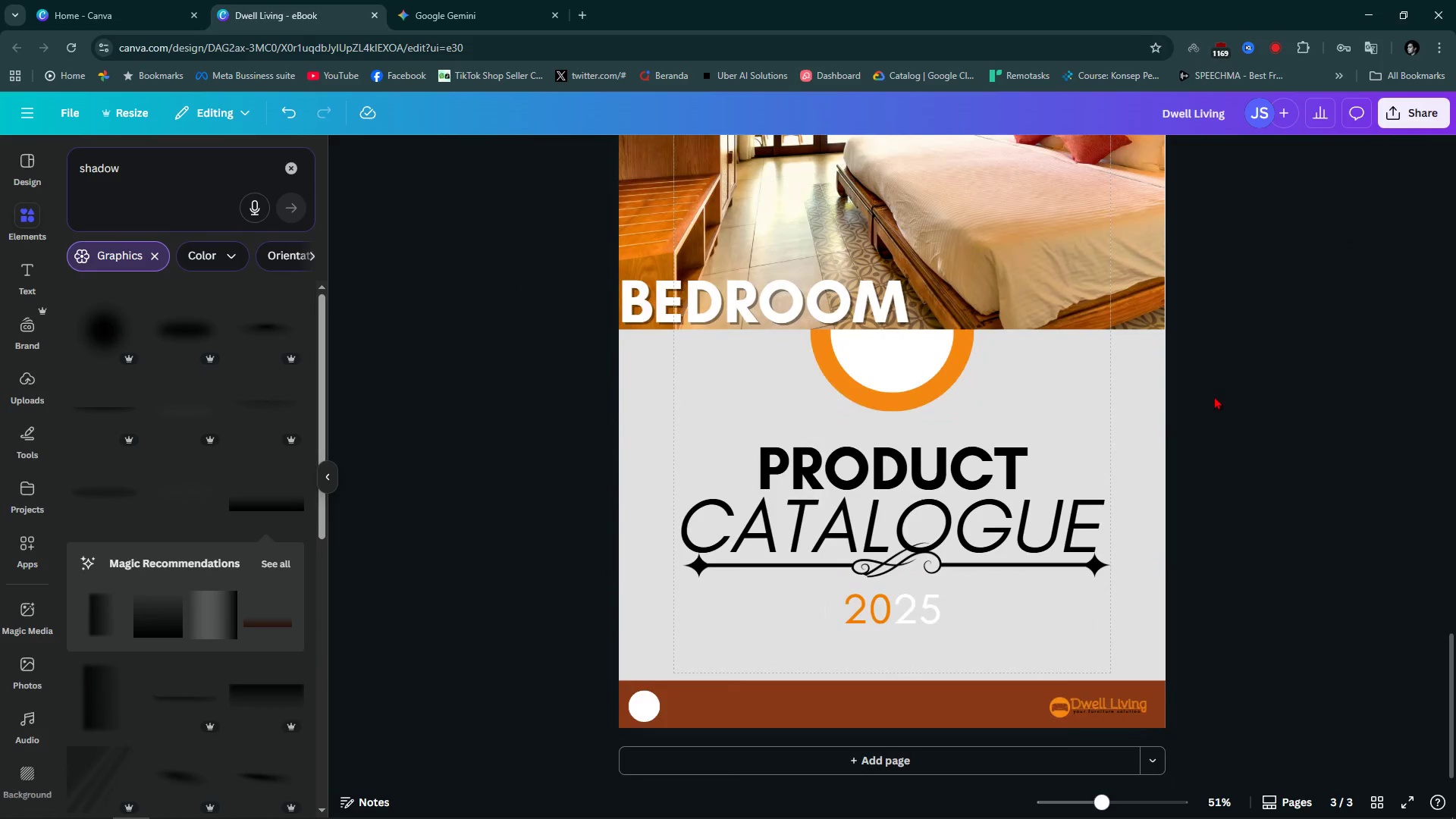 
hold_key(key=ControlLeft, duration=0.58)
scroll: coordinate [987, 365], scroll_direction: up, amount: 4.0
 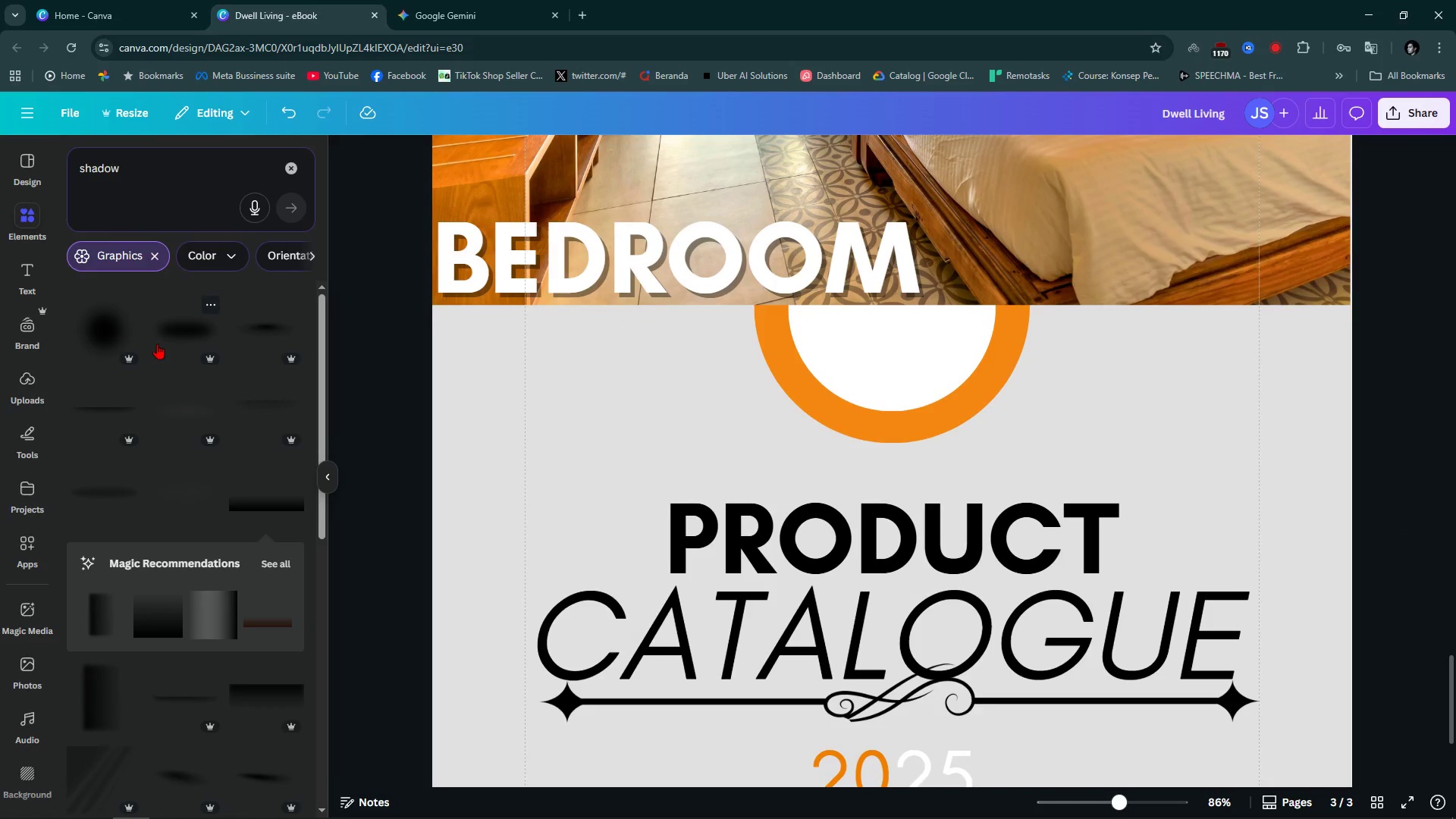 
left_click([105, 331])
 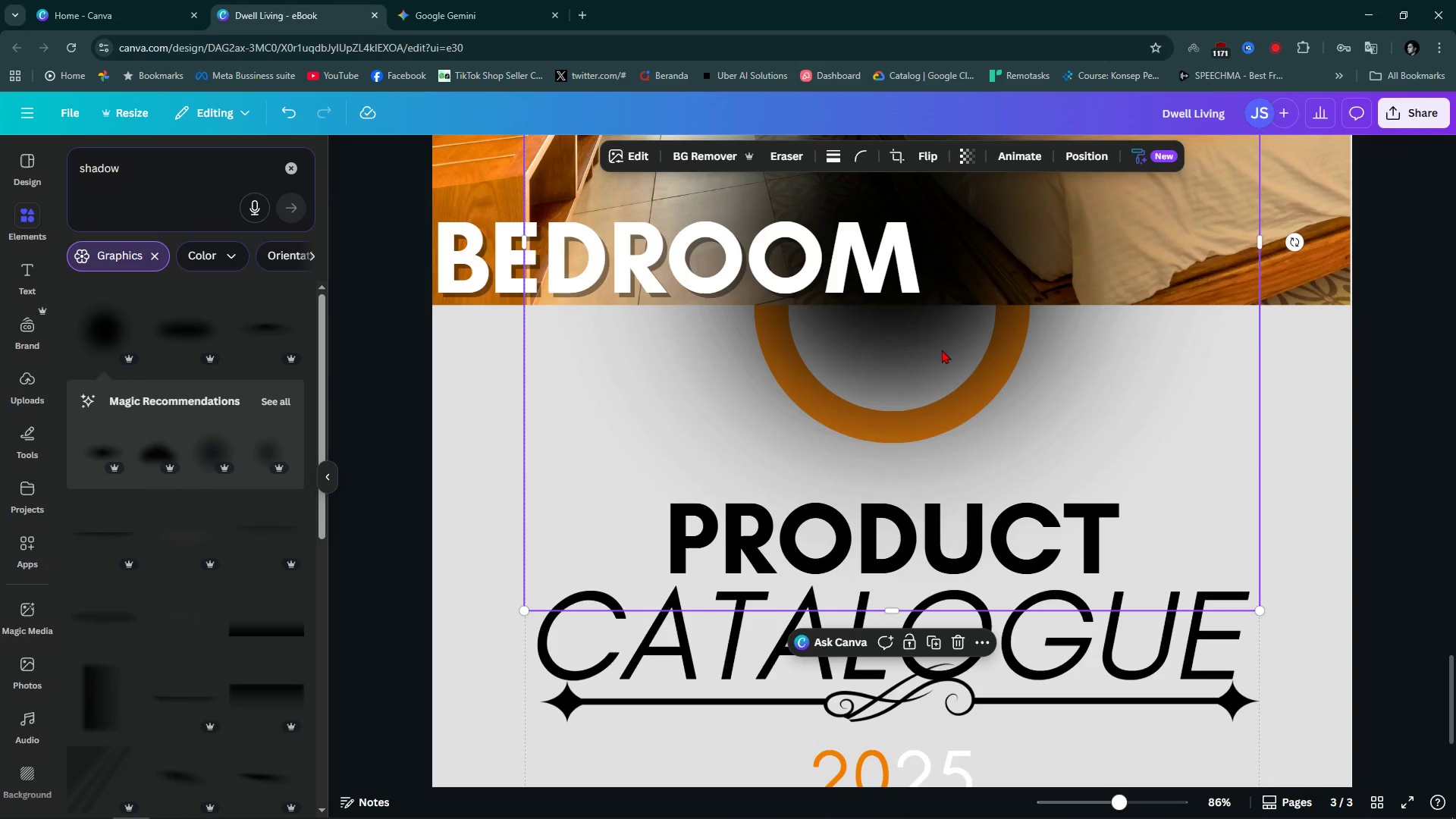 
left_click_drag(start_coordinate=[942, 350], to_coordinate=[939, 471])
 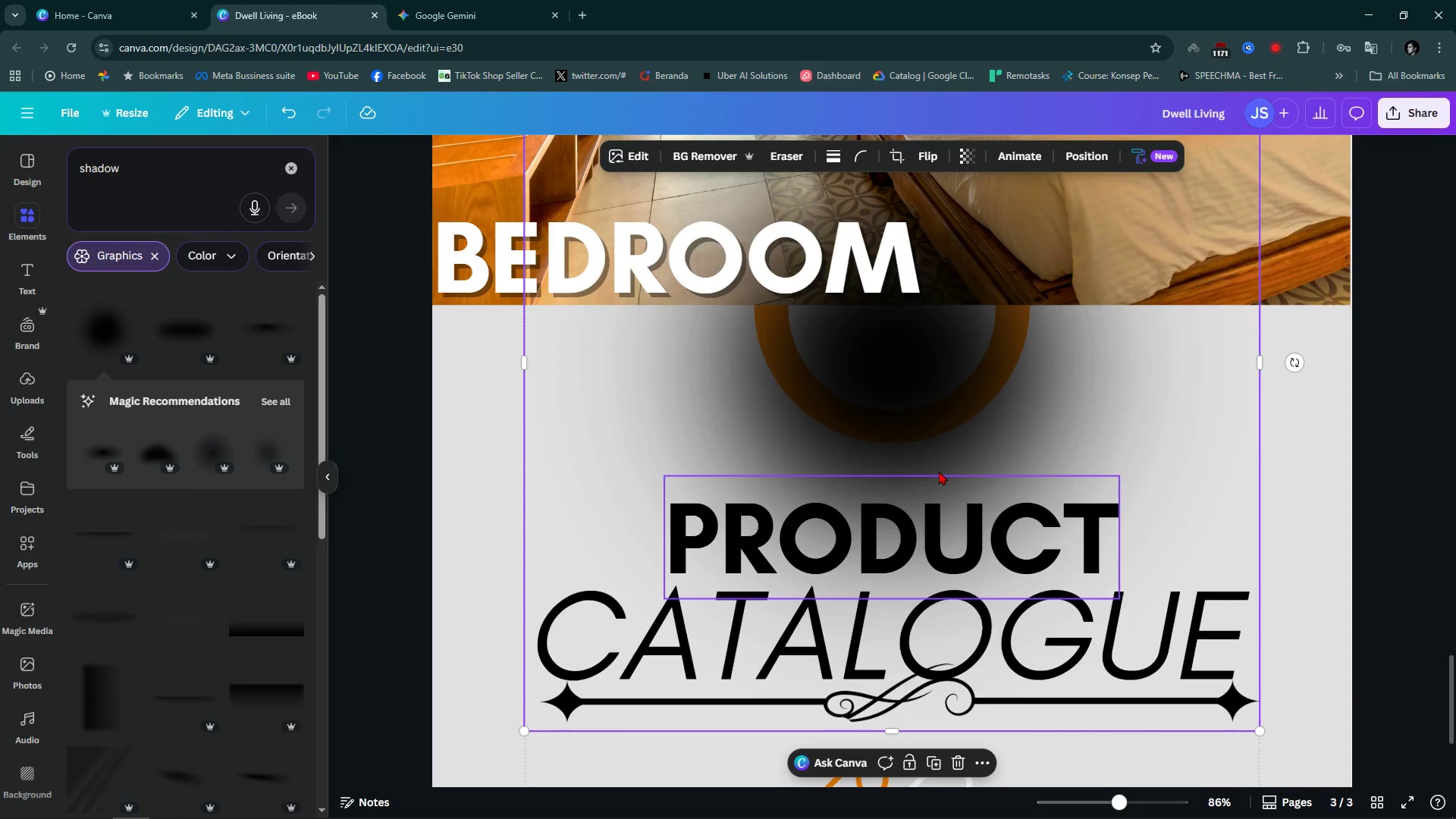 
key(Alt+AltLeft)
 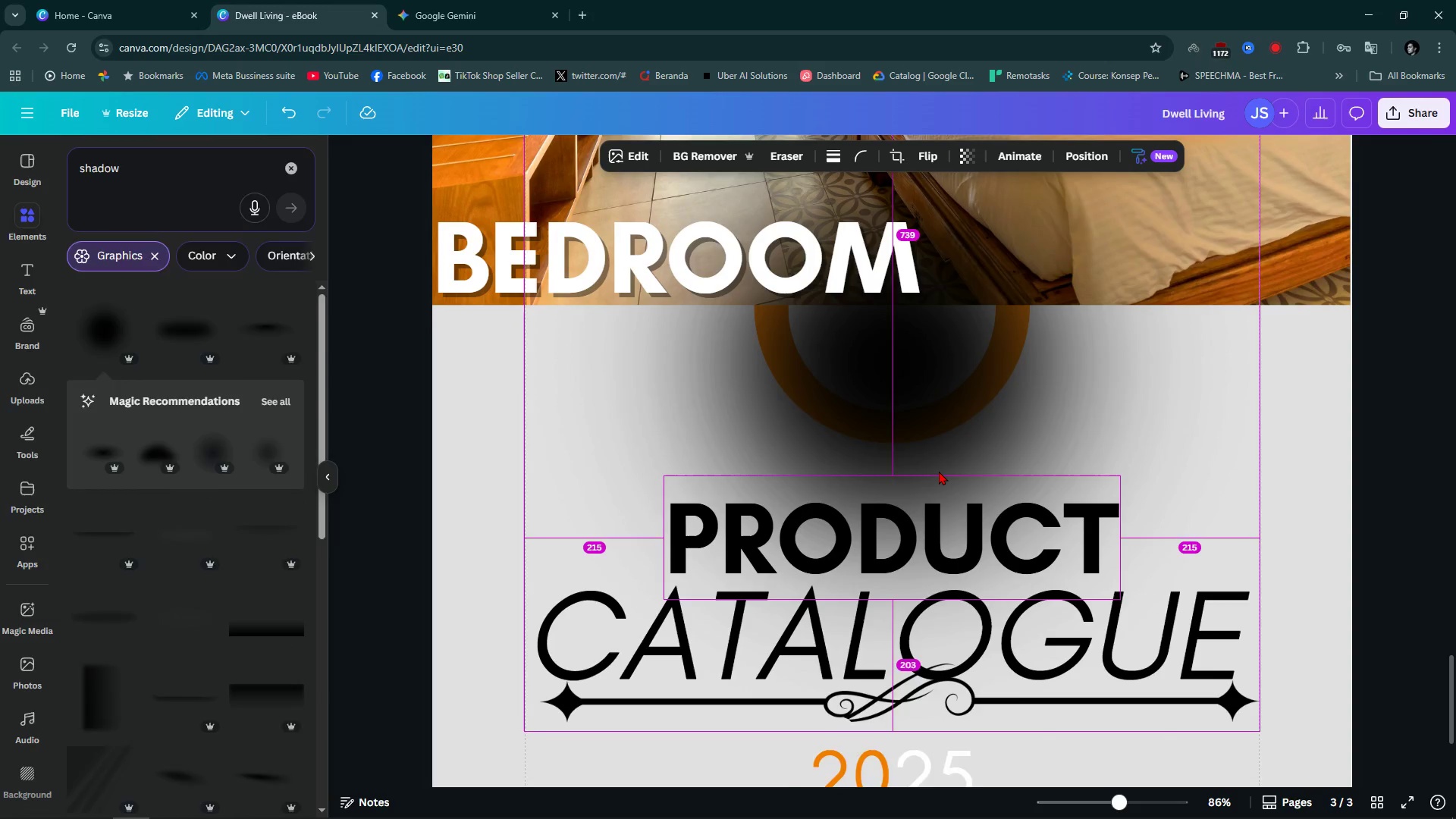 
key(Alt+1)
 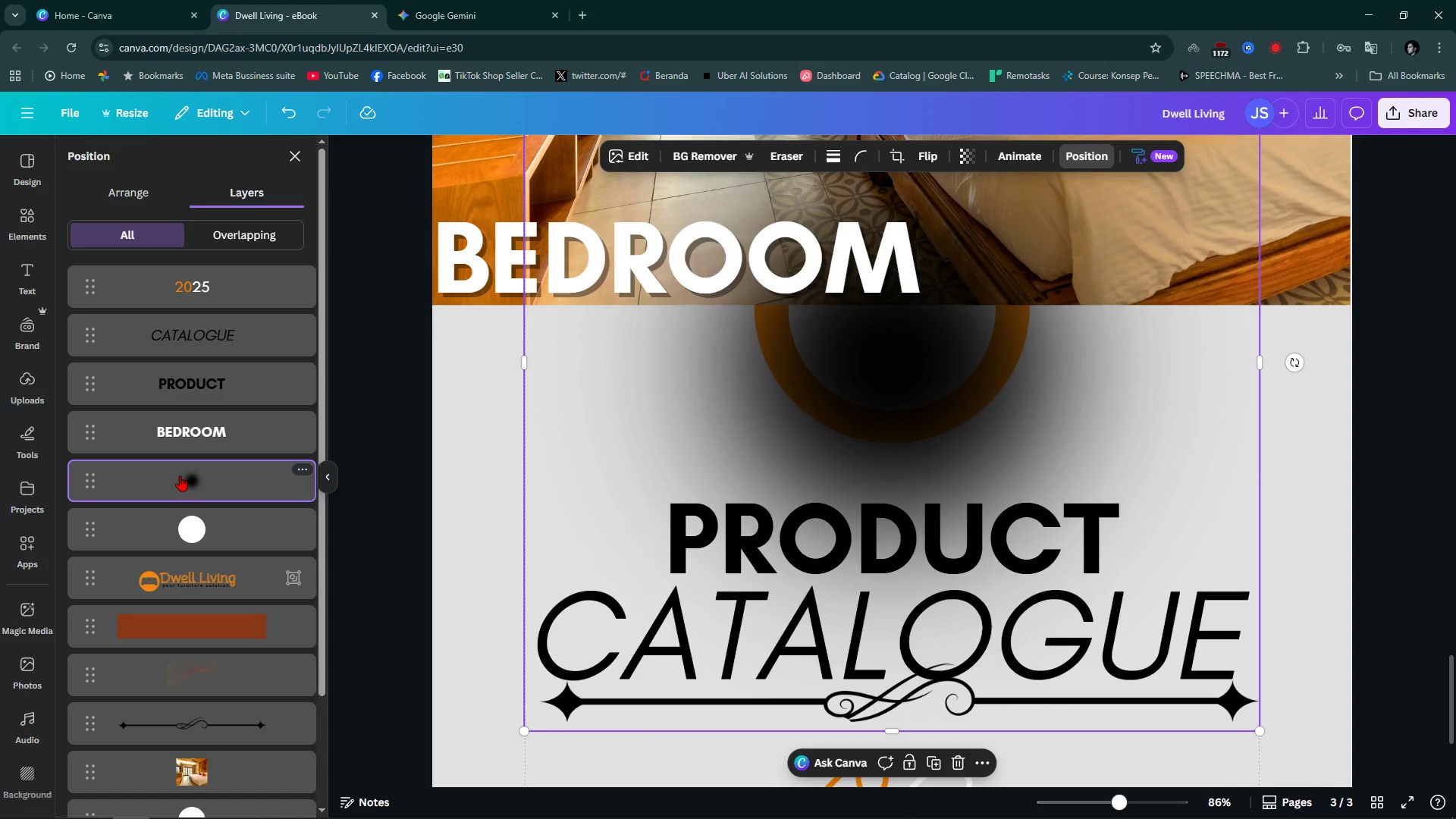 
left_click_drag(start_coordinate=[212, 479], to_coordinate=[221, 579])
 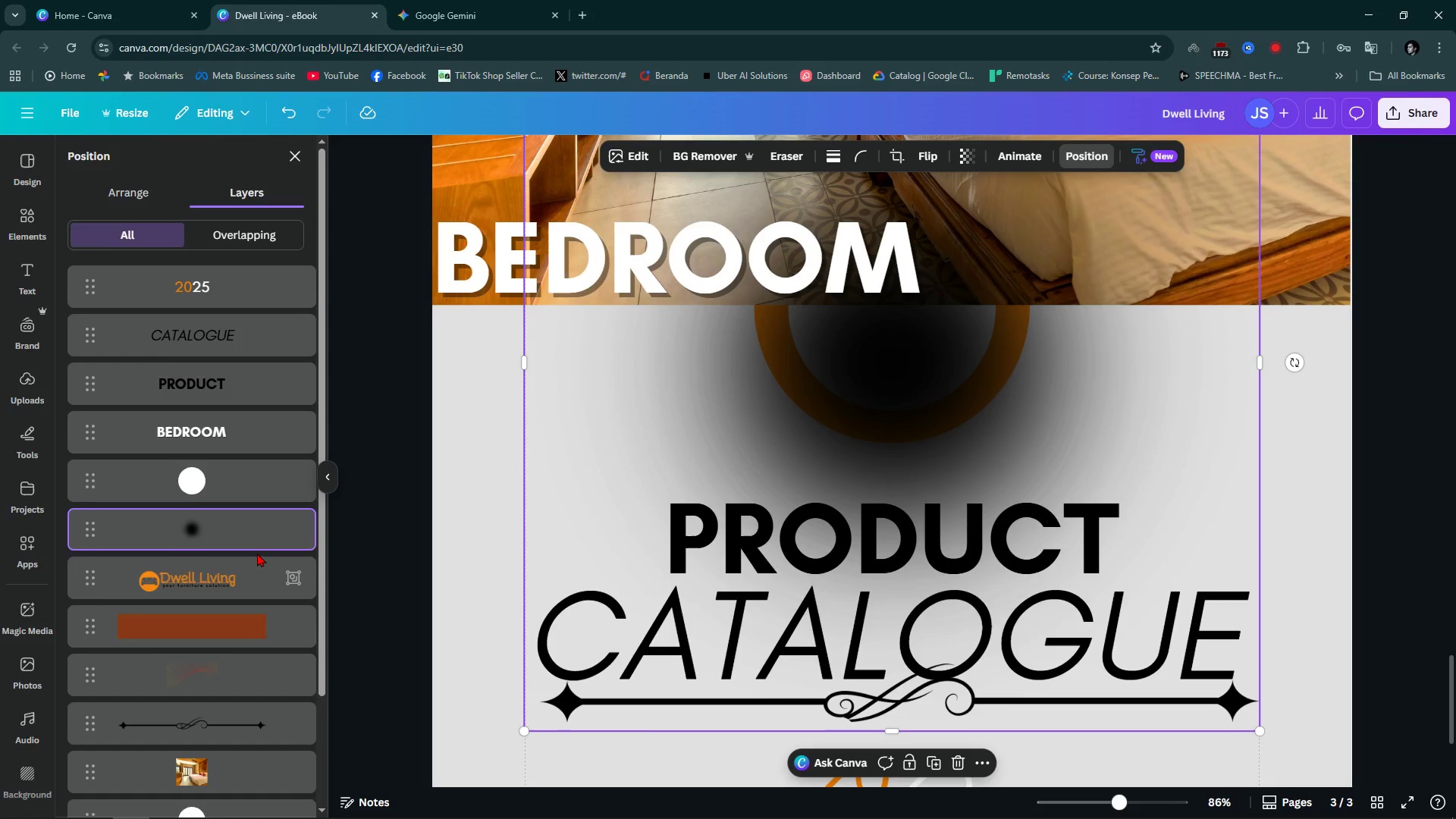 
scroll: coordinate [257, 553], scroll_direction: down, amount: 3.0
 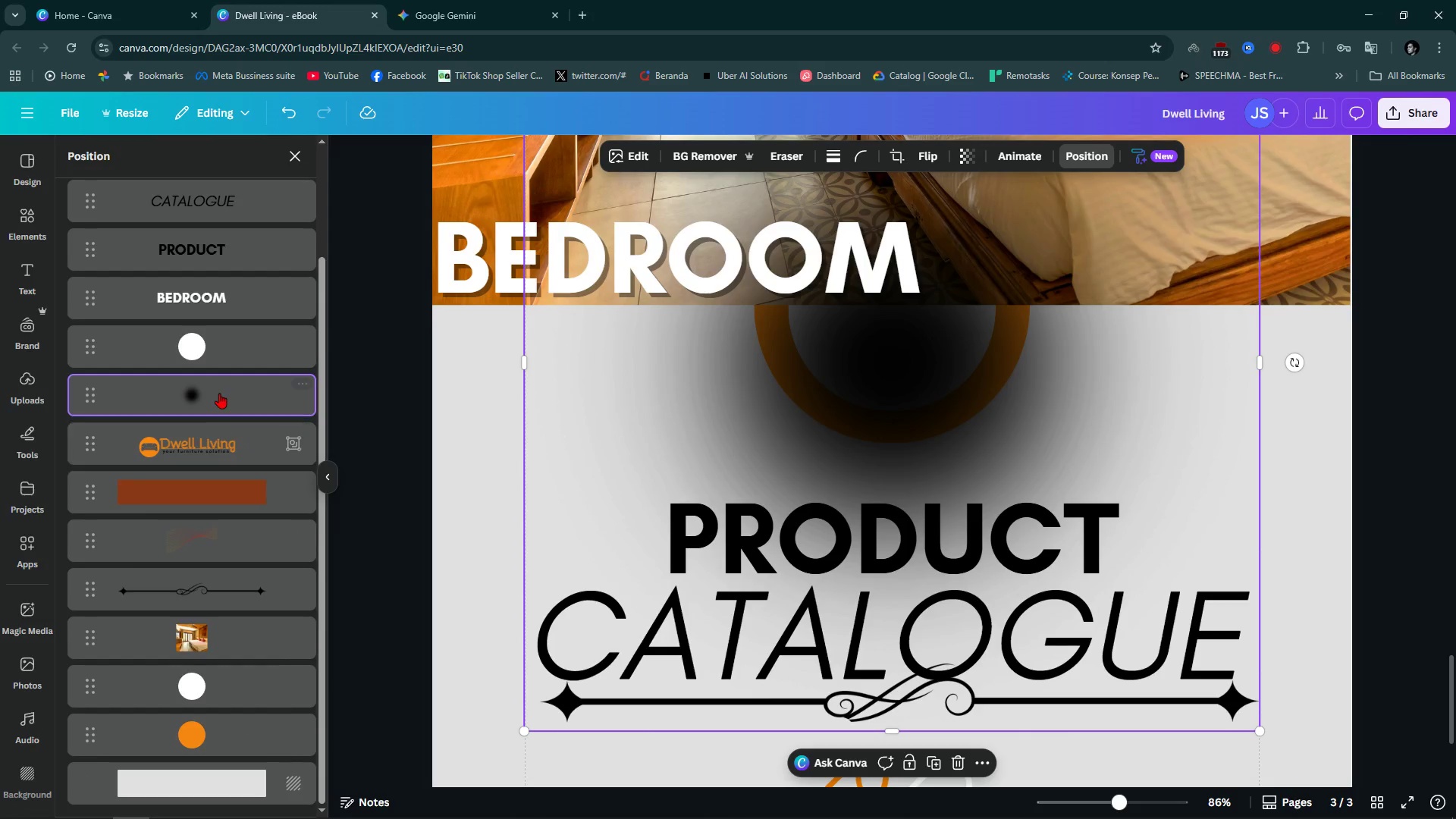 
left_click_drag(start_coordinate=[219, 393], to_coordinate=[204, 767])
 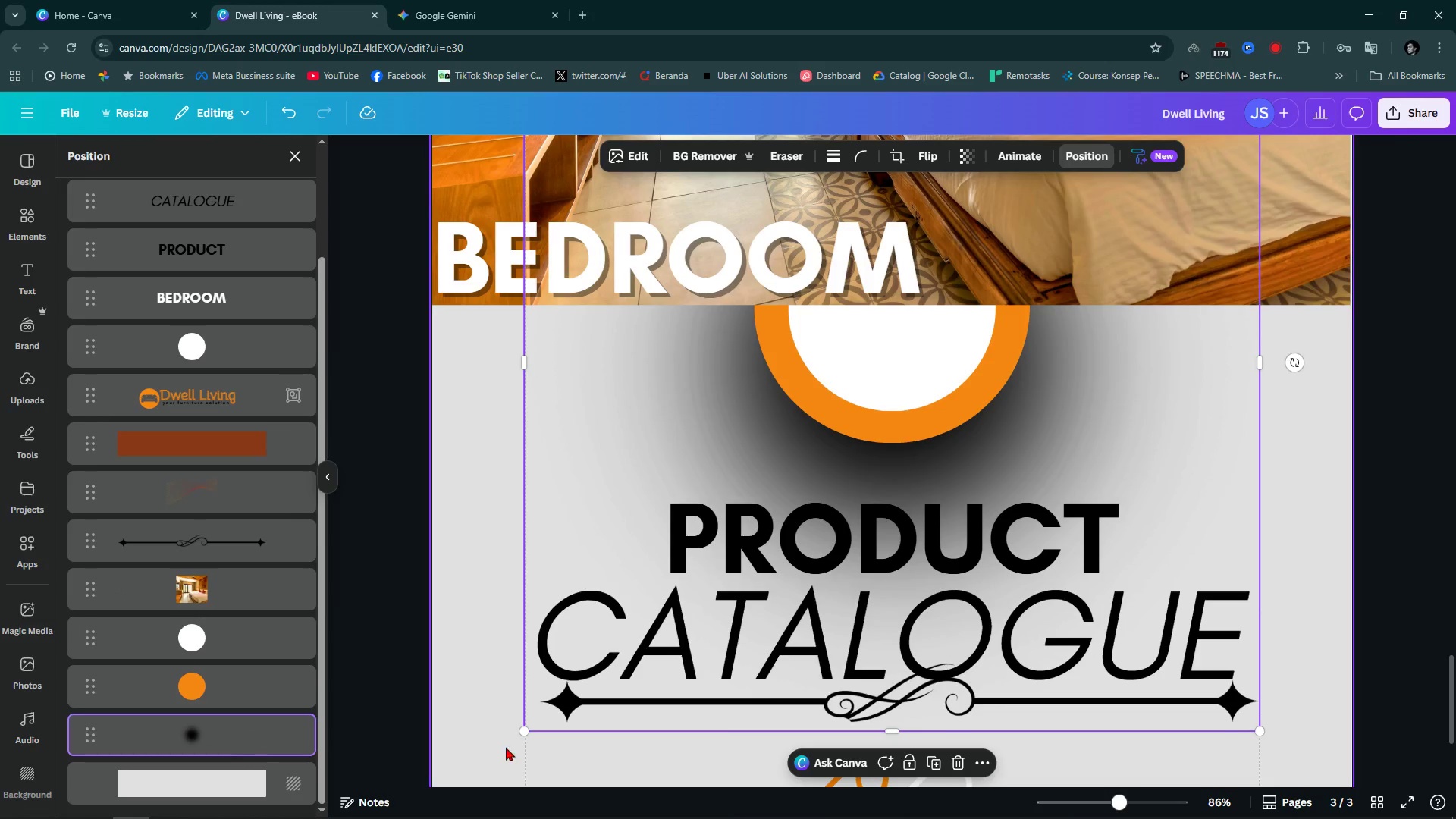 
left_click_drag(start_coordinate=[530, 734], to_coordinate=[895, 472])
 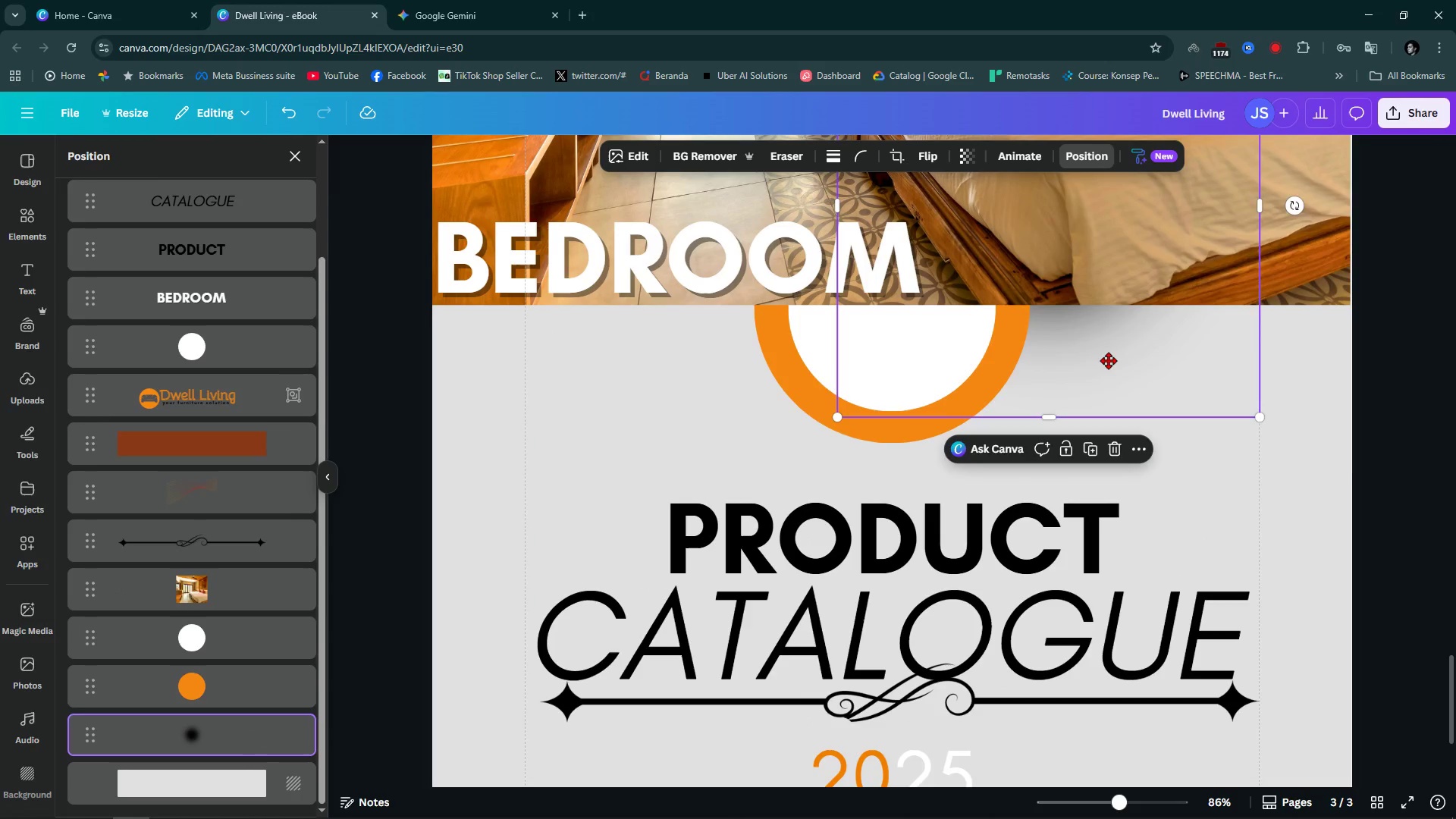 
left_click_drag(start_coordinate=[1113, 338], to_coordinate=[958, 491])
 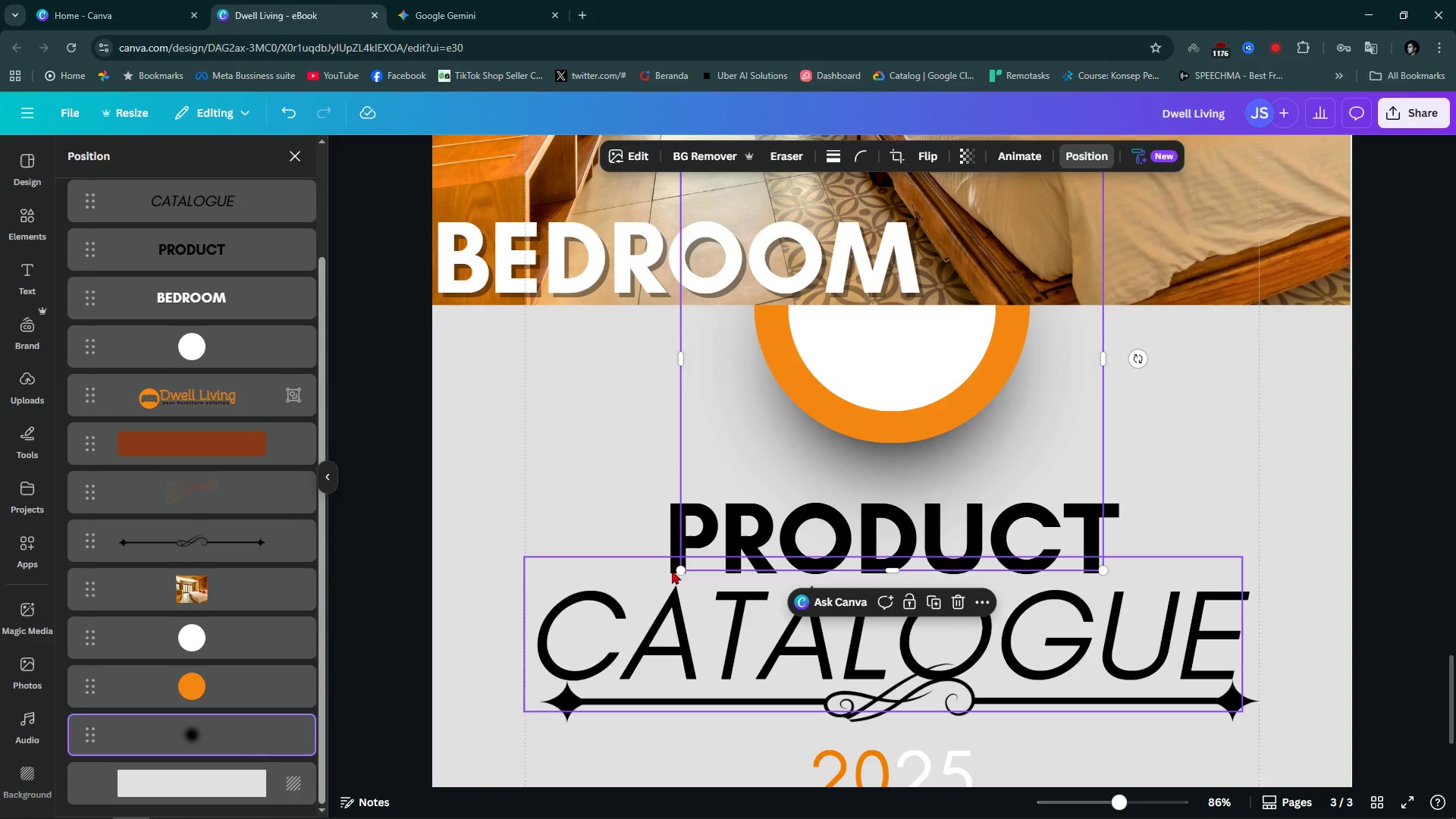 
left_click_drag(start_coordinate=[679, 573], to_coordinate=[607, 608])
 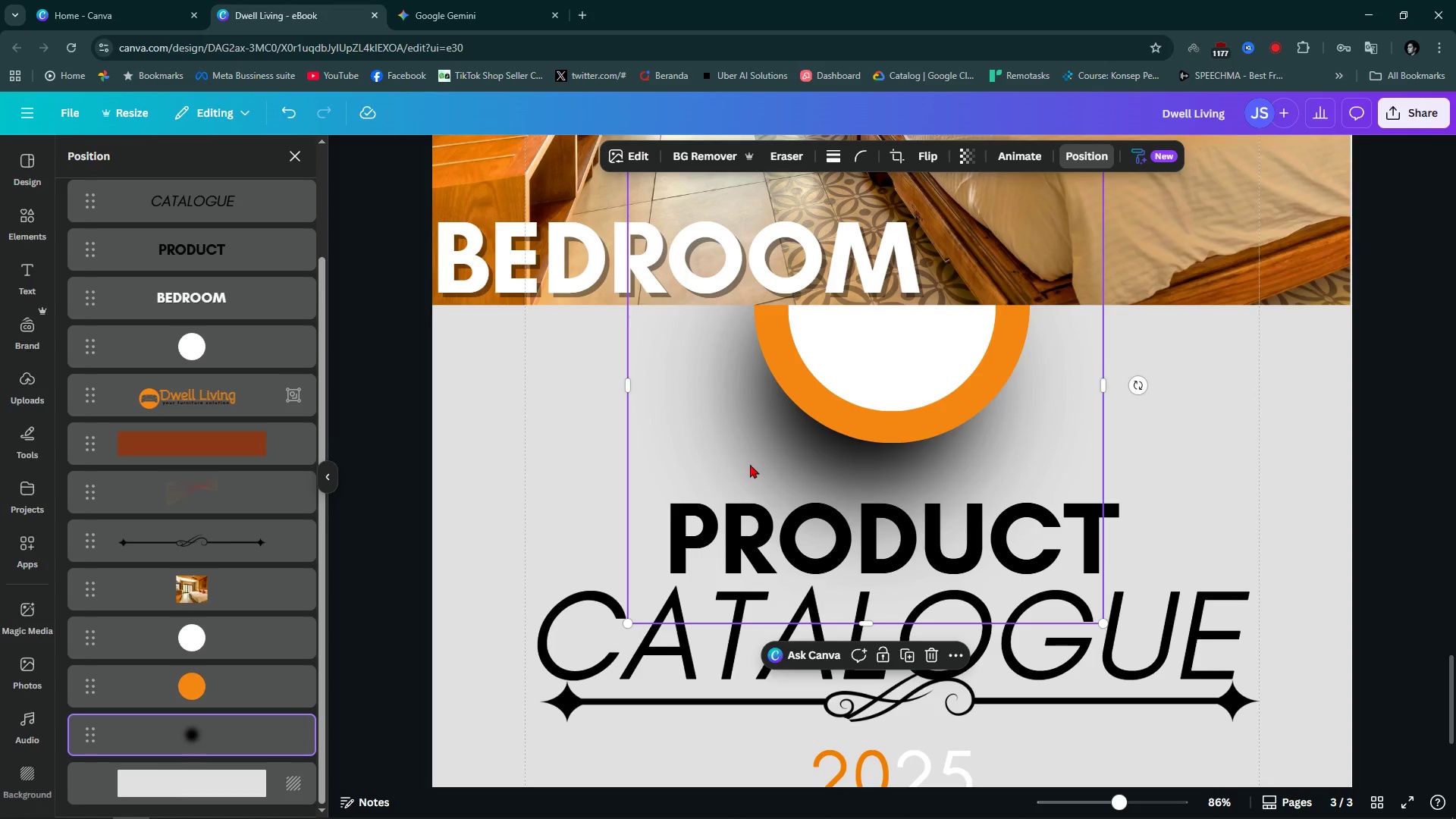 
left_click_drag(start_coordinate=[739, 464], to_coordinate=[770, 440])
 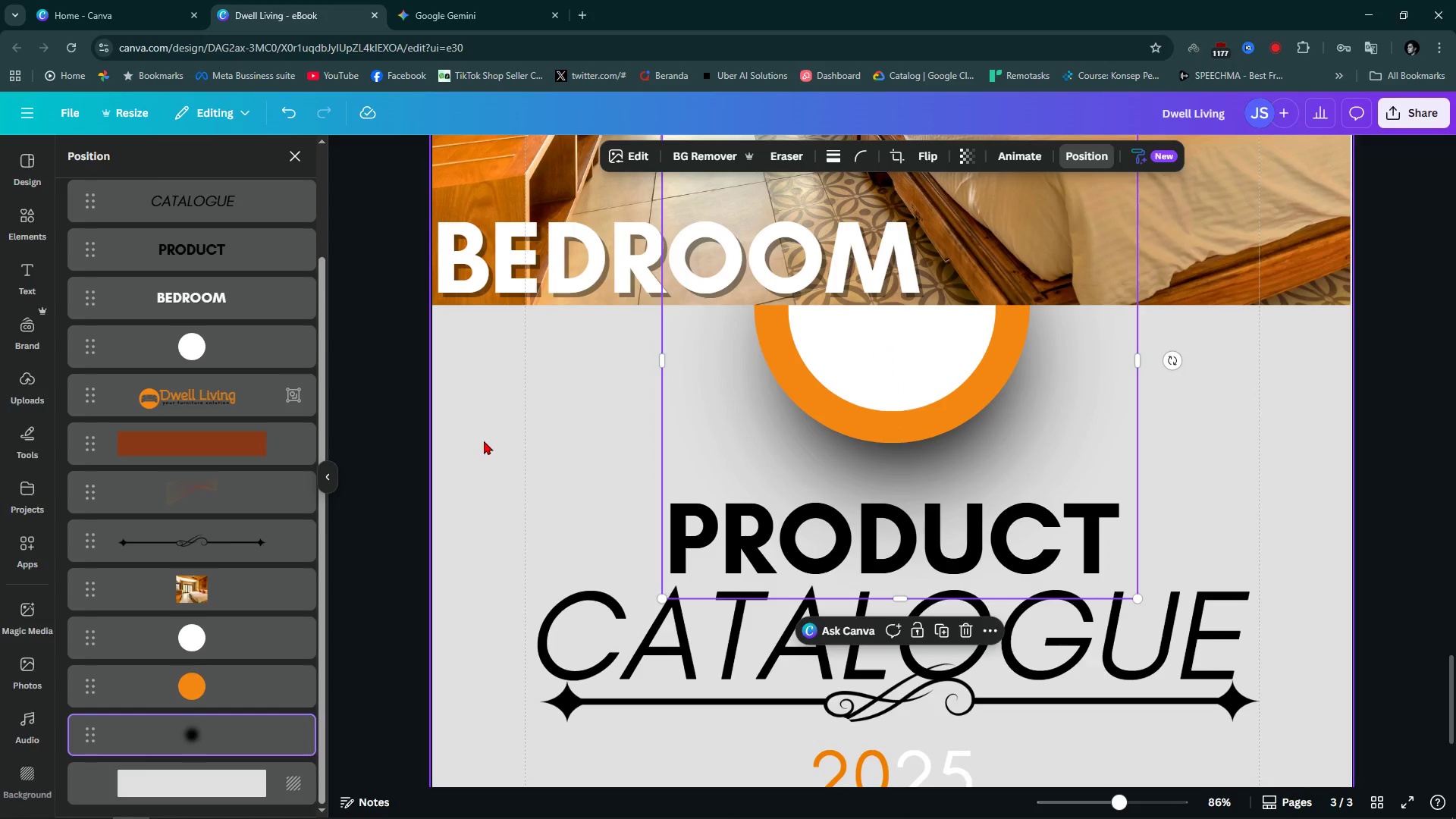 
left_click([484, 441])
 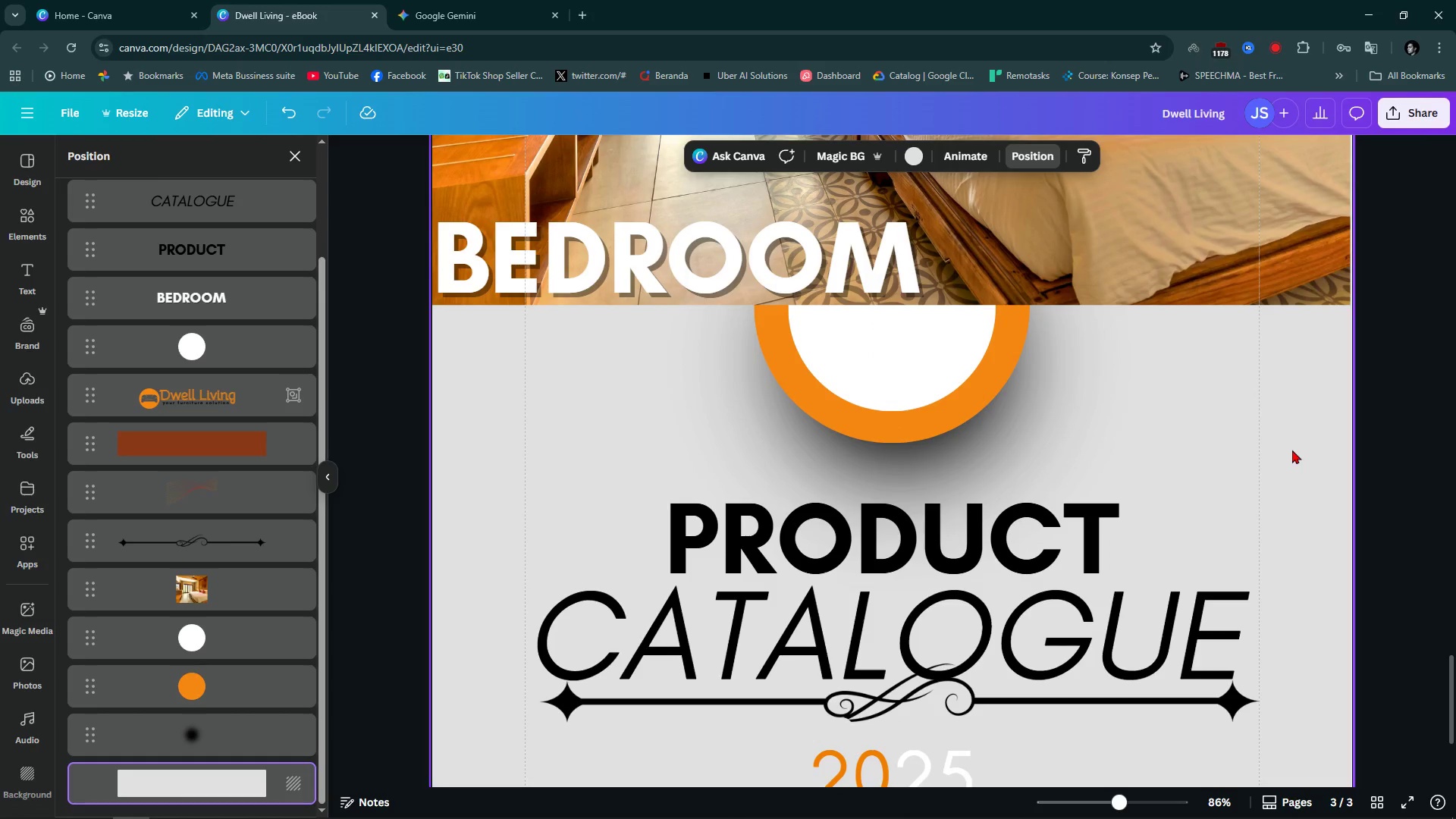 
hold_key(key=ControlLeft, duration=0.74)
scroll: coordinate [1263, 459], scroll_direction: down, amount: 4.0
 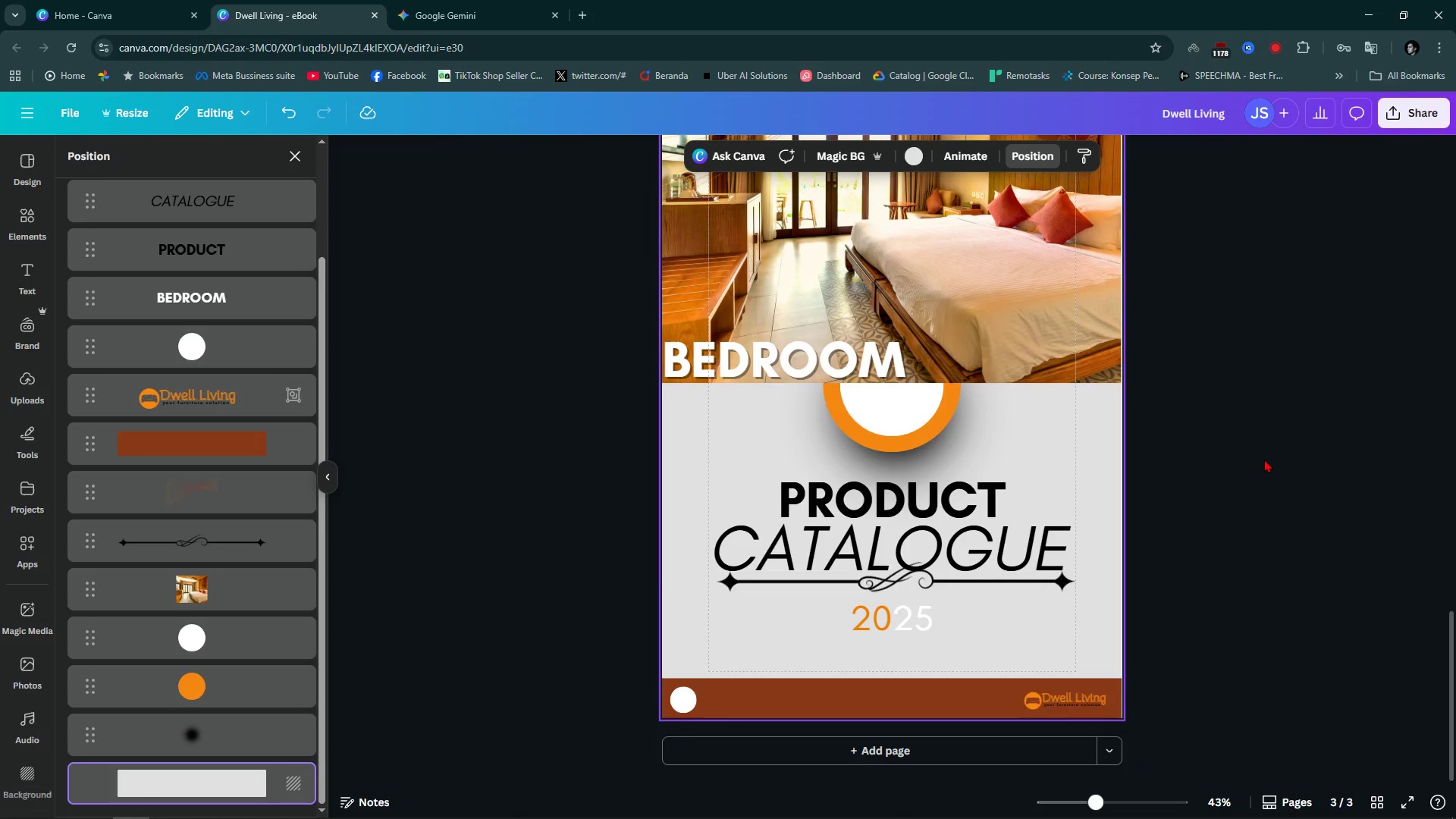 
left_click([1264, 459])
 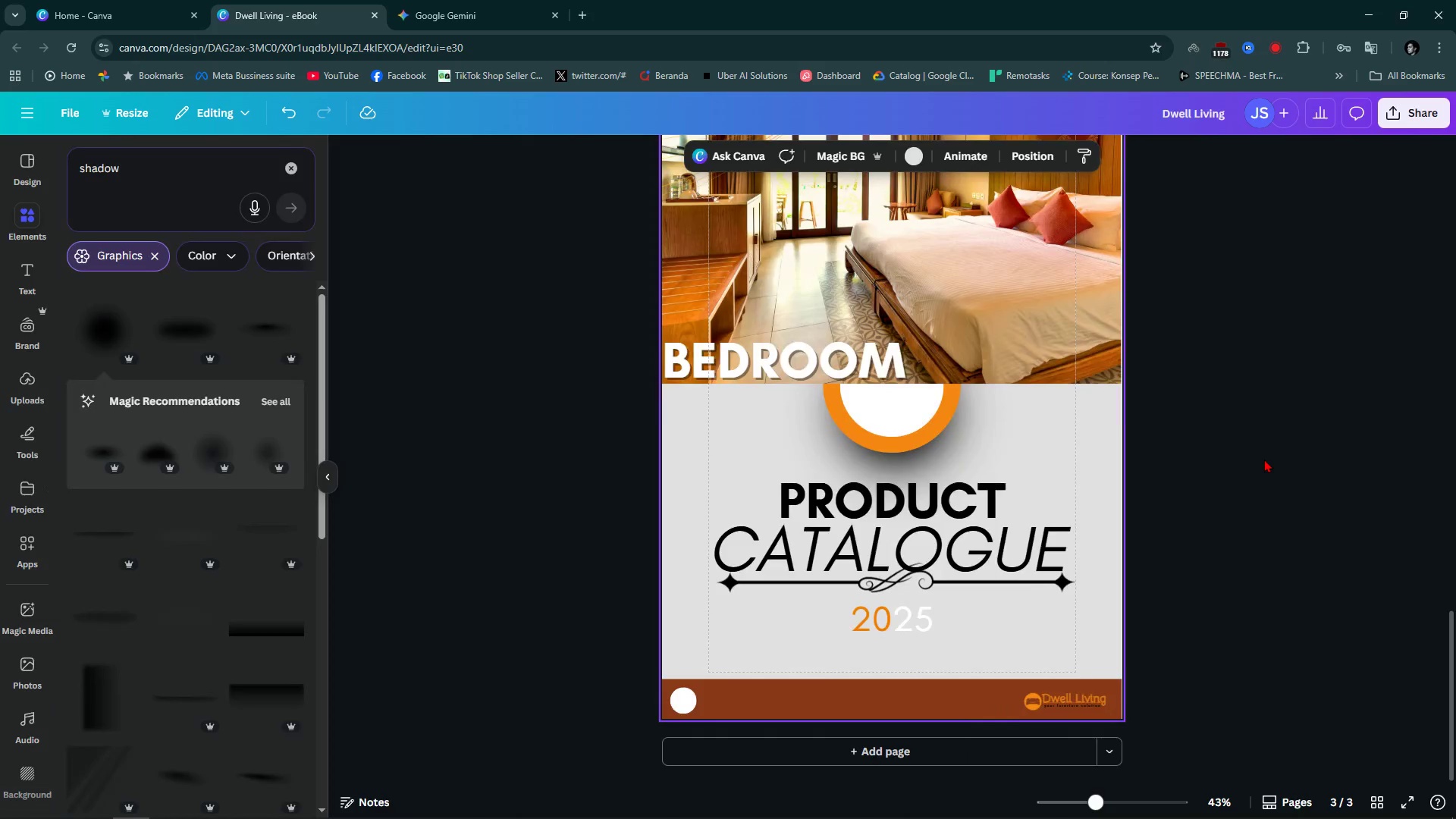 
scroll: coordinate [1264, 459], scroll_direction: up, amount: 3.0
 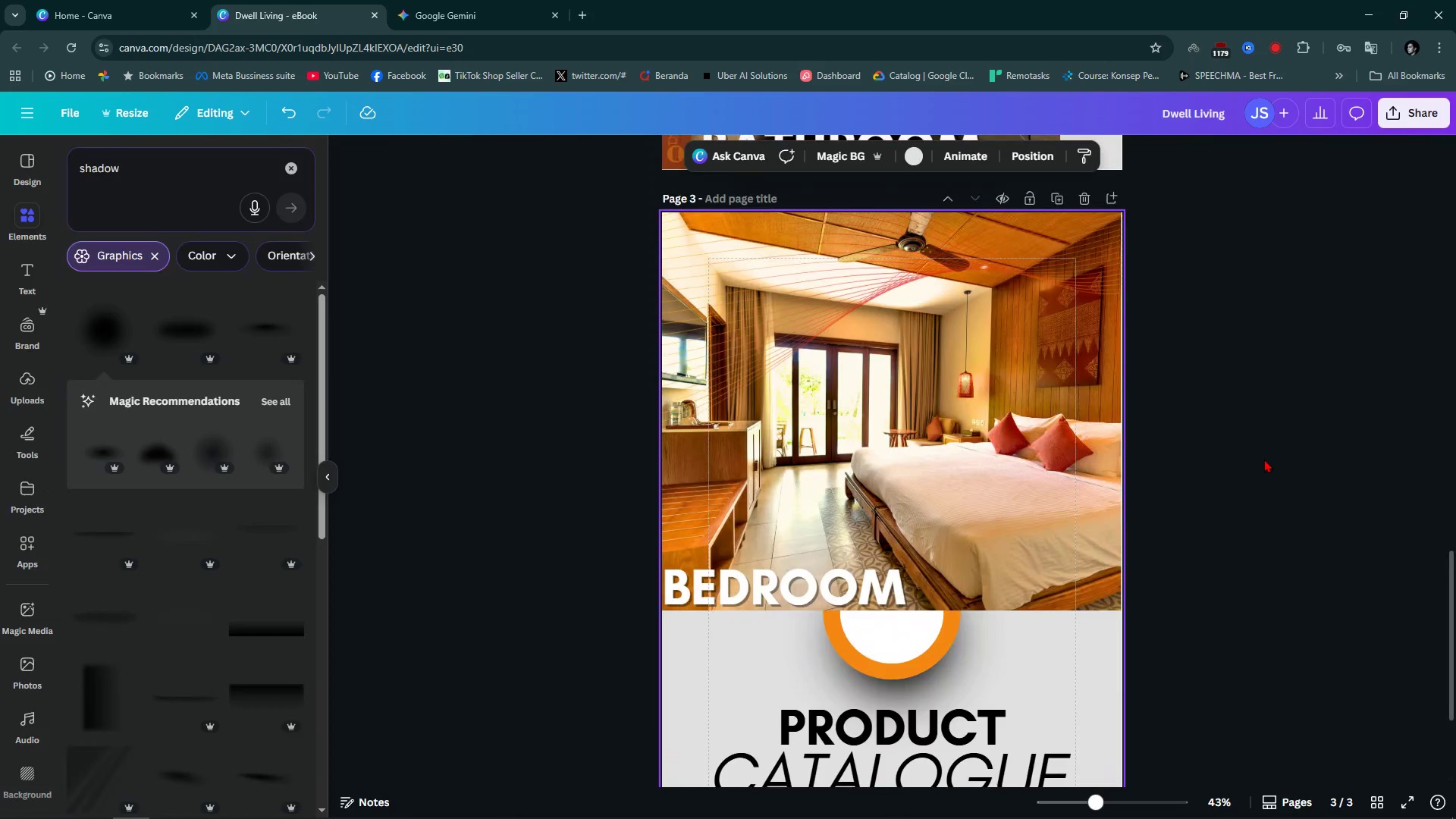 
scroll: coordinate [1264, 459], scroll_direction: down, amount: 6.0
 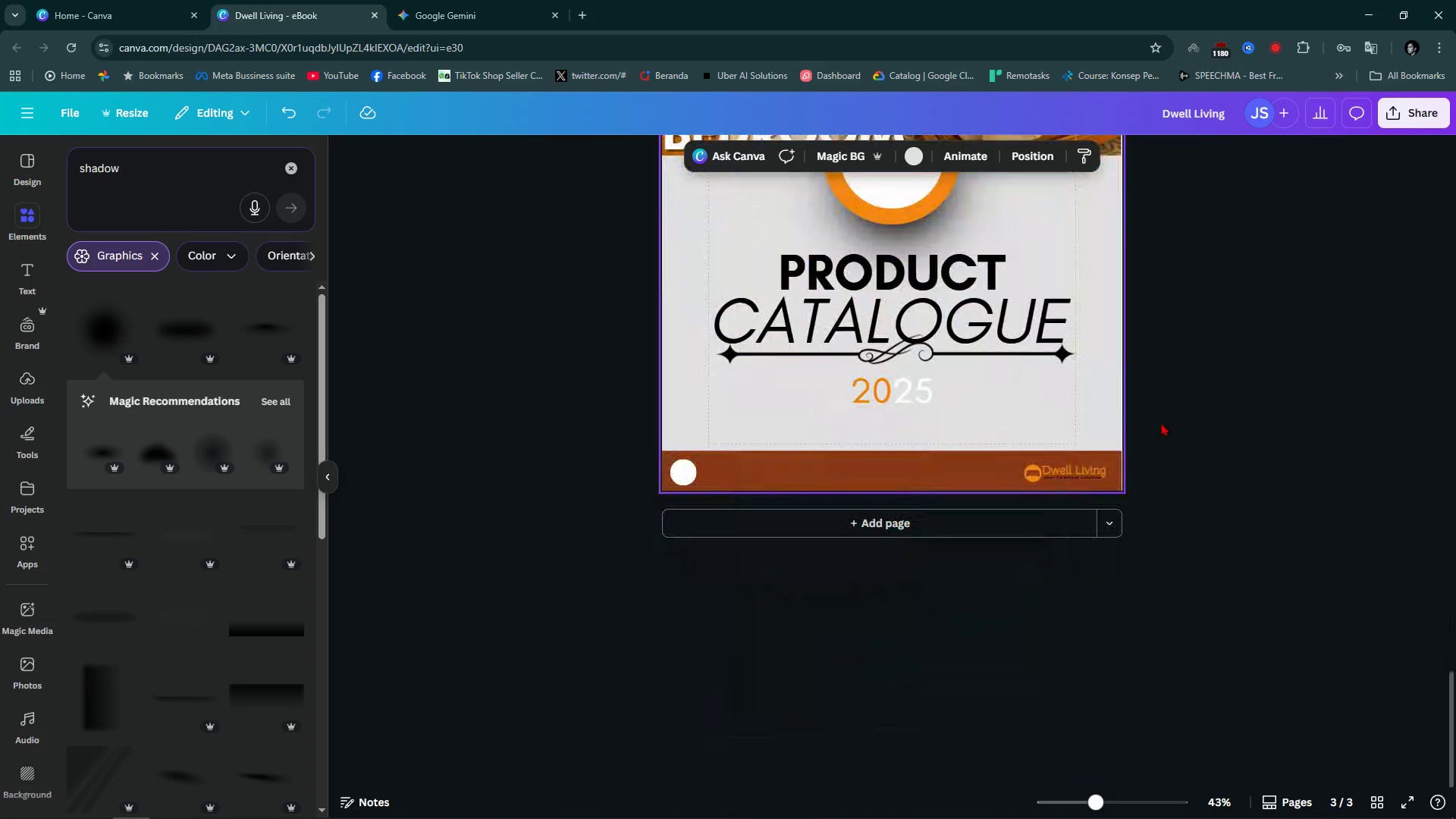 
hold_key(key=ControlLeft, duration=0.76)
scroll: coordinate [902, 398], scroll_direction: up, amount: 5.0
 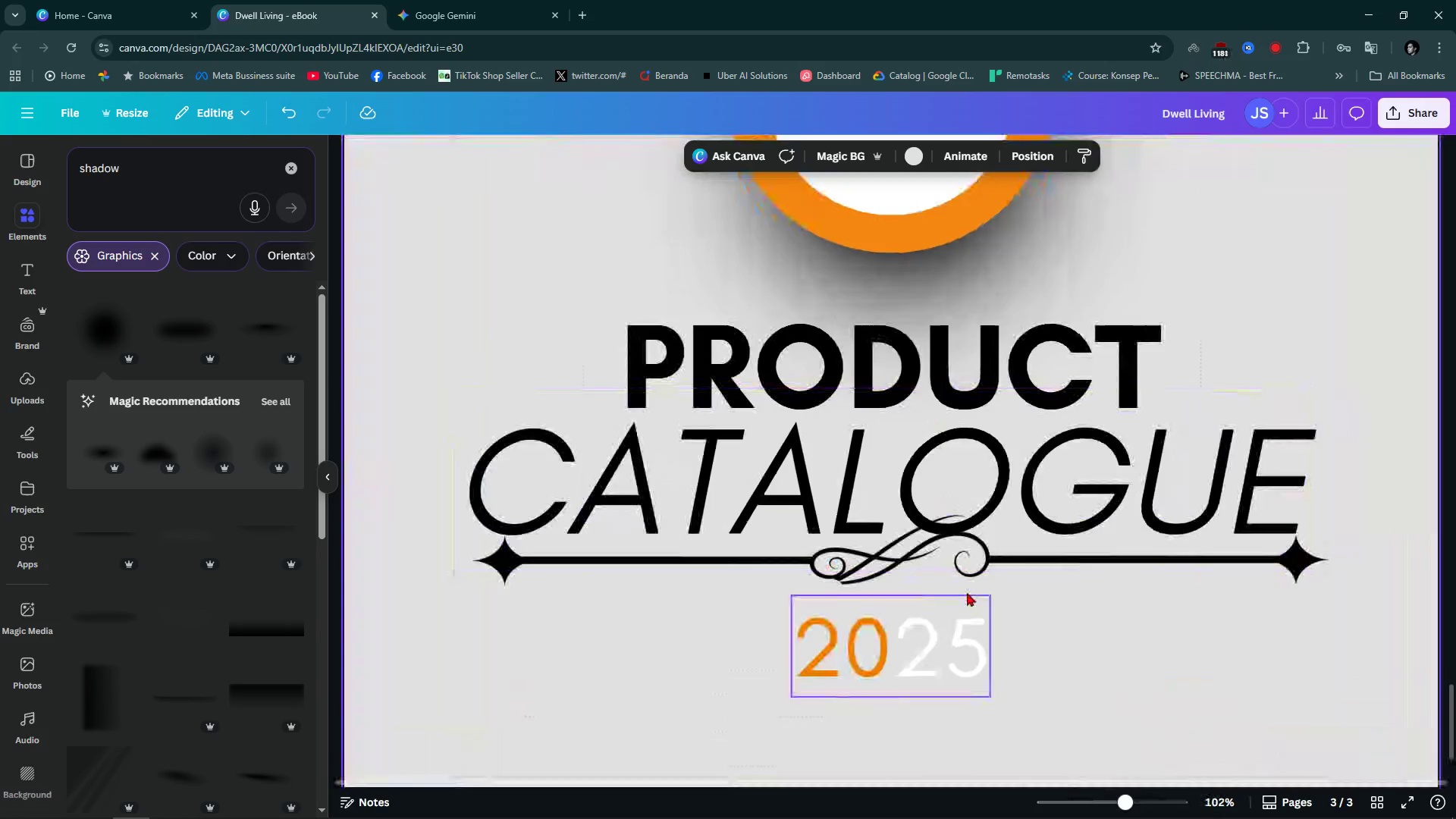 
scroll: coordinate [967, 592], scroll_direction: down, amount: 3.0
 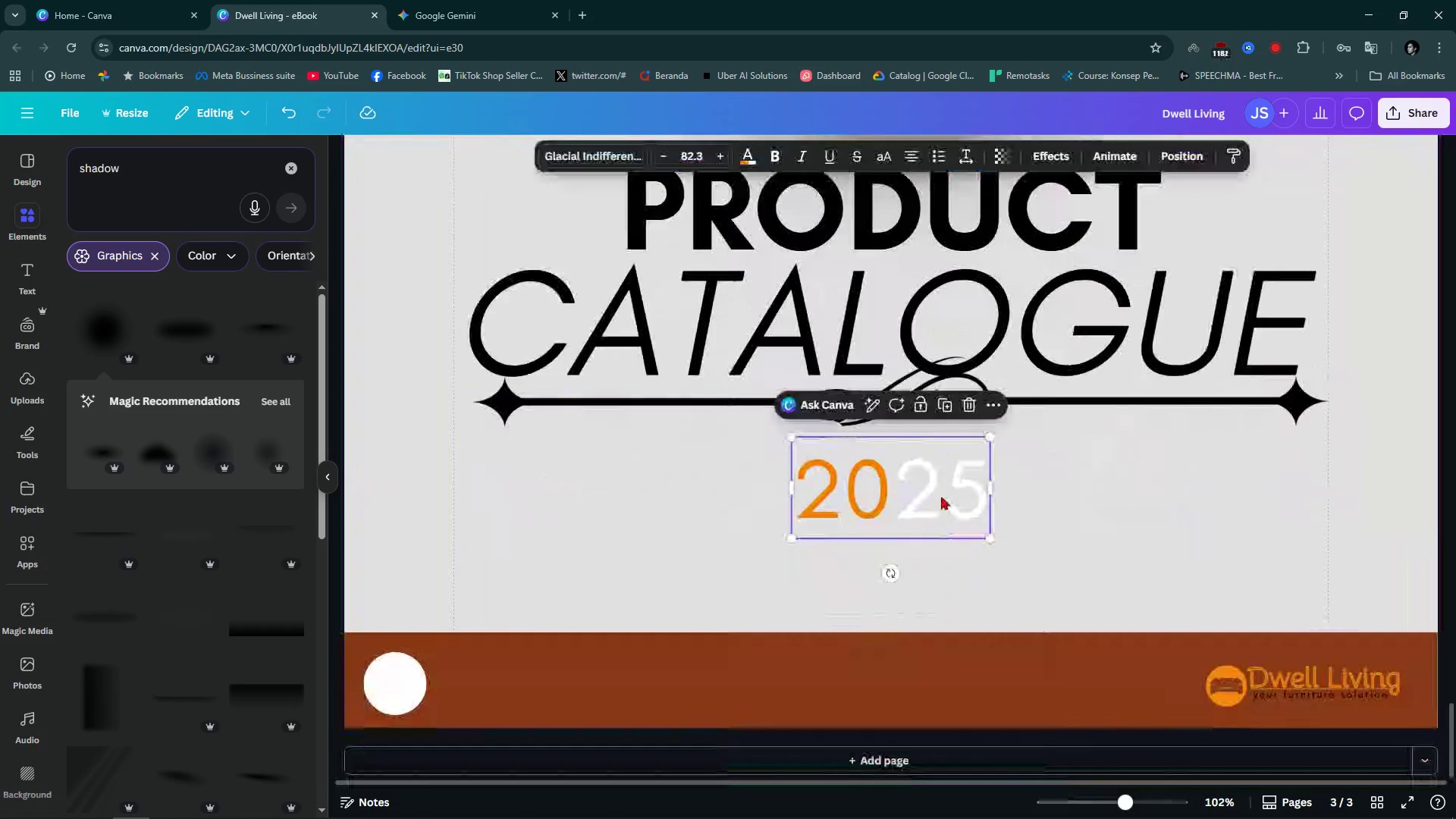 
double_click([941, 496])
 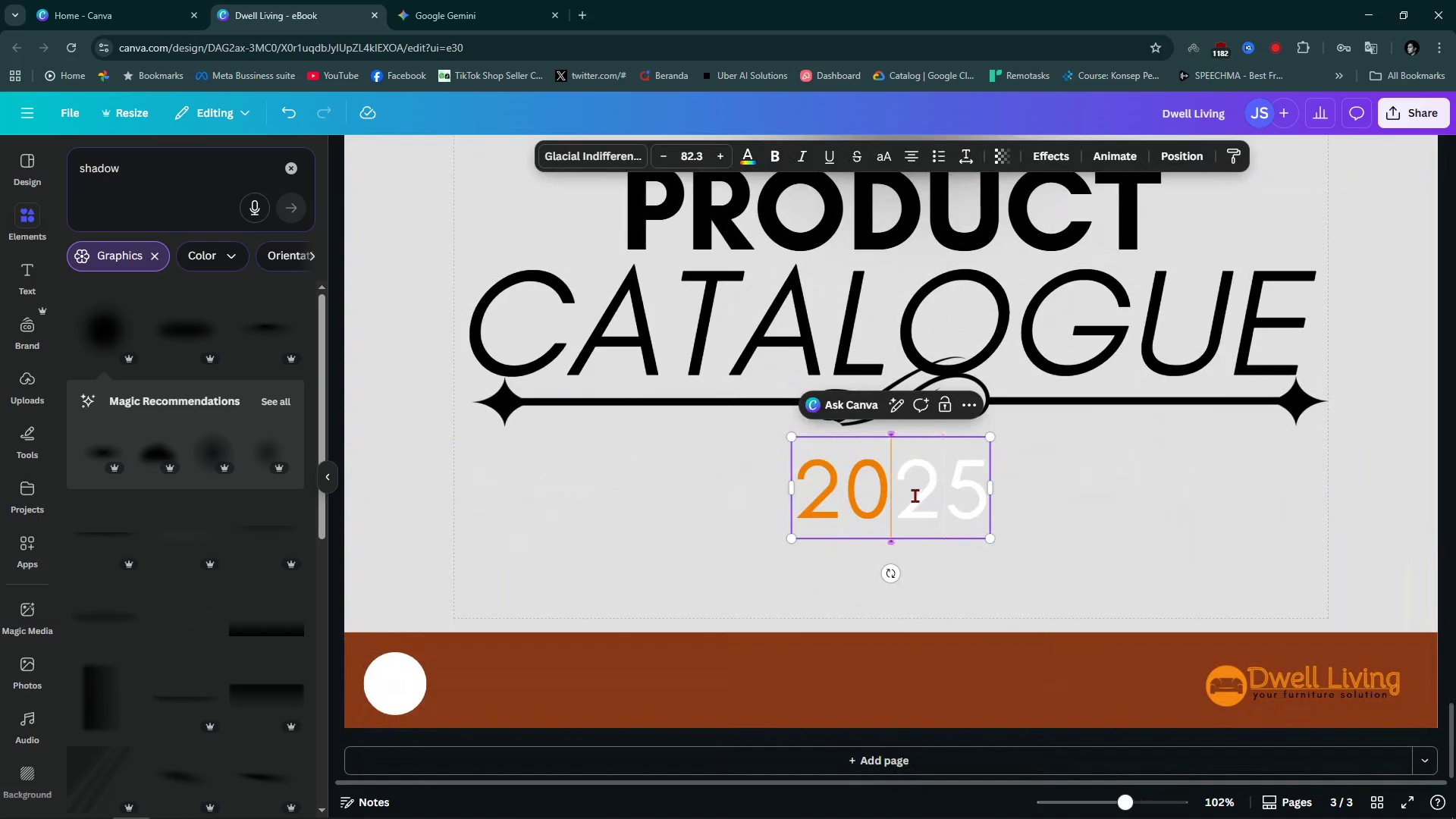 
left_click_drag(start_coordinate=[915, 495], to_coordinate=[970, 497])
 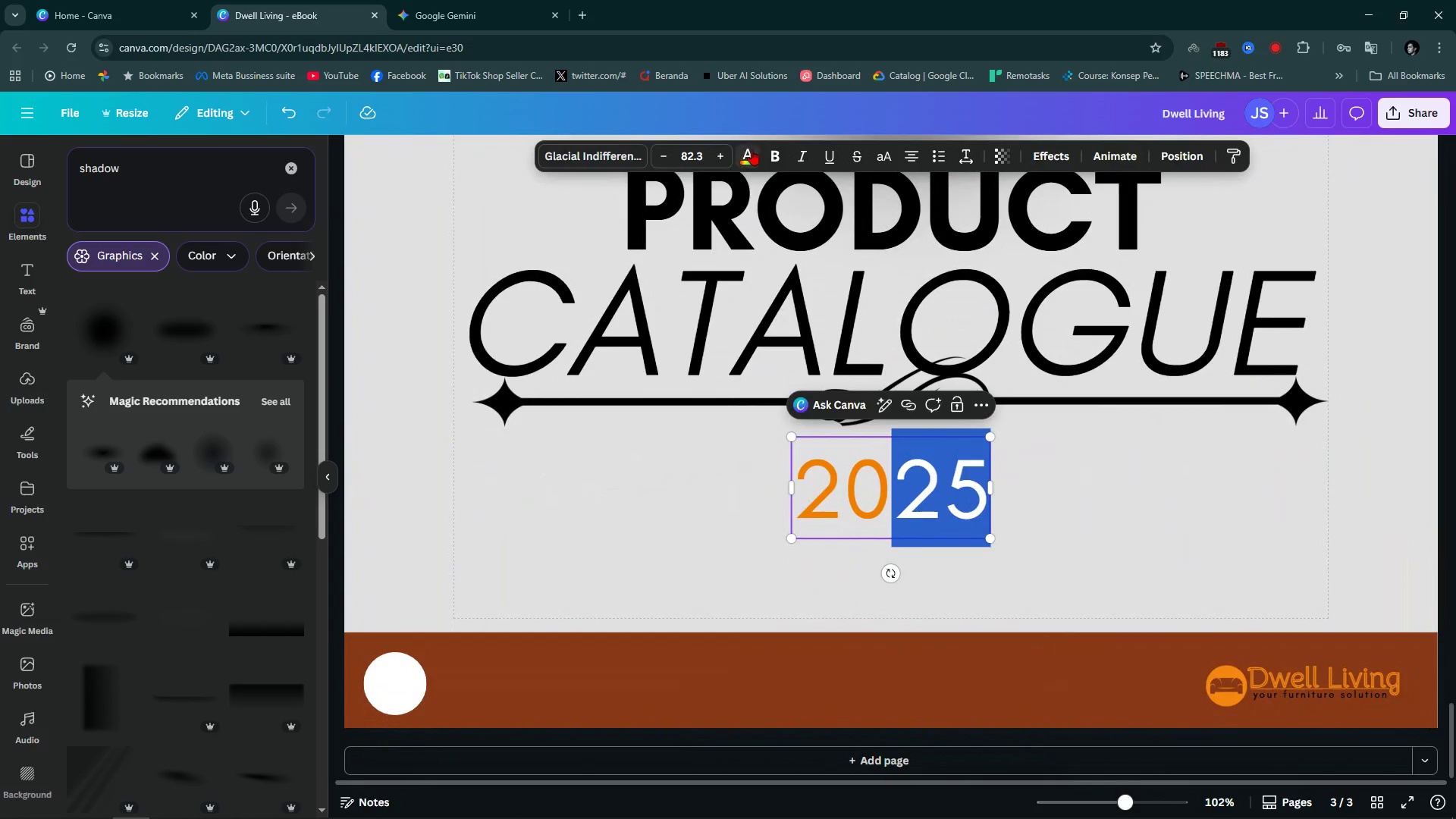 
left_click([755, 149])
 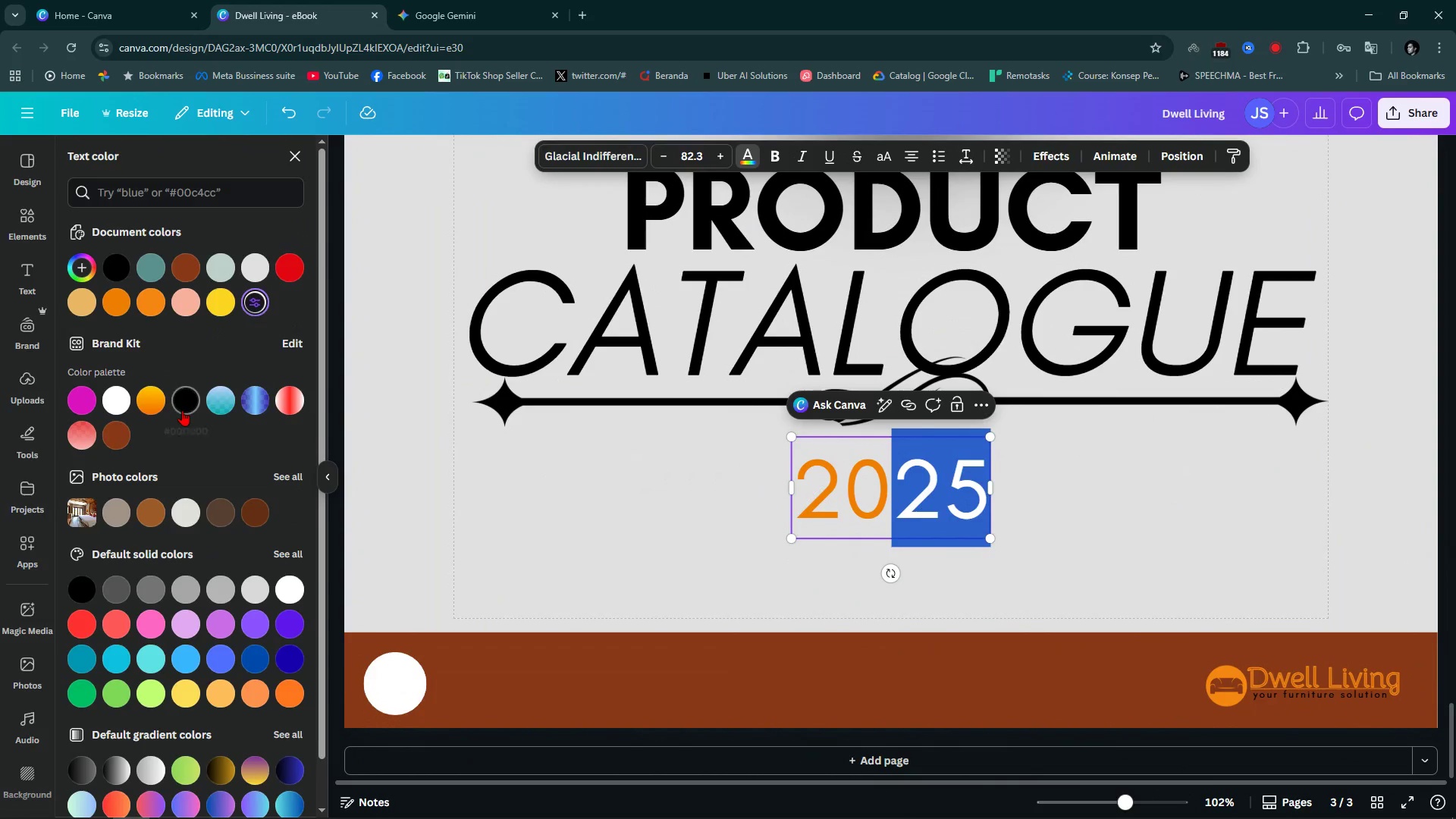 
left_click([182, 410])
 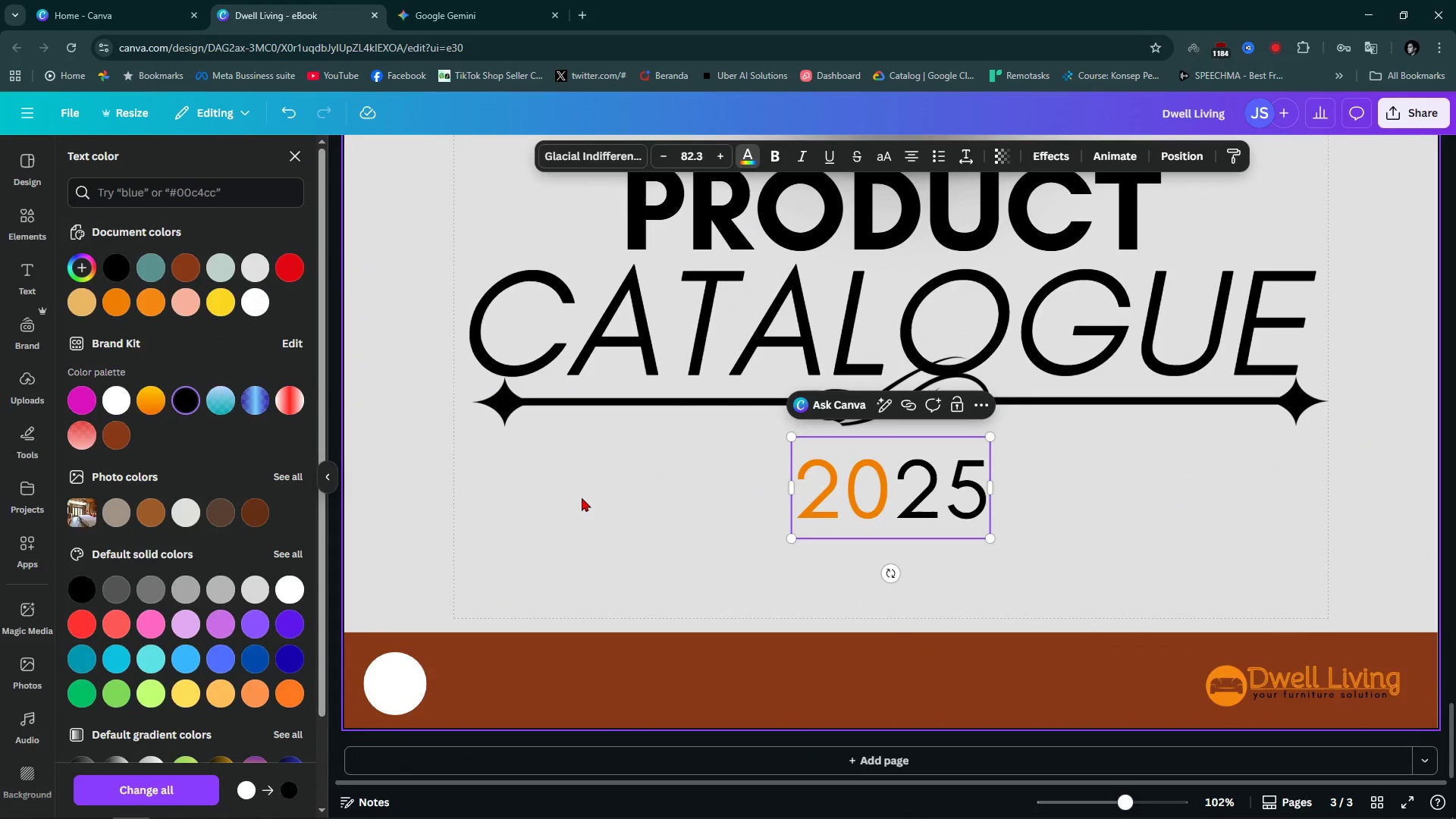 
double_click([582, 497])
 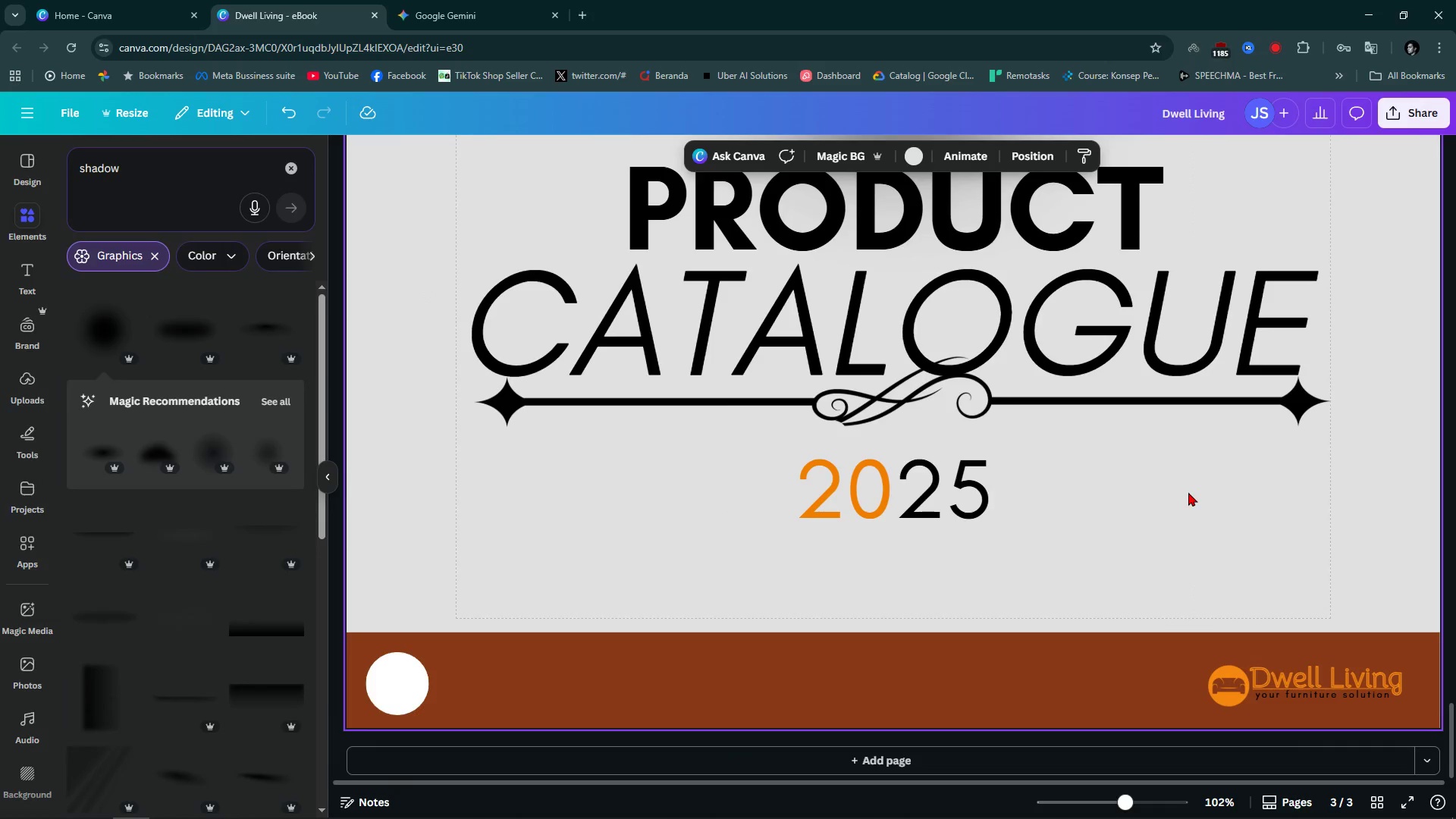 
left_click([1188, 492])
 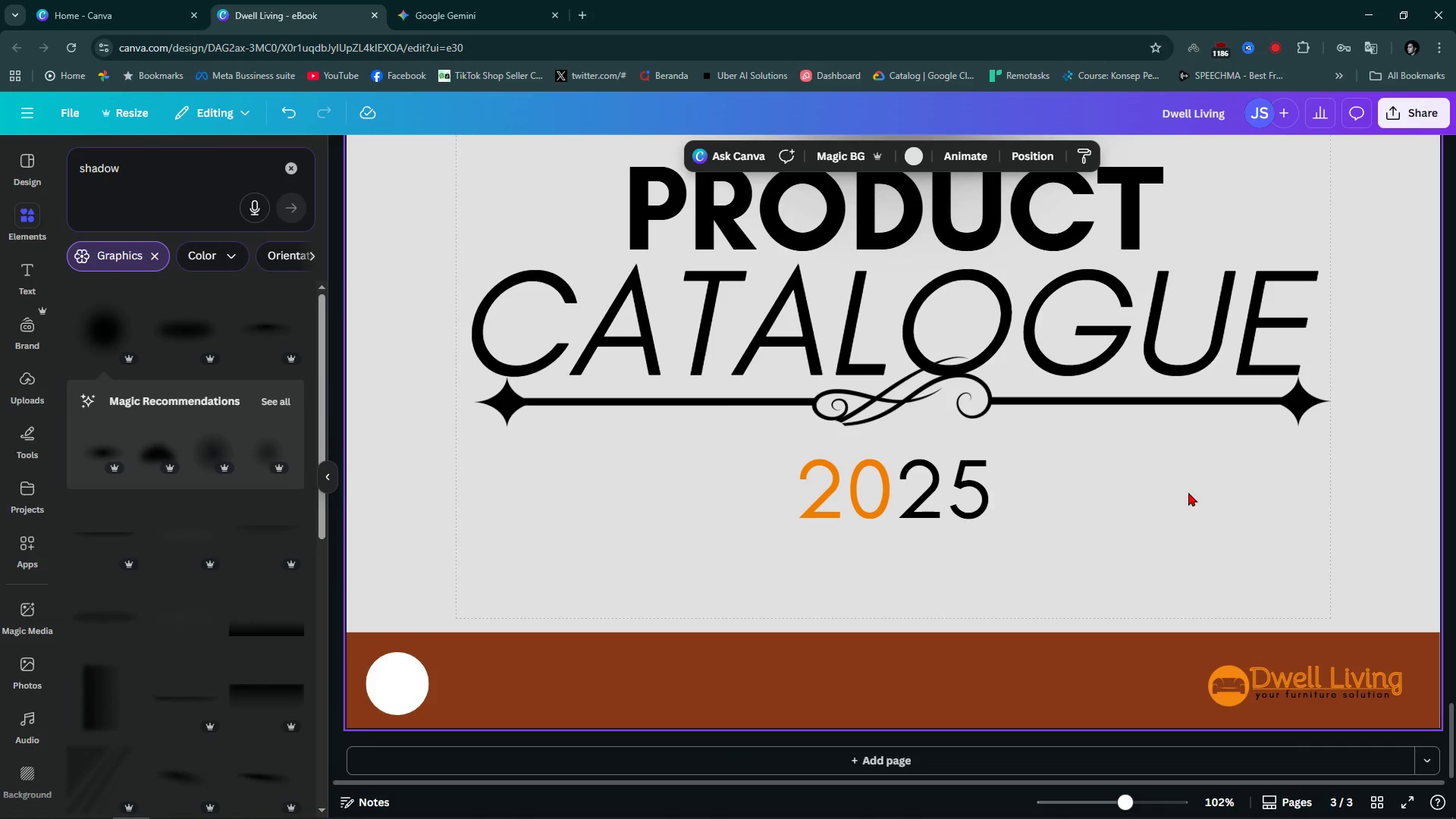 
hold_key(key=ControlLeft, duration=0.56)
scroll: coordinate [979, 516], scroll_direction: up, amount: 7.0
 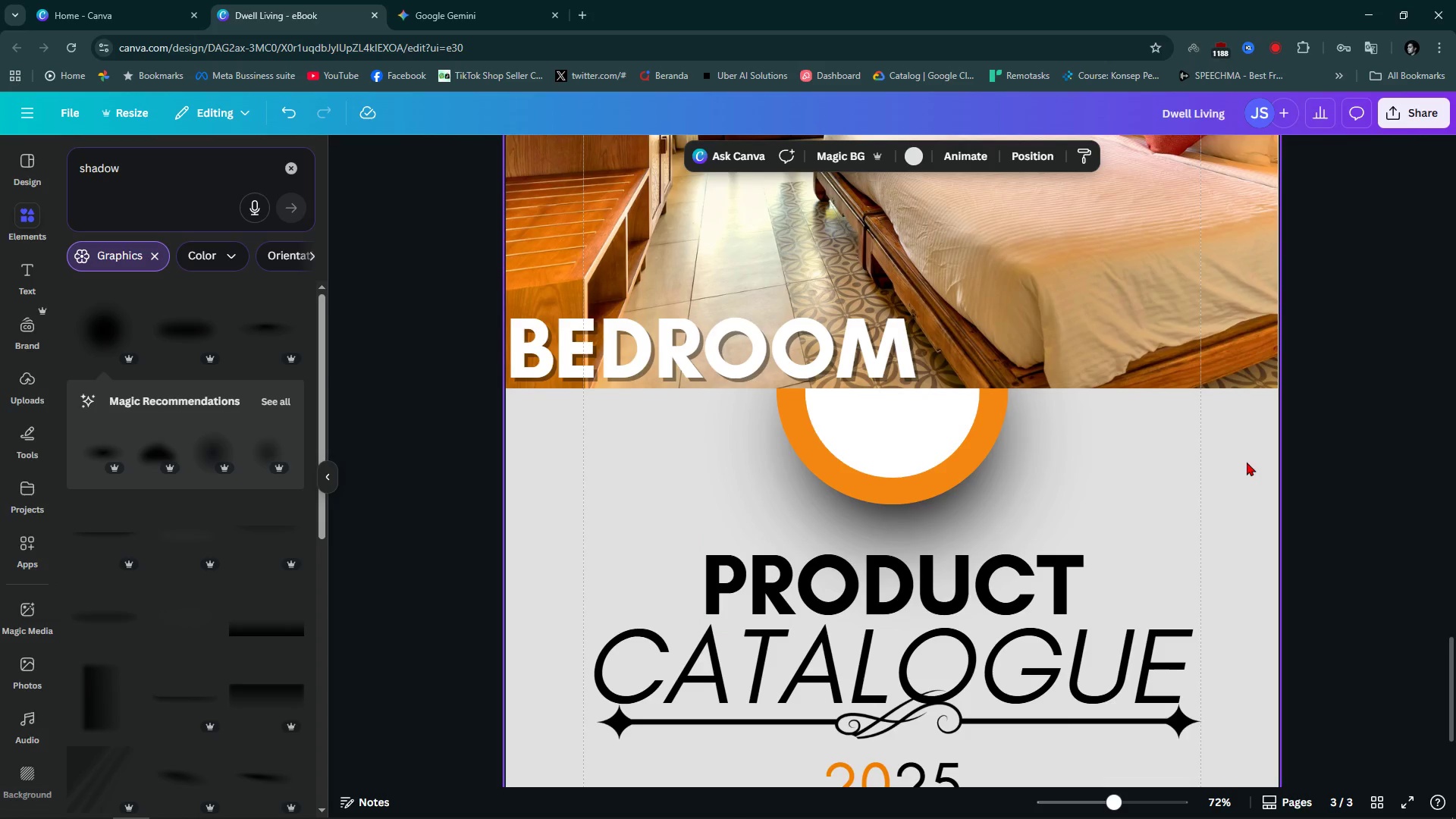 
hold_key(key=ControlLeft, duration=0.98)
 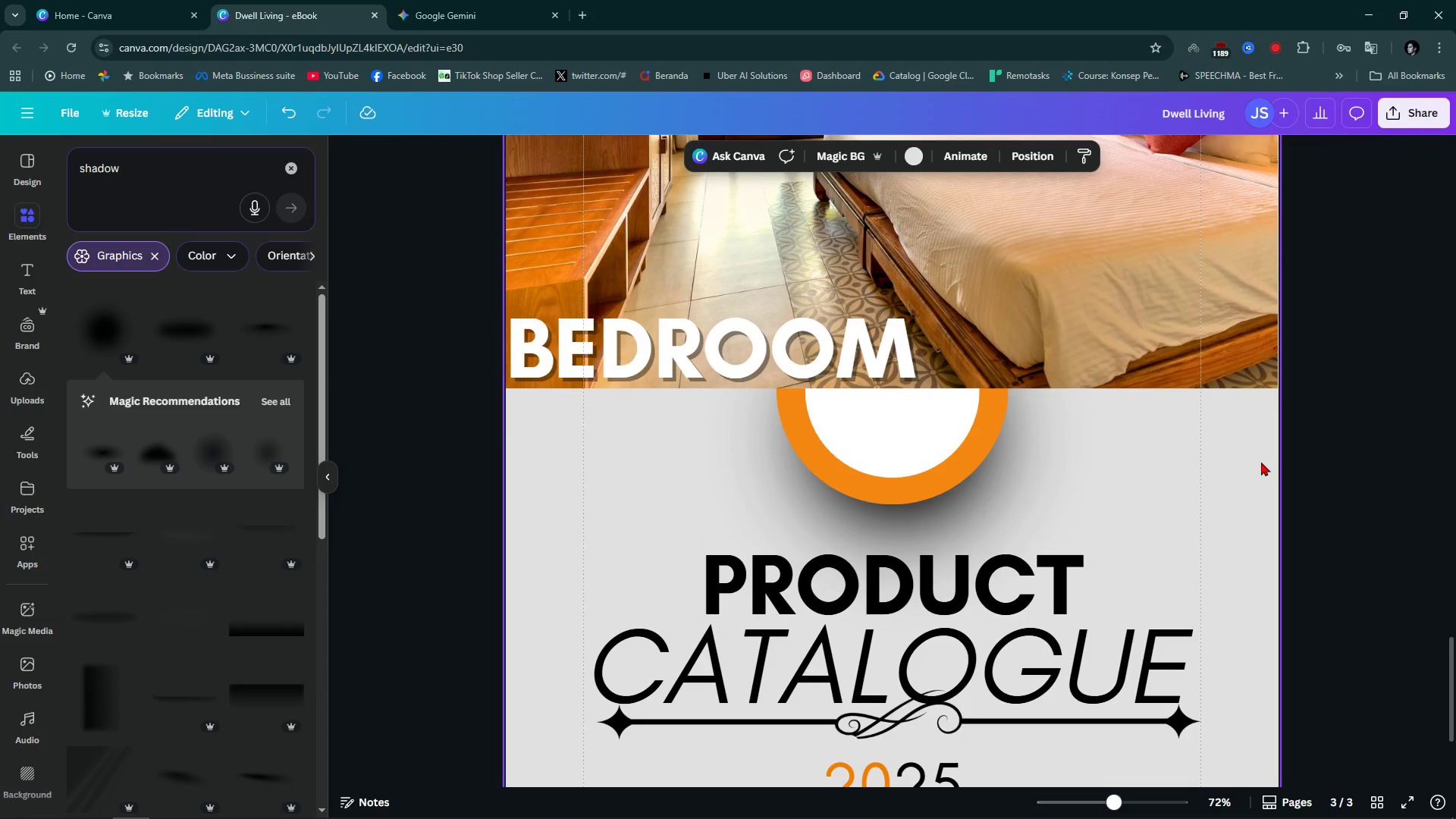 
left_click([1261, 462])
 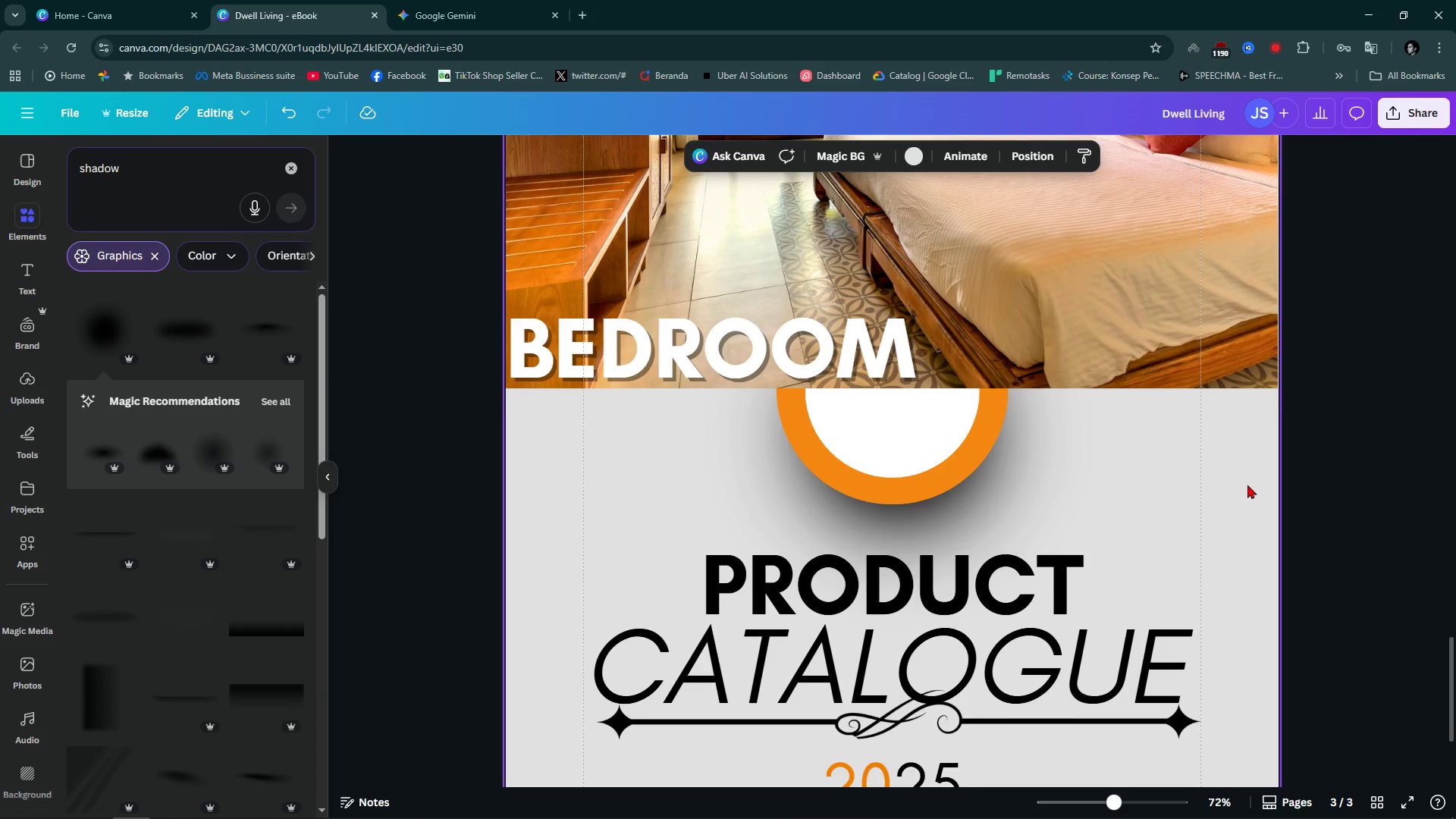 
scroll: coordinate [1247, 485], scroll_direction: up, amount: 3.0
 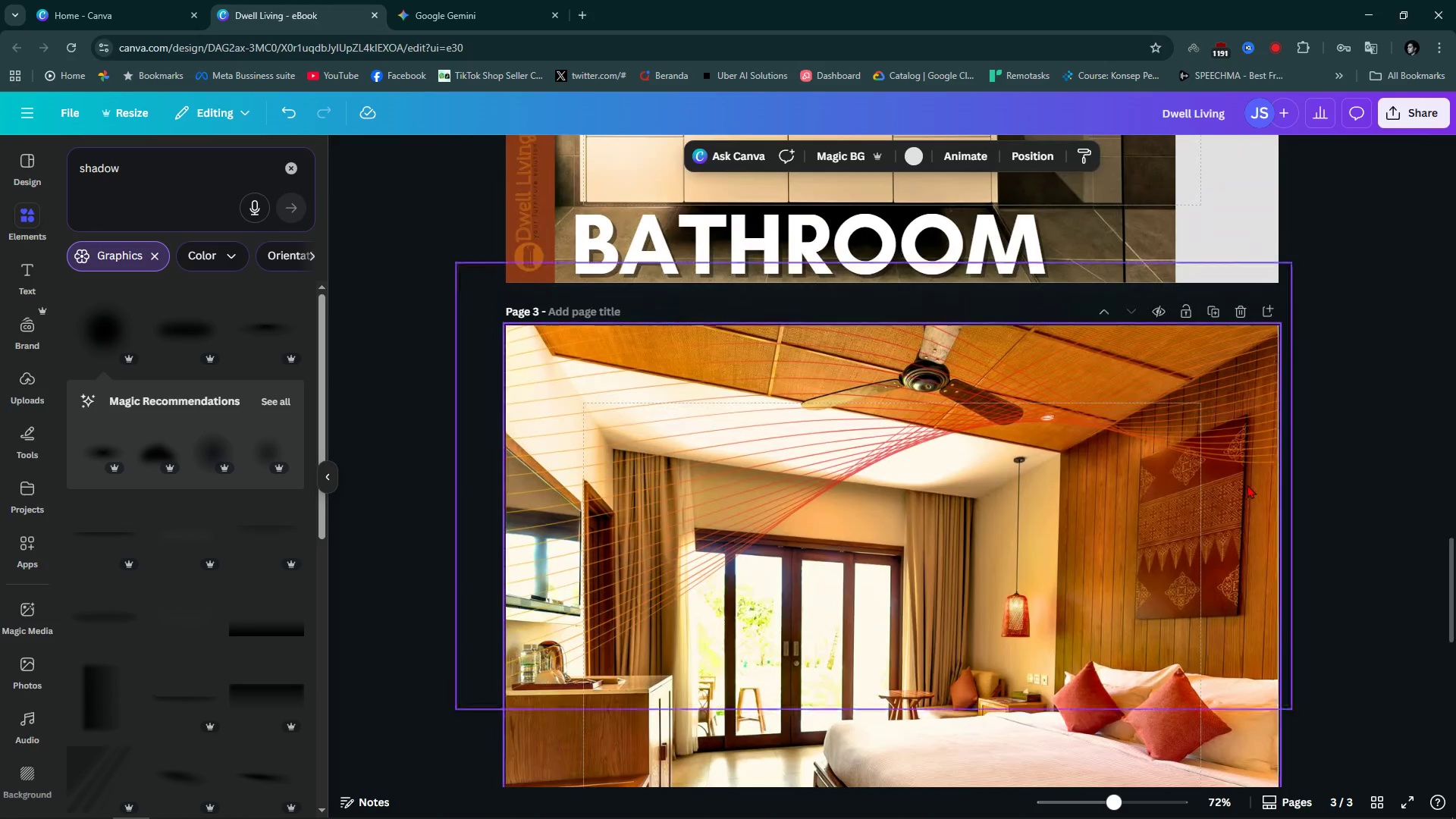 
scroll: coordinate [1247, 485], scroll_direction: down, amount: 11.0
 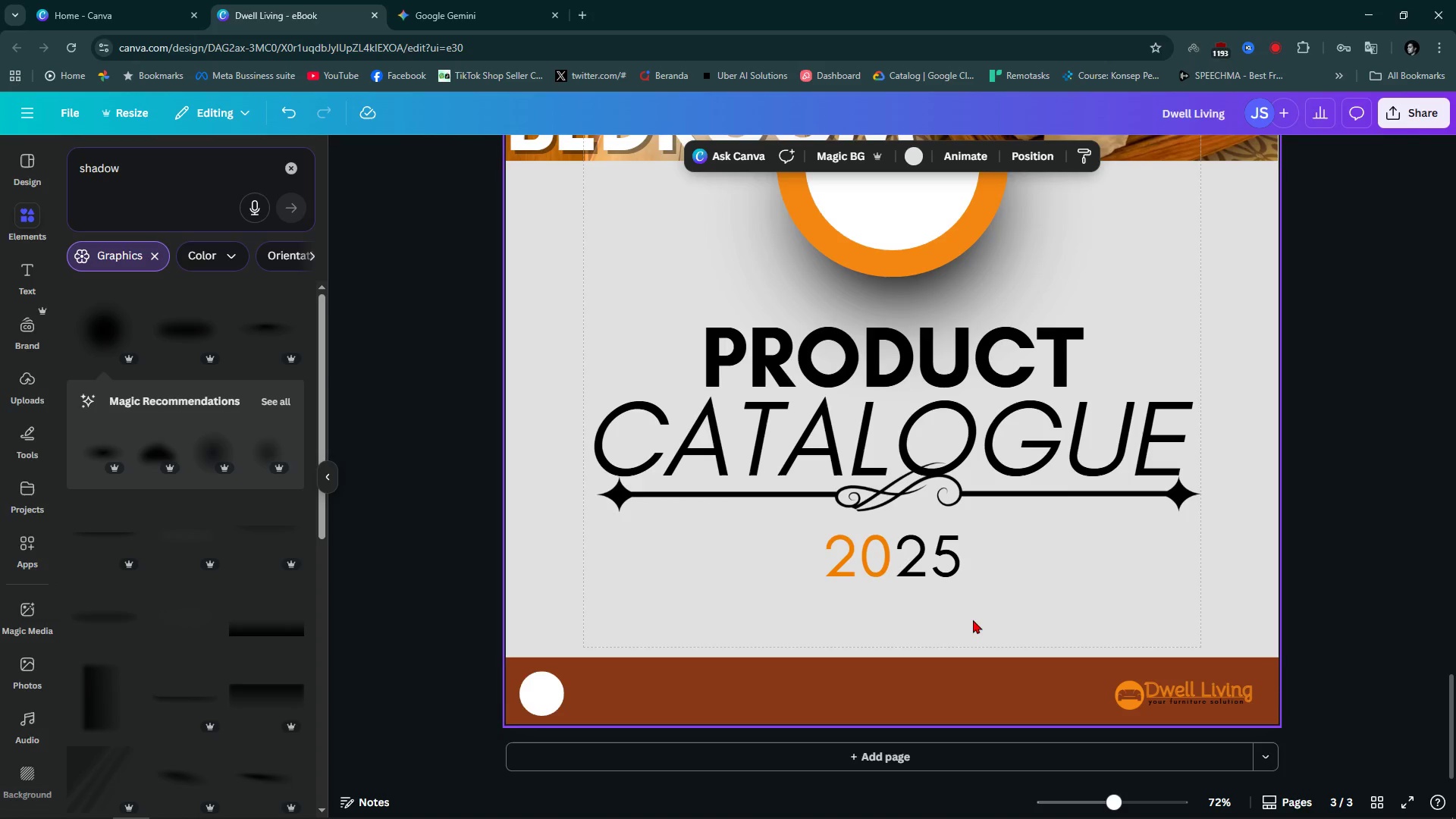 
wait(10.83)
 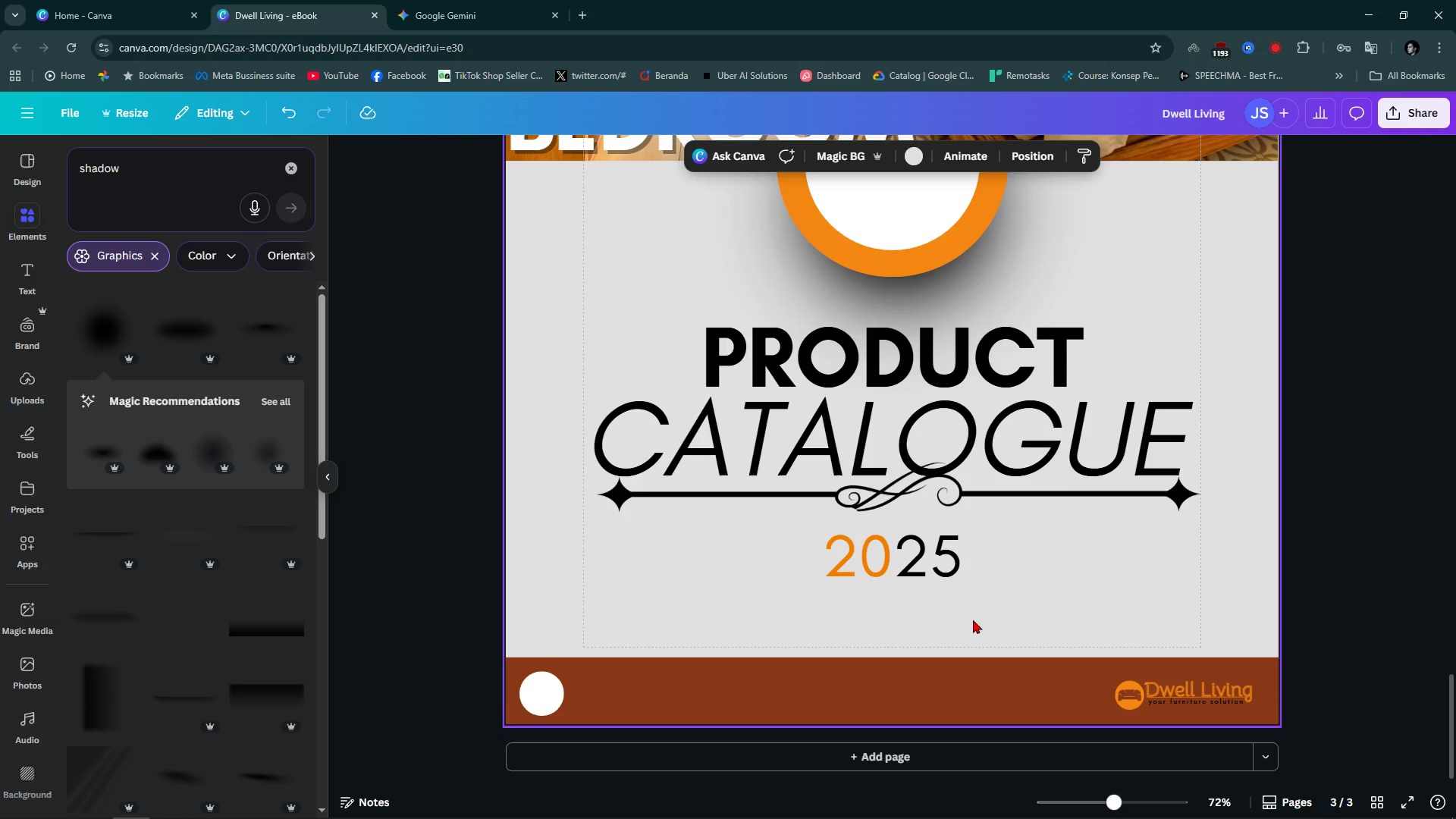 
key(R)
 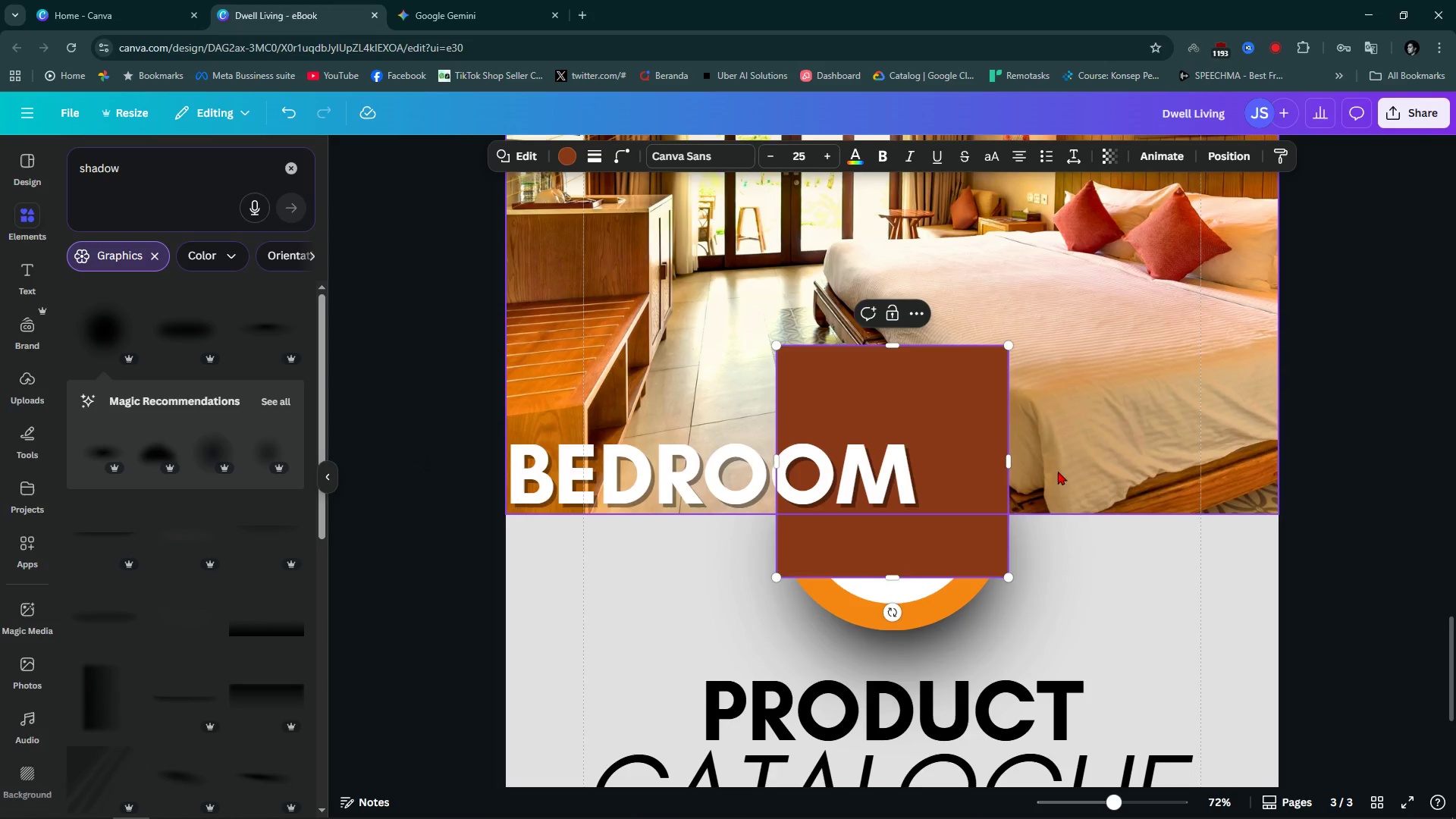 
scroll: coordinate [1058, 471], scroll_direction: down, amount: 3.0
 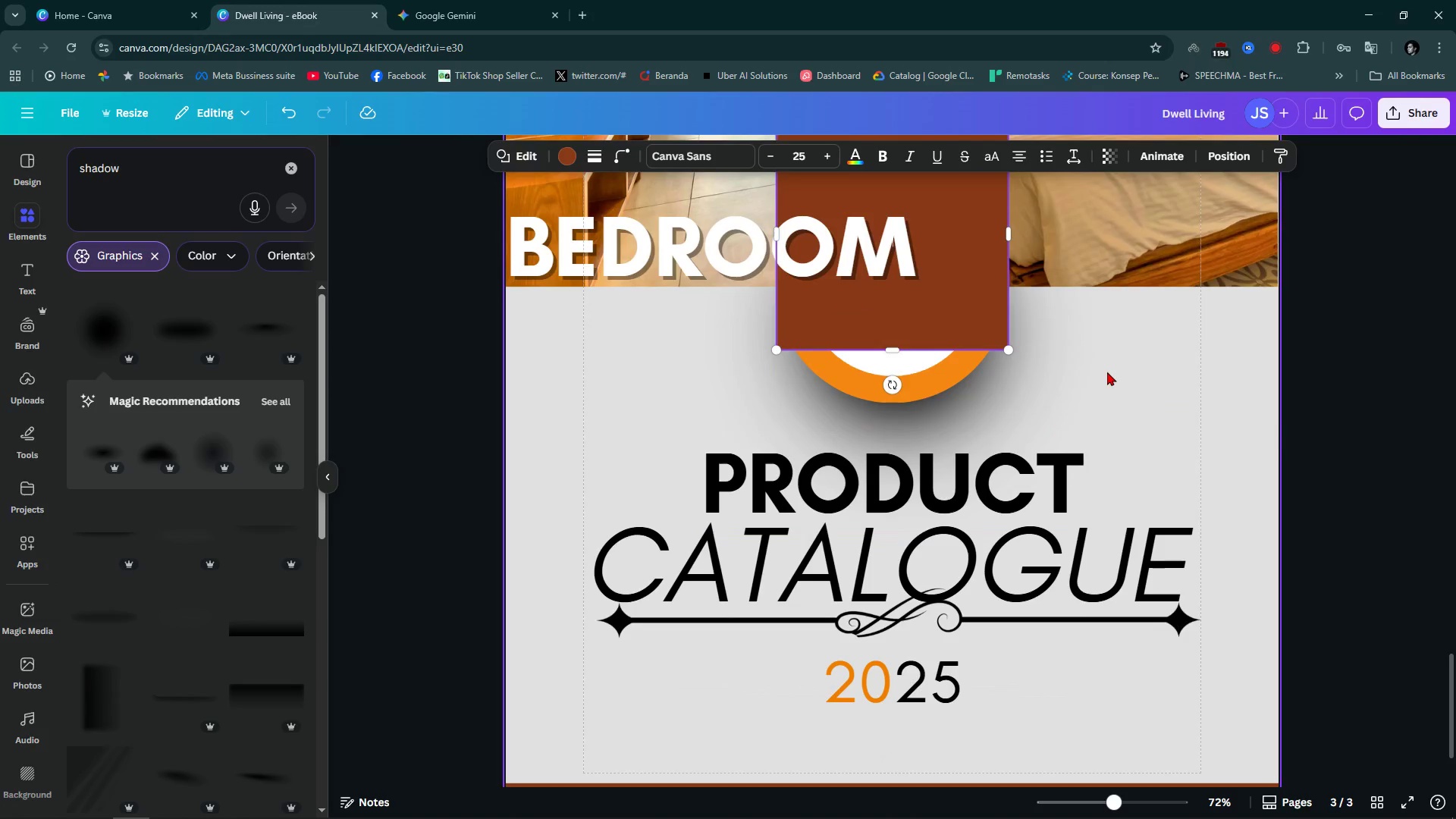 
left_click([1107, 372])
 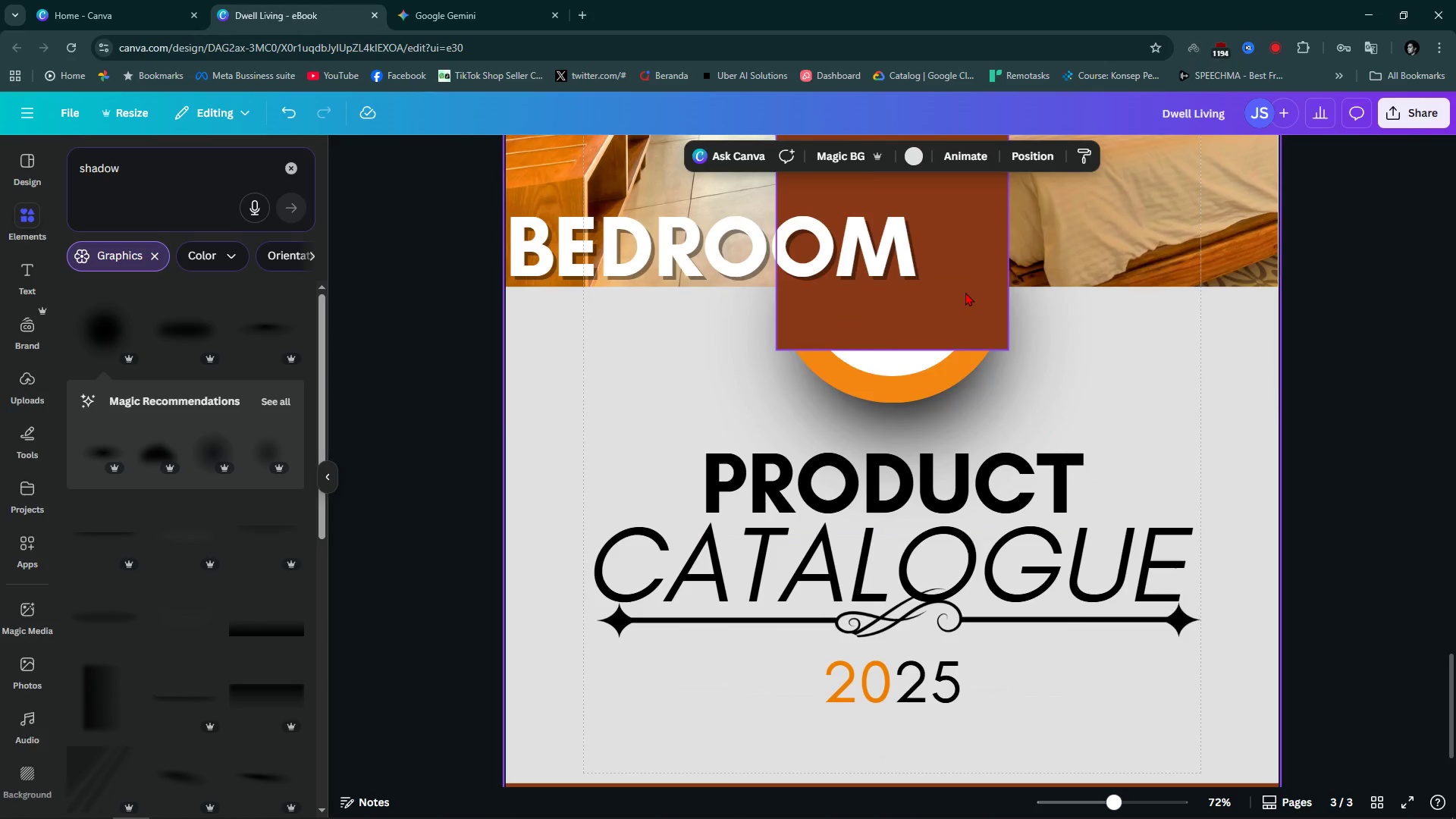 
left_click_drag(start_coordinate=[965, 292], to_coordinate=[962, 722])
 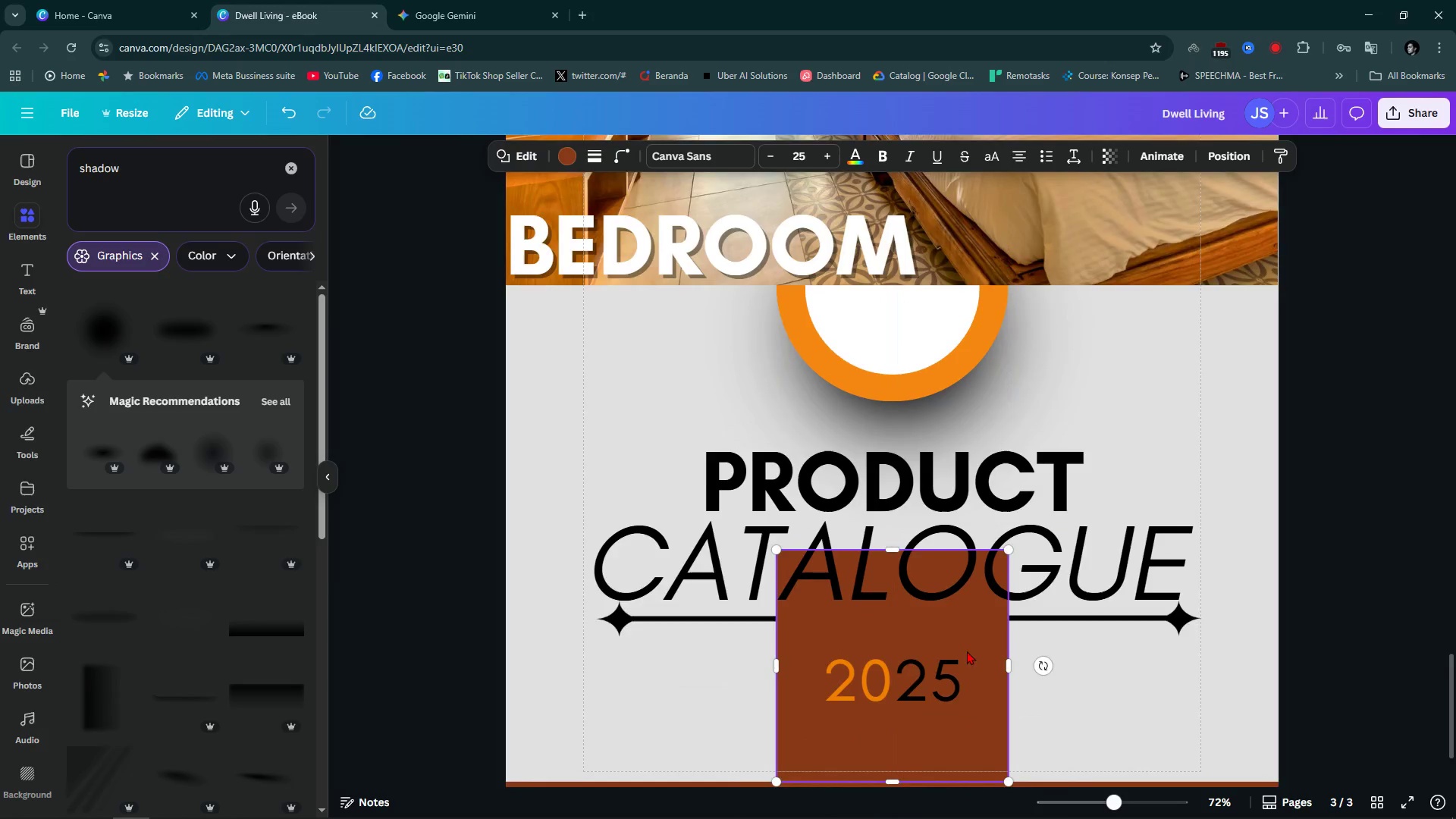 
scroll: coordinate [973, 602], scroll_direction: down, amount: 5.0
 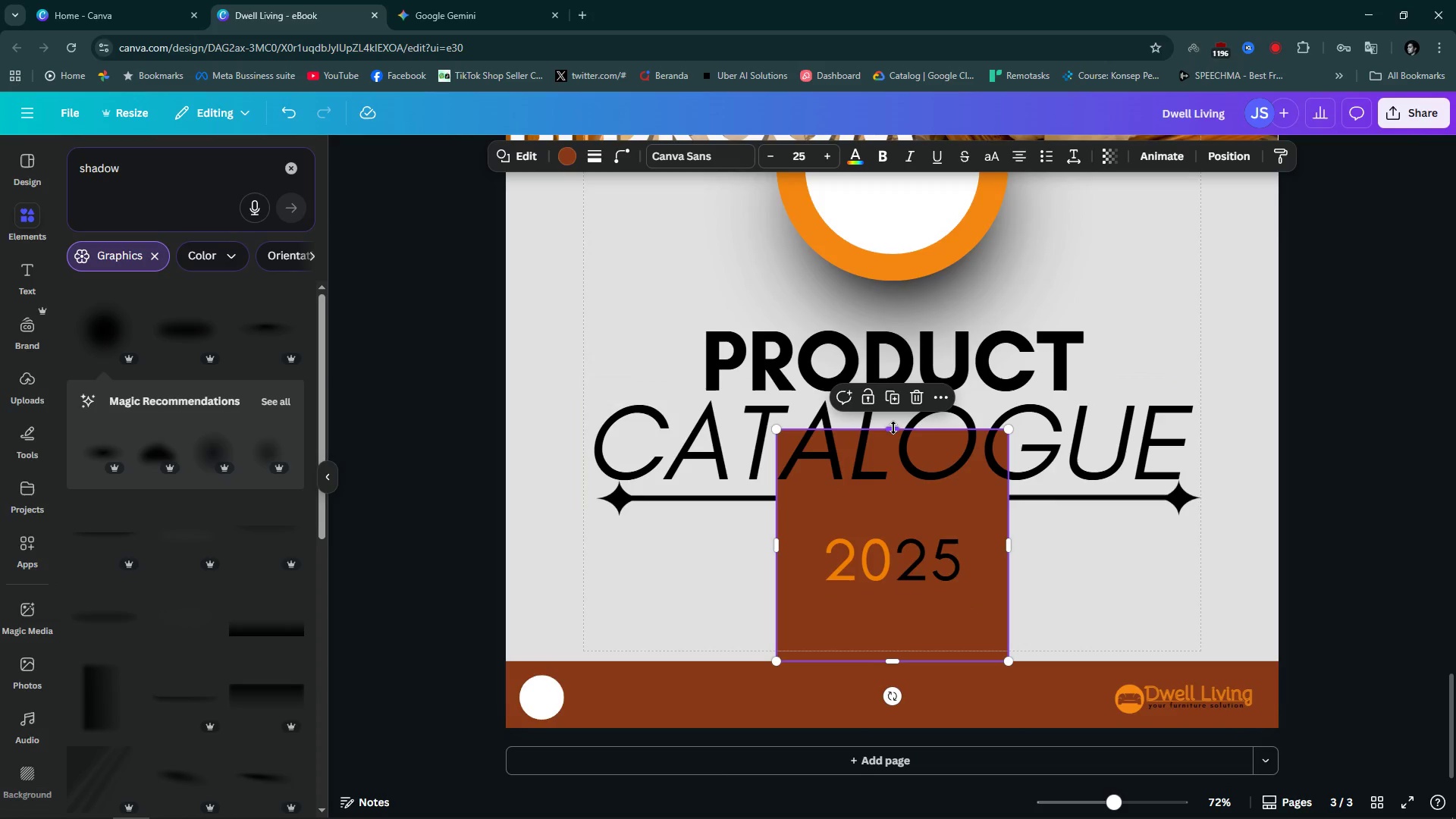 
left_click_drag(start_coordinate=[893, 428], to_coordinate=[899, 528])
 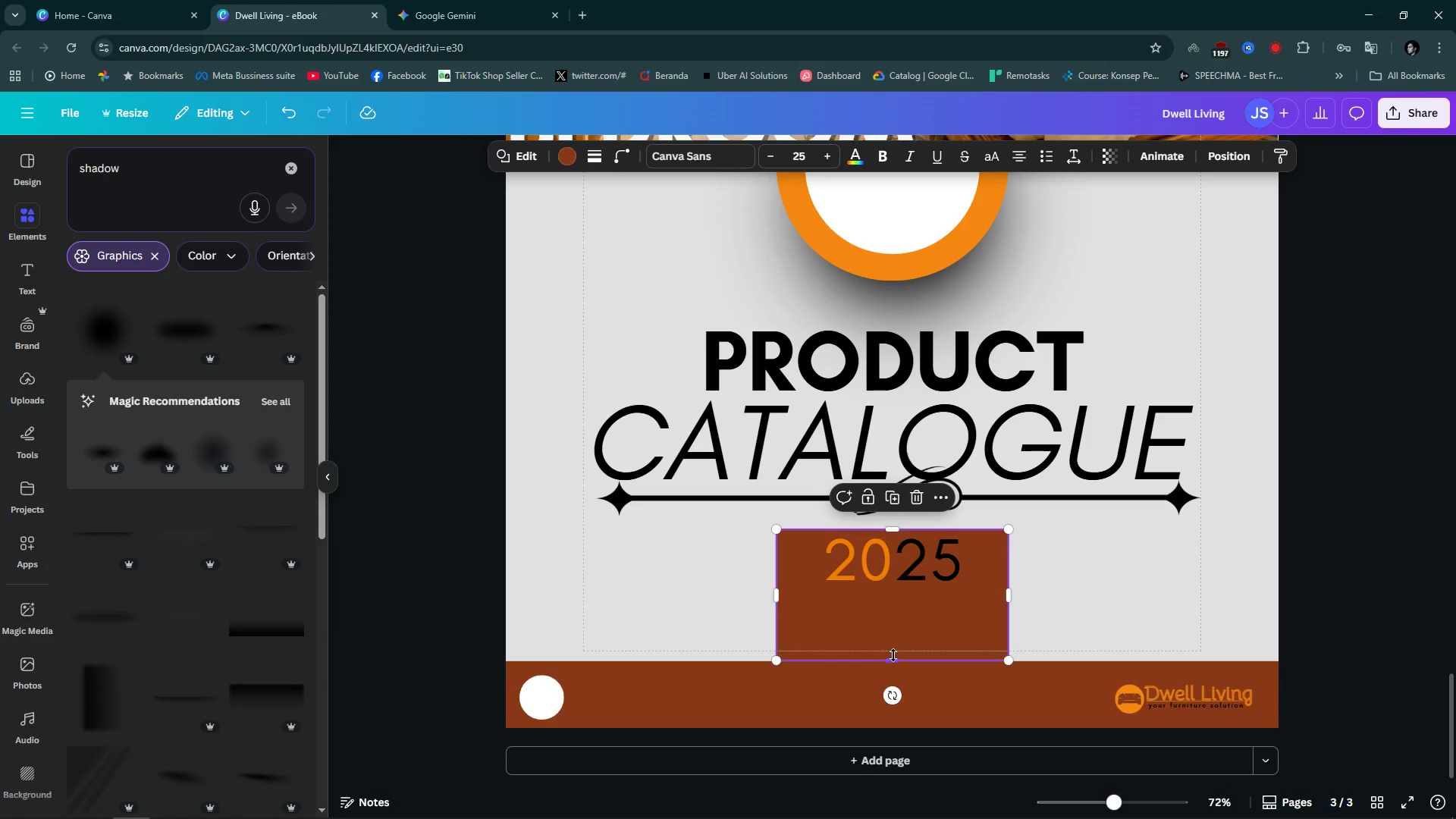 
left_click_drag(start_coordinate=[893, 655], to_coordinate=[921, 582])
 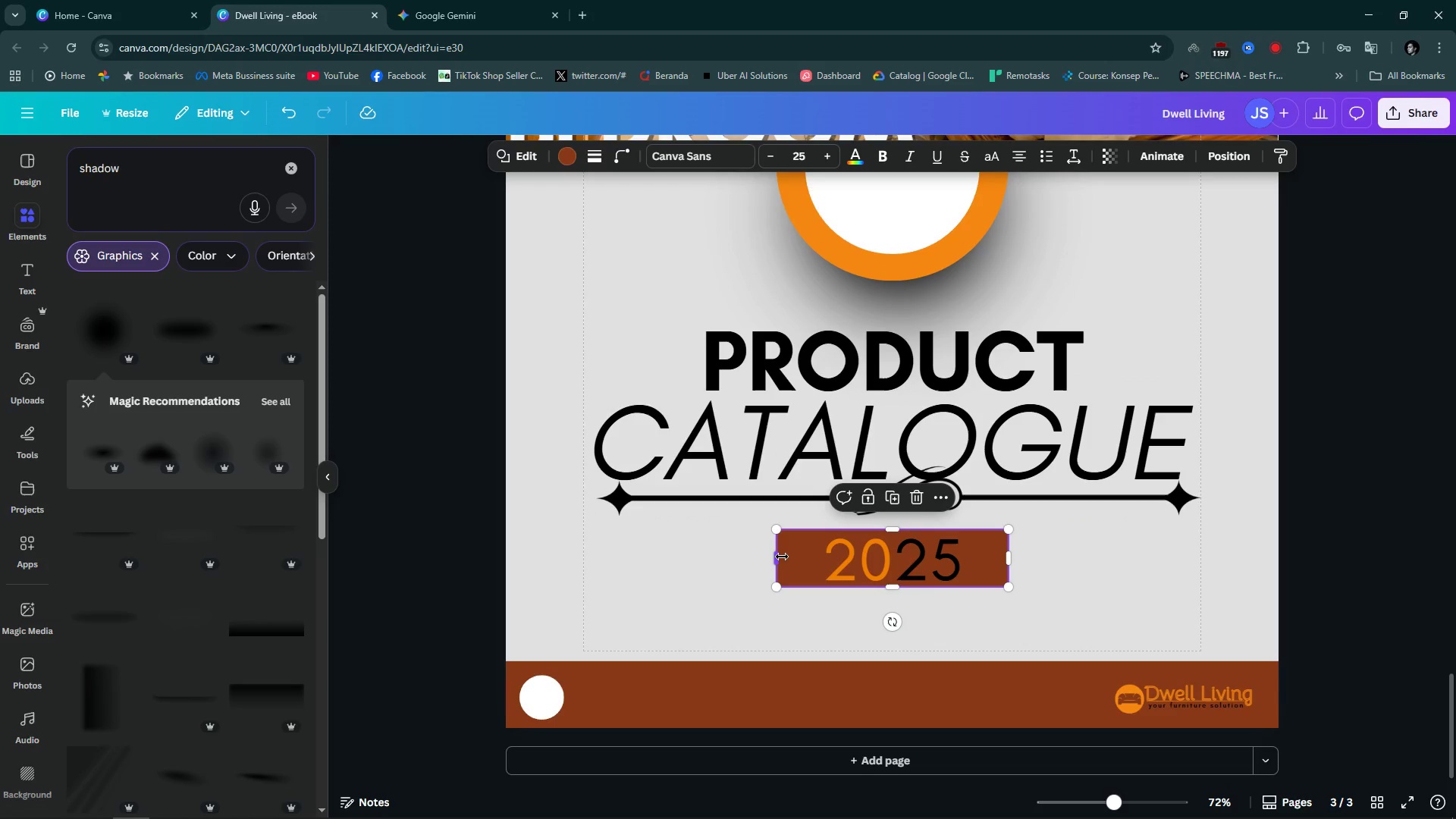 
left_click_drag(start_coordinate=[782, 557], to_coordinate=[814, 561])
 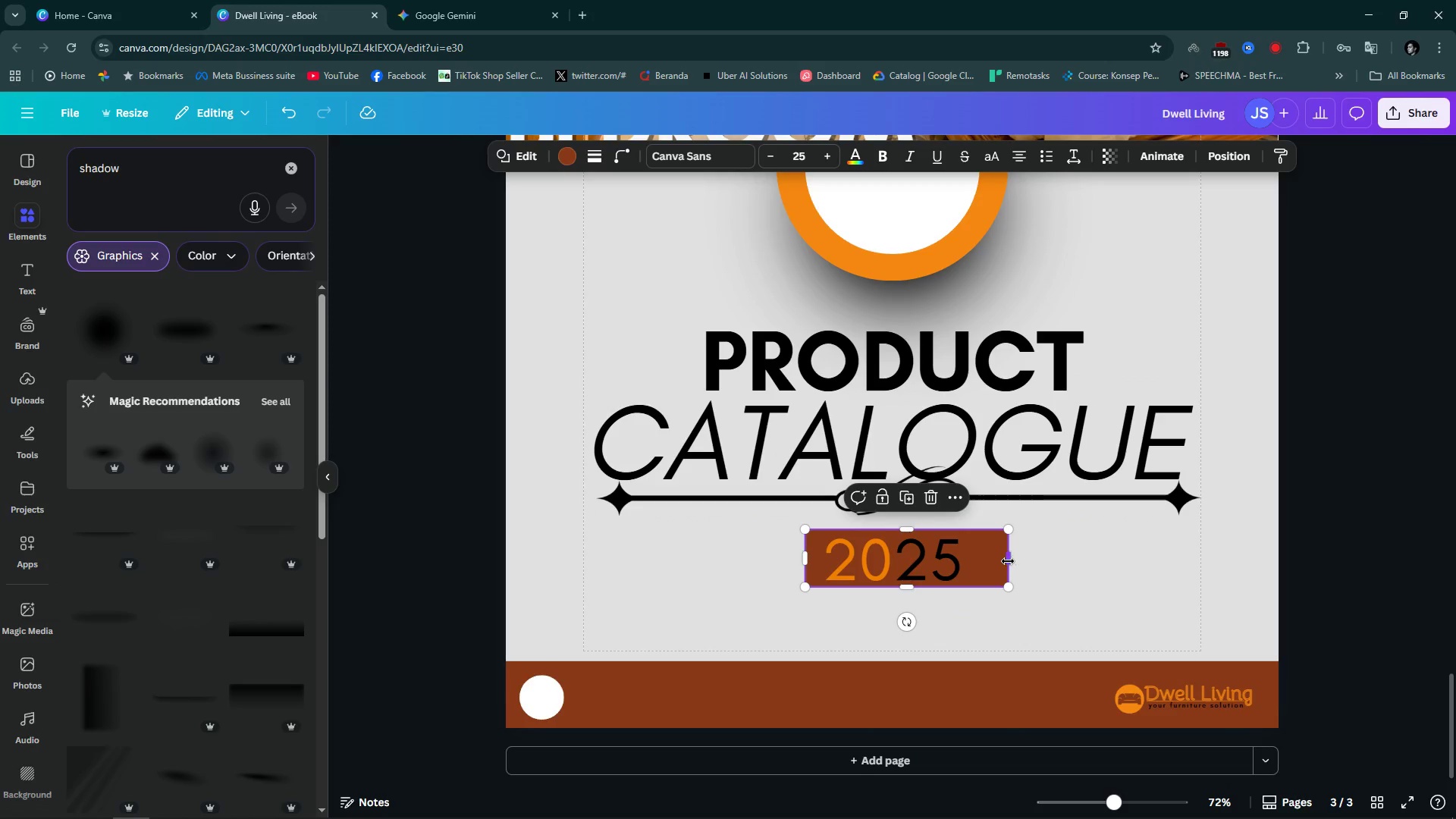 
left_click_drag(start_coordinate=[1007, 560], to_coordinate=[978, 559])
 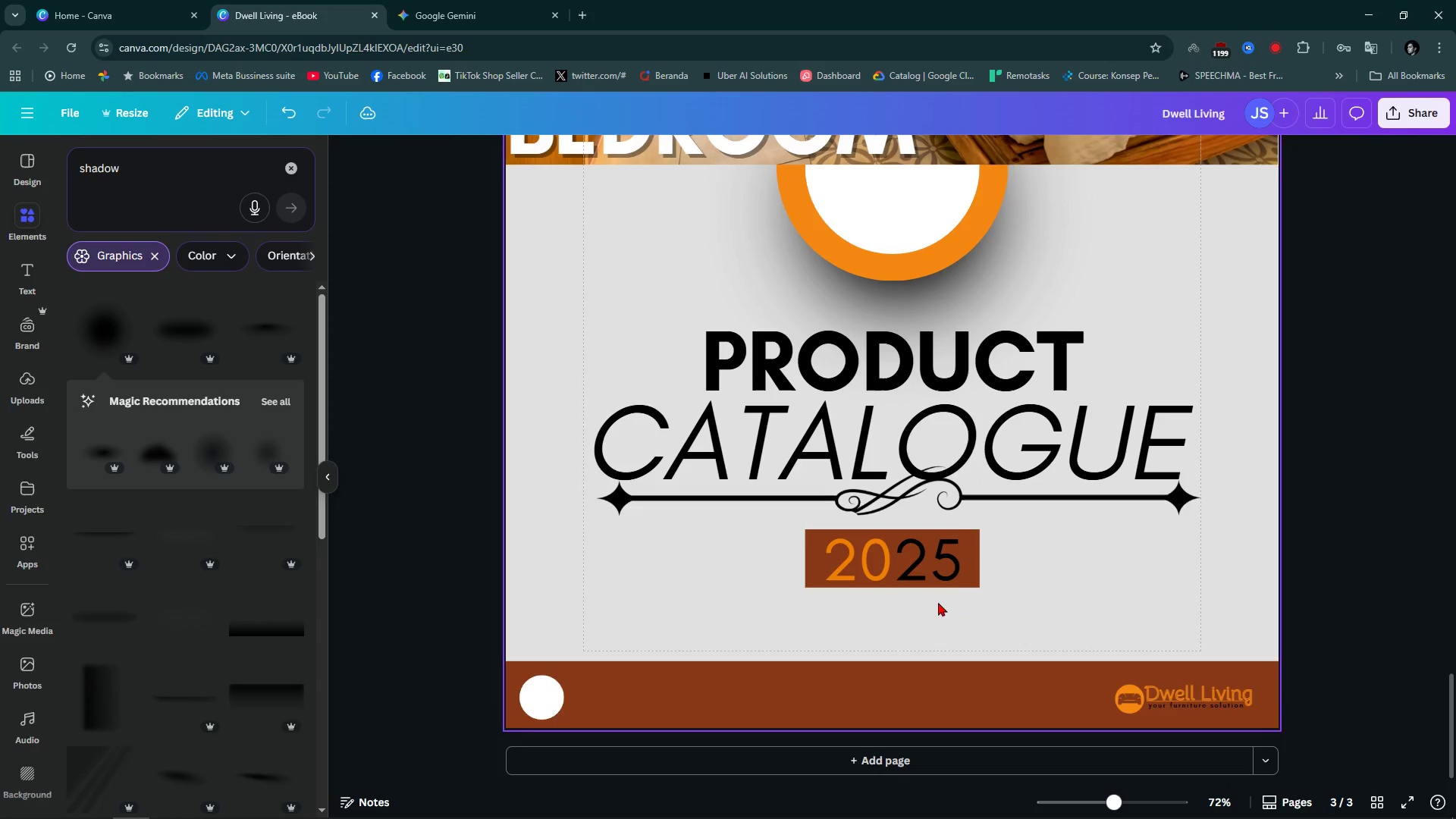 
hold_key(key=ControlLeft, duration=0.69)
scroll: coordinate [898, 593], scroll_direction: up, amount: 5.0
 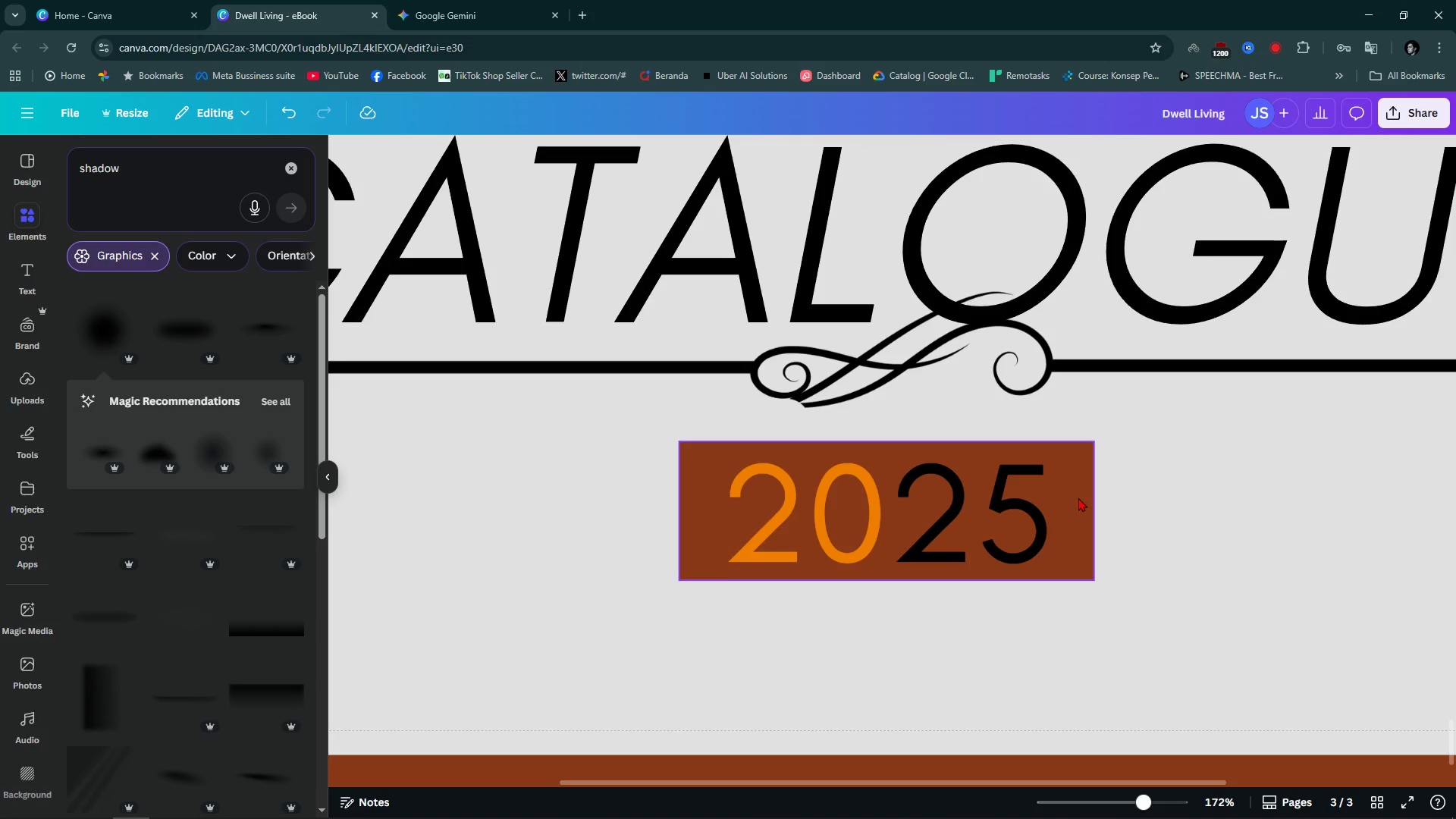 
left_click([1082, 493])
 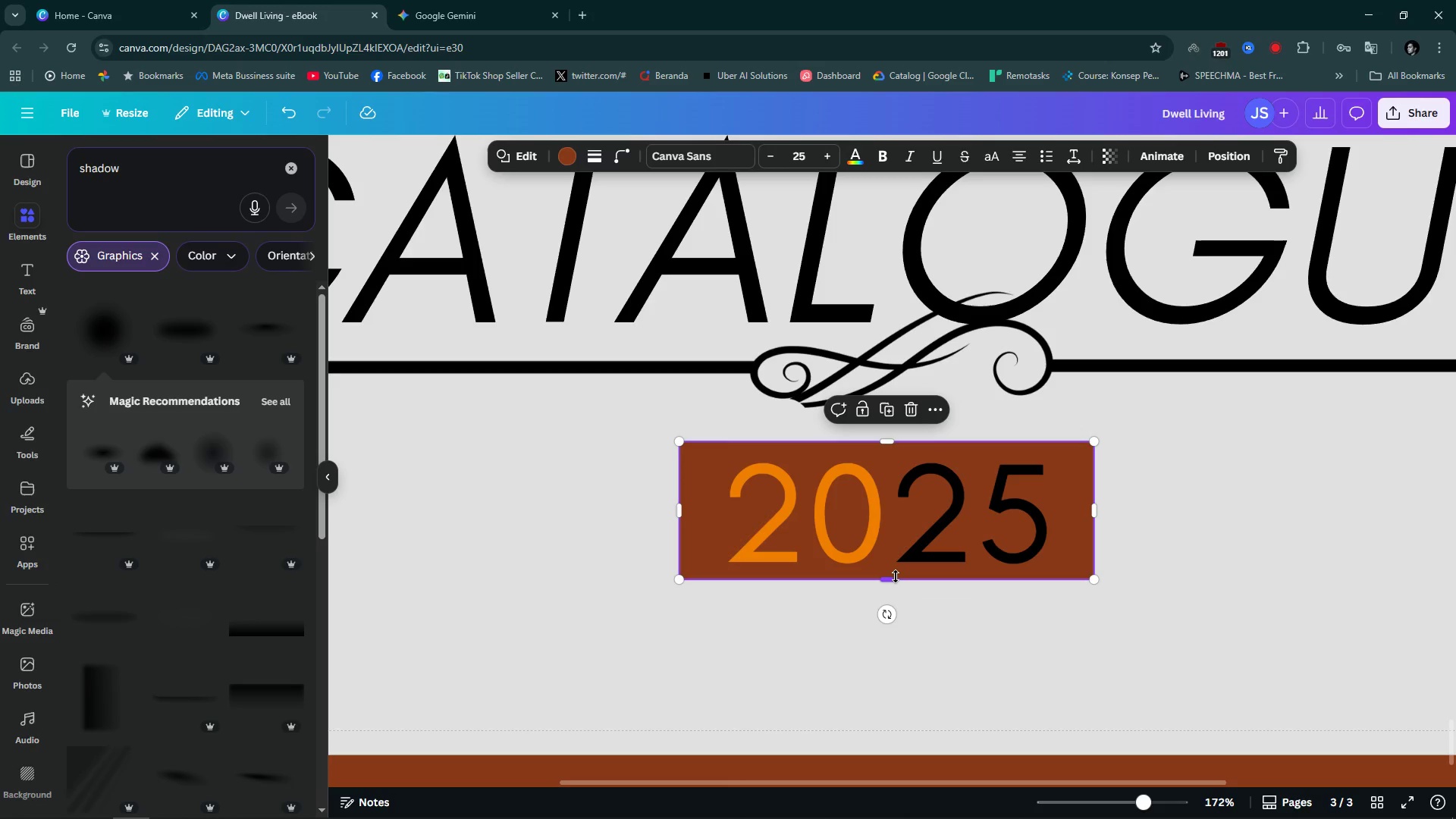 
left_click_drag(start_coordinate=[896, 576], to_coordinate=[896, 595])
 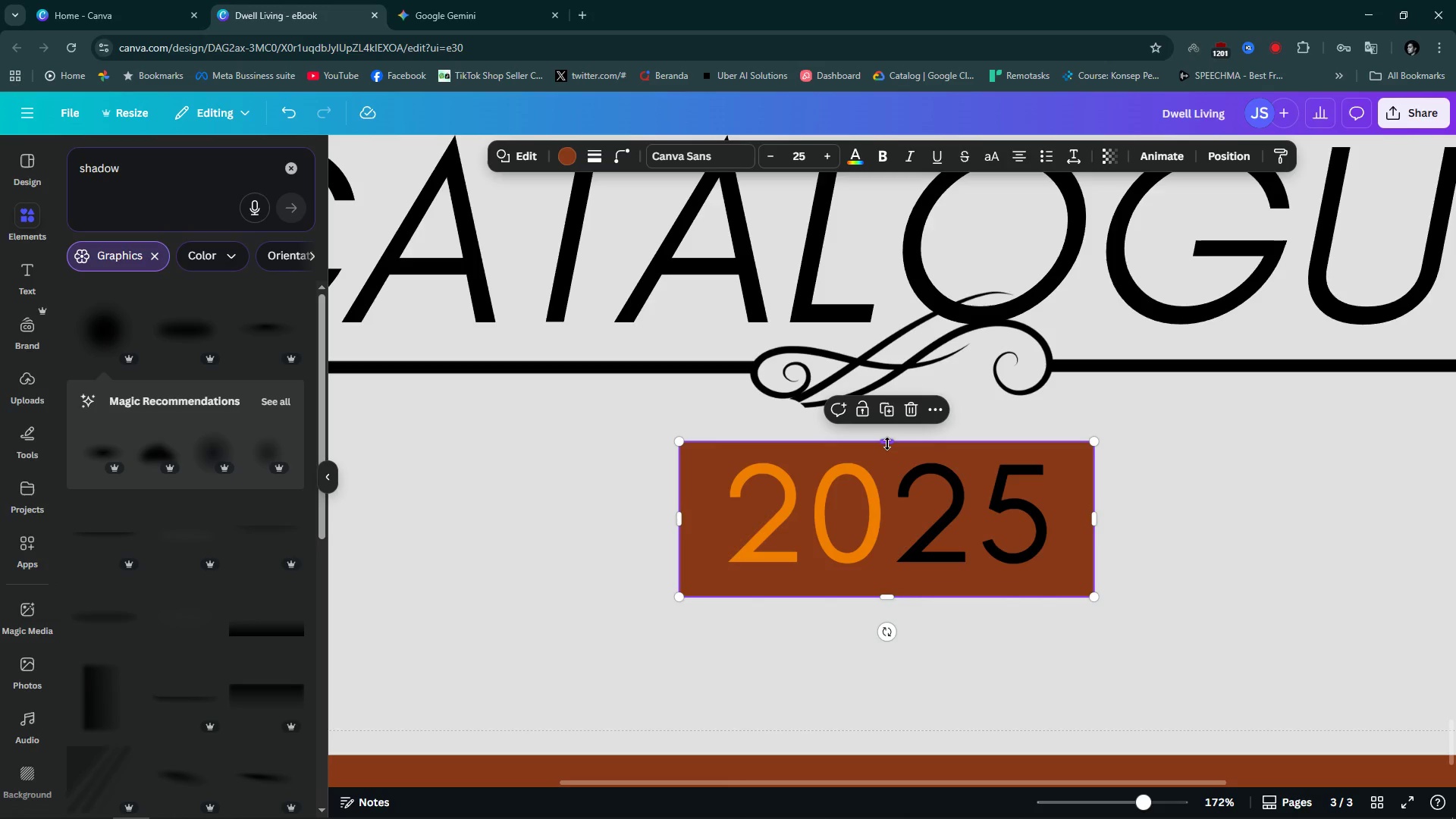 
left_click_drag(start_coordinate=[886, 444], to_coordinate=[894, 429])
 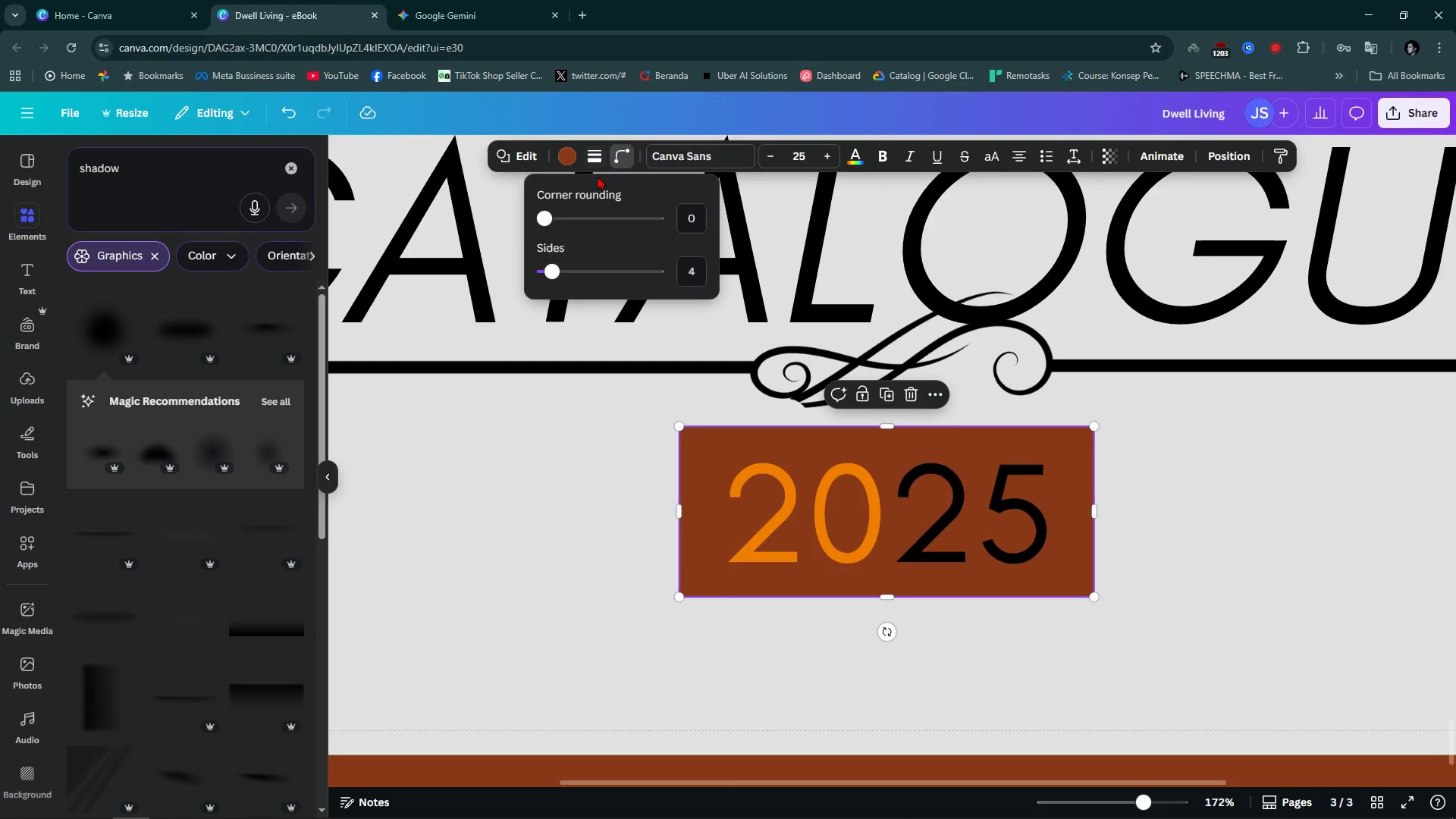 
left_click_drag(start_coordinate=[553, 215], to_coordinate=[602, 221])
 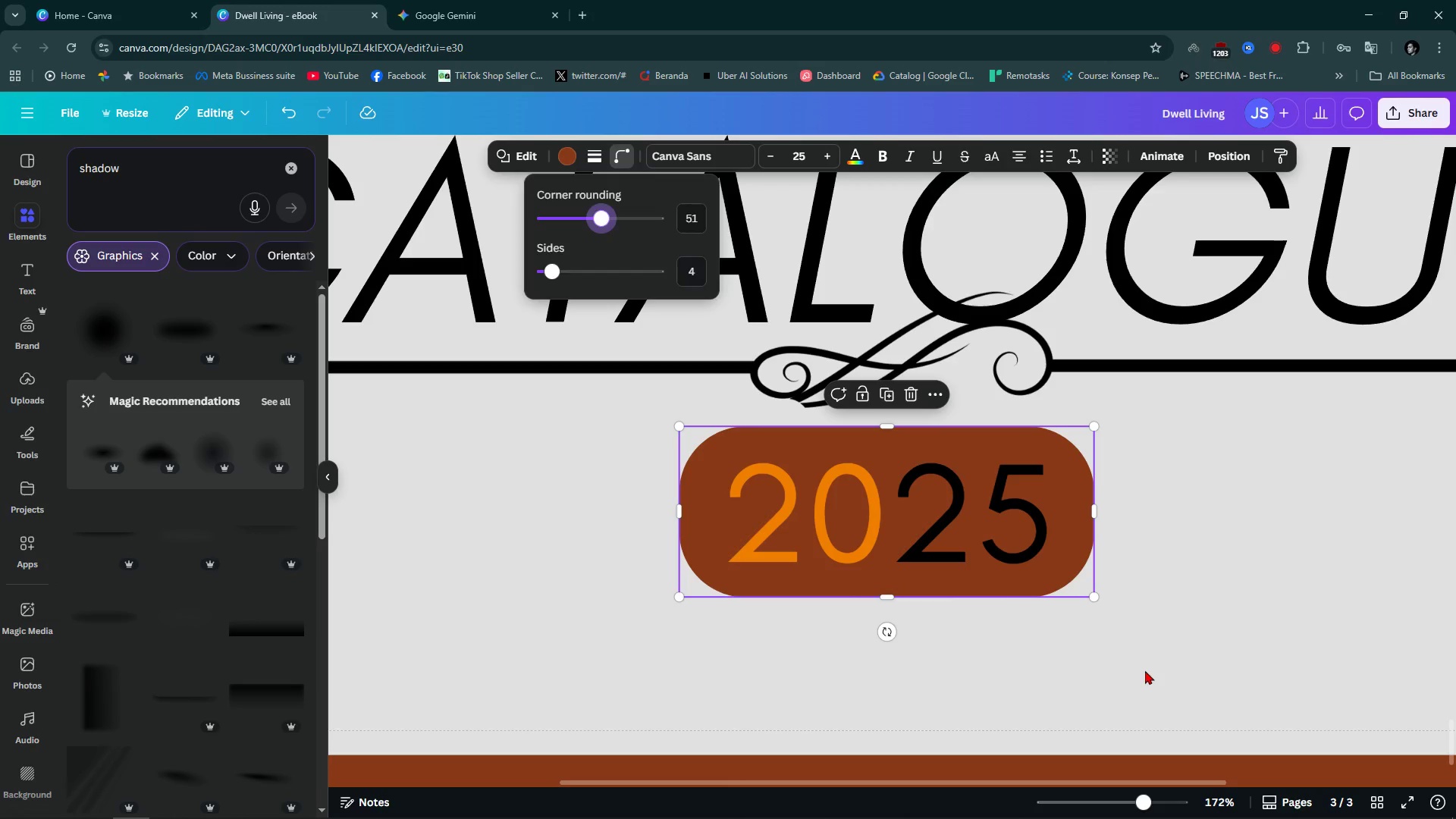 
left_click([1194, 668])
 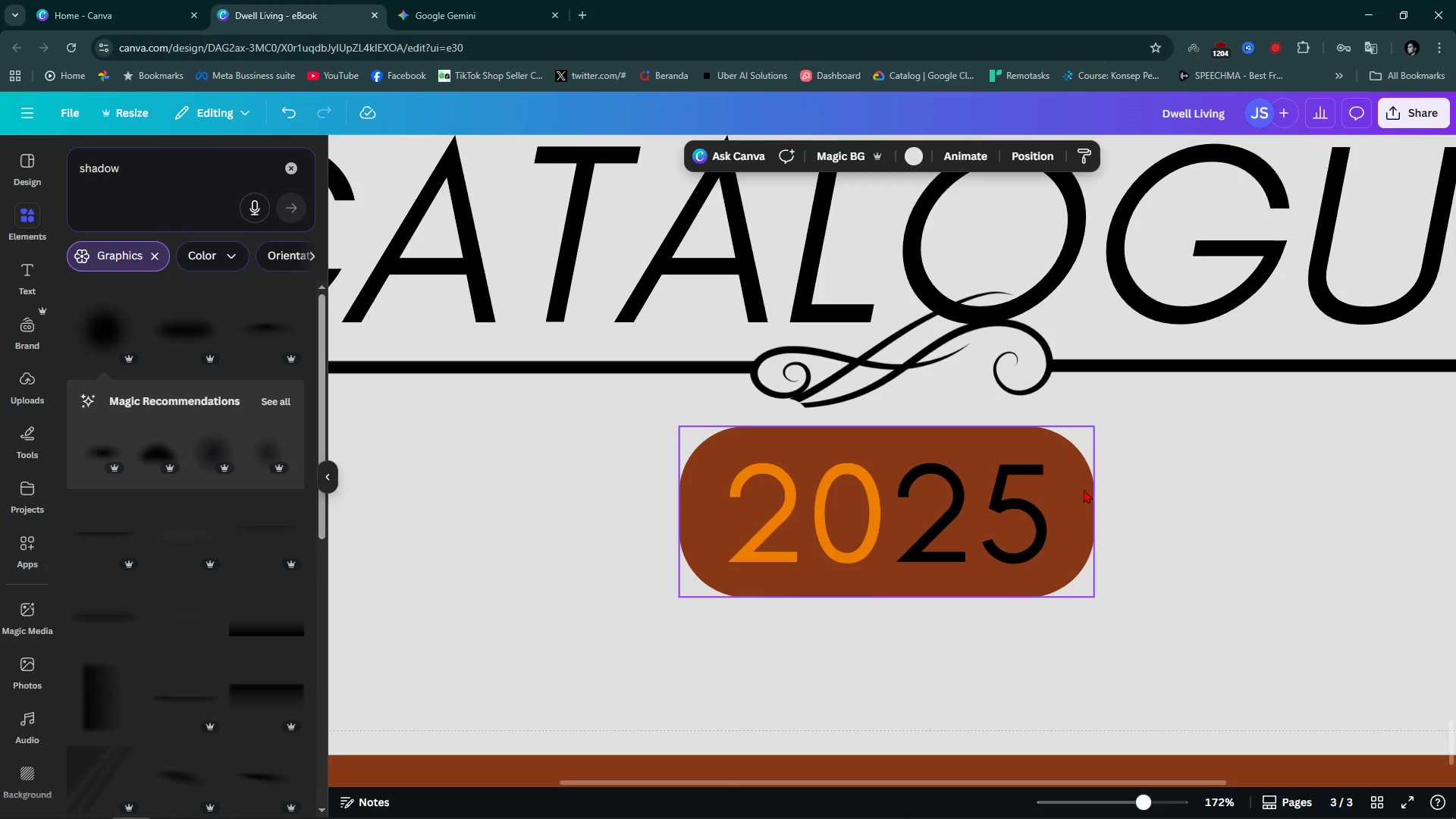 
left_click([1084, 489])
 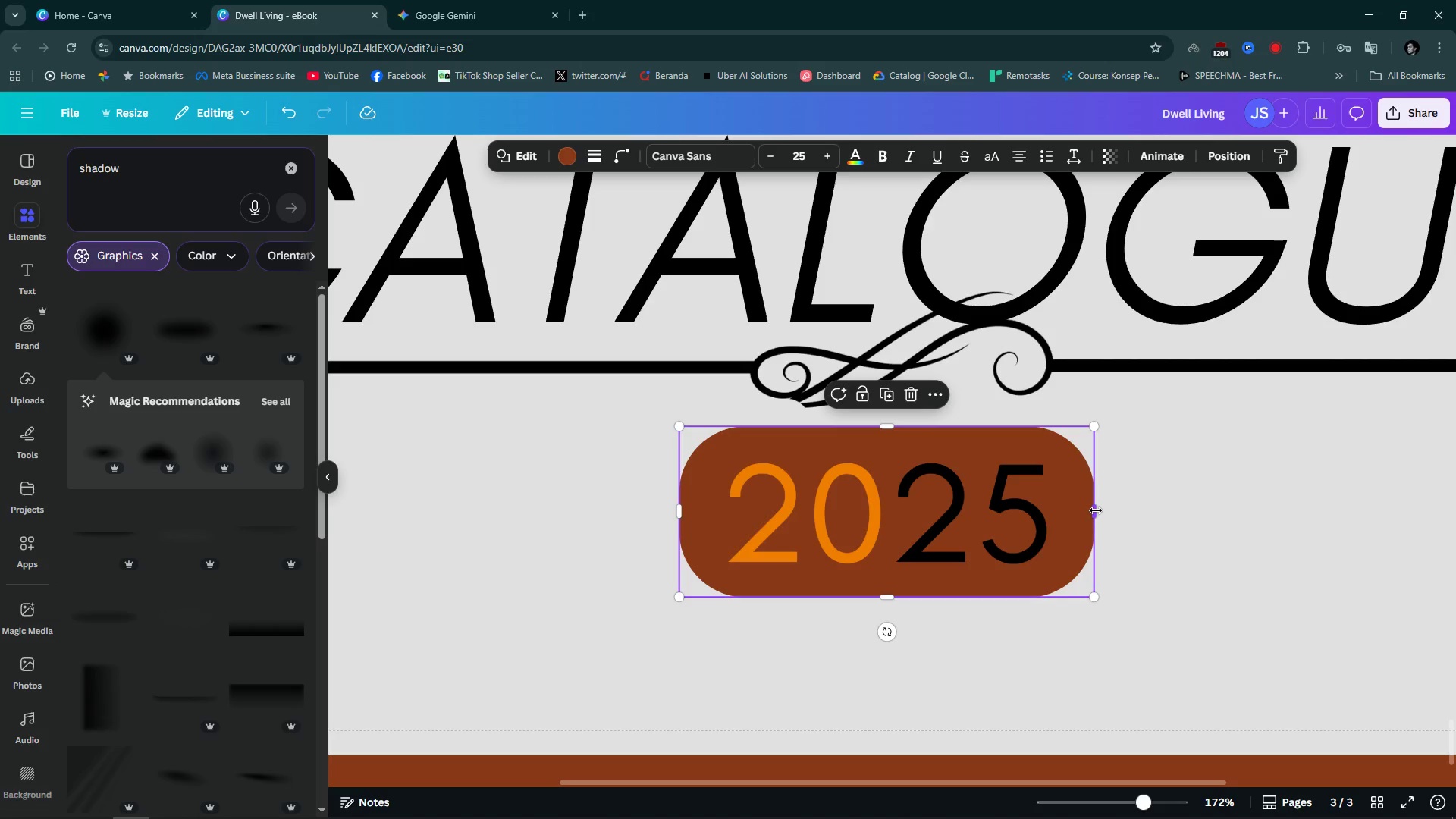 
left_click_drag(start_coordinate=[1096, 510], to_coordinate=[1106, 509])
 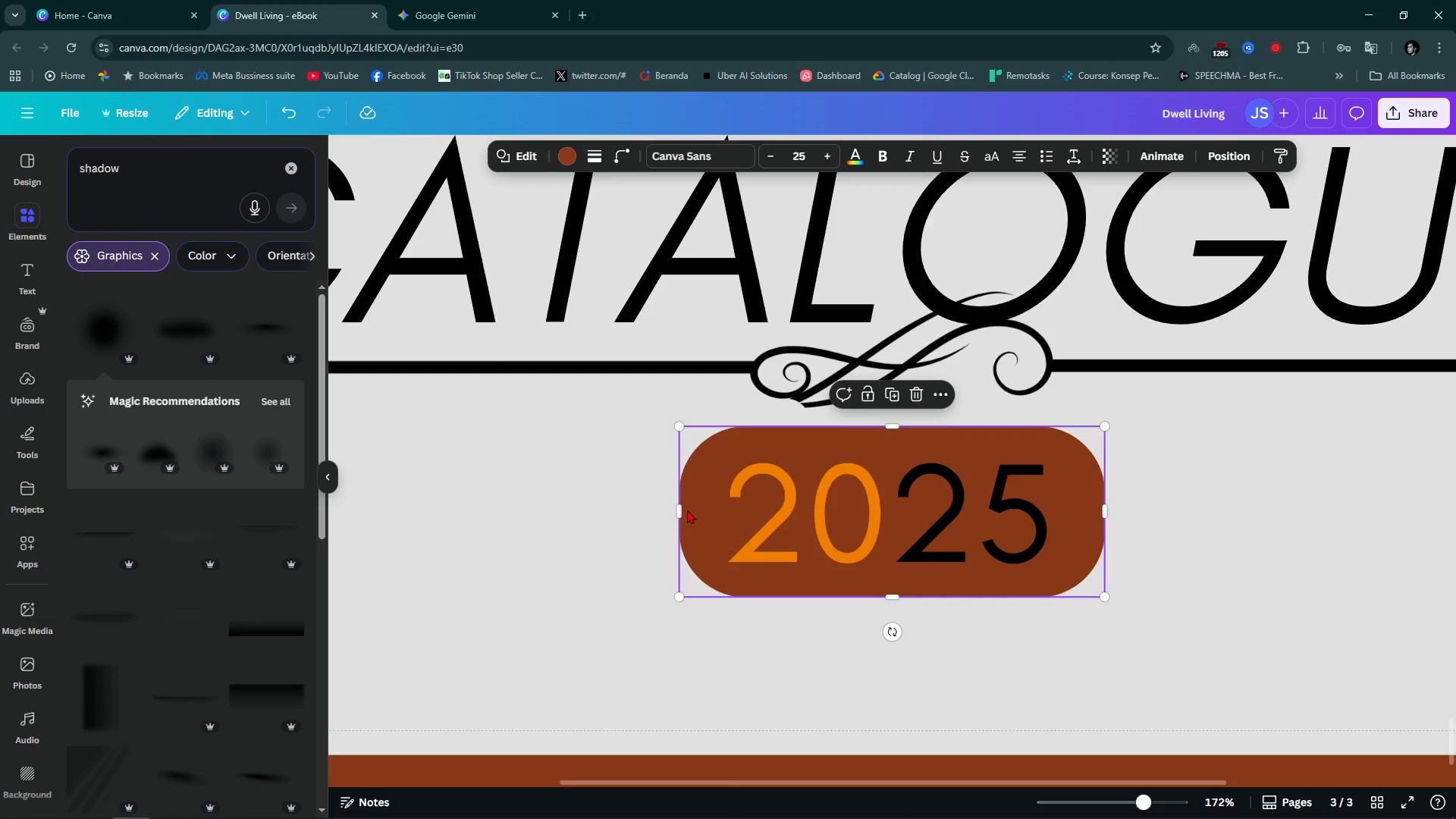 
left_click_drag(start_coordinate=[686, 510], to_coordinate=[679, 508])
 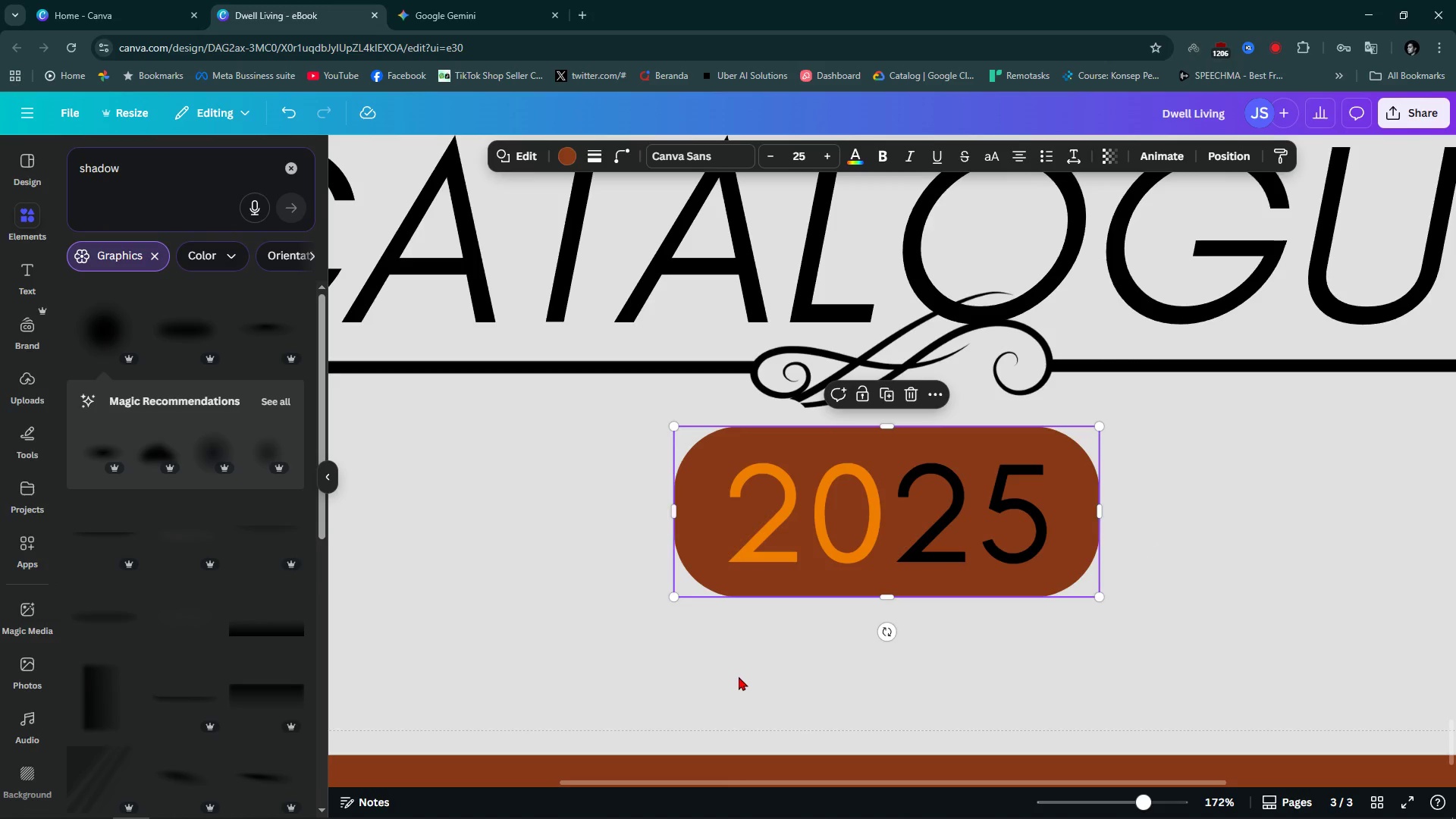 
left_click([739, 676])
 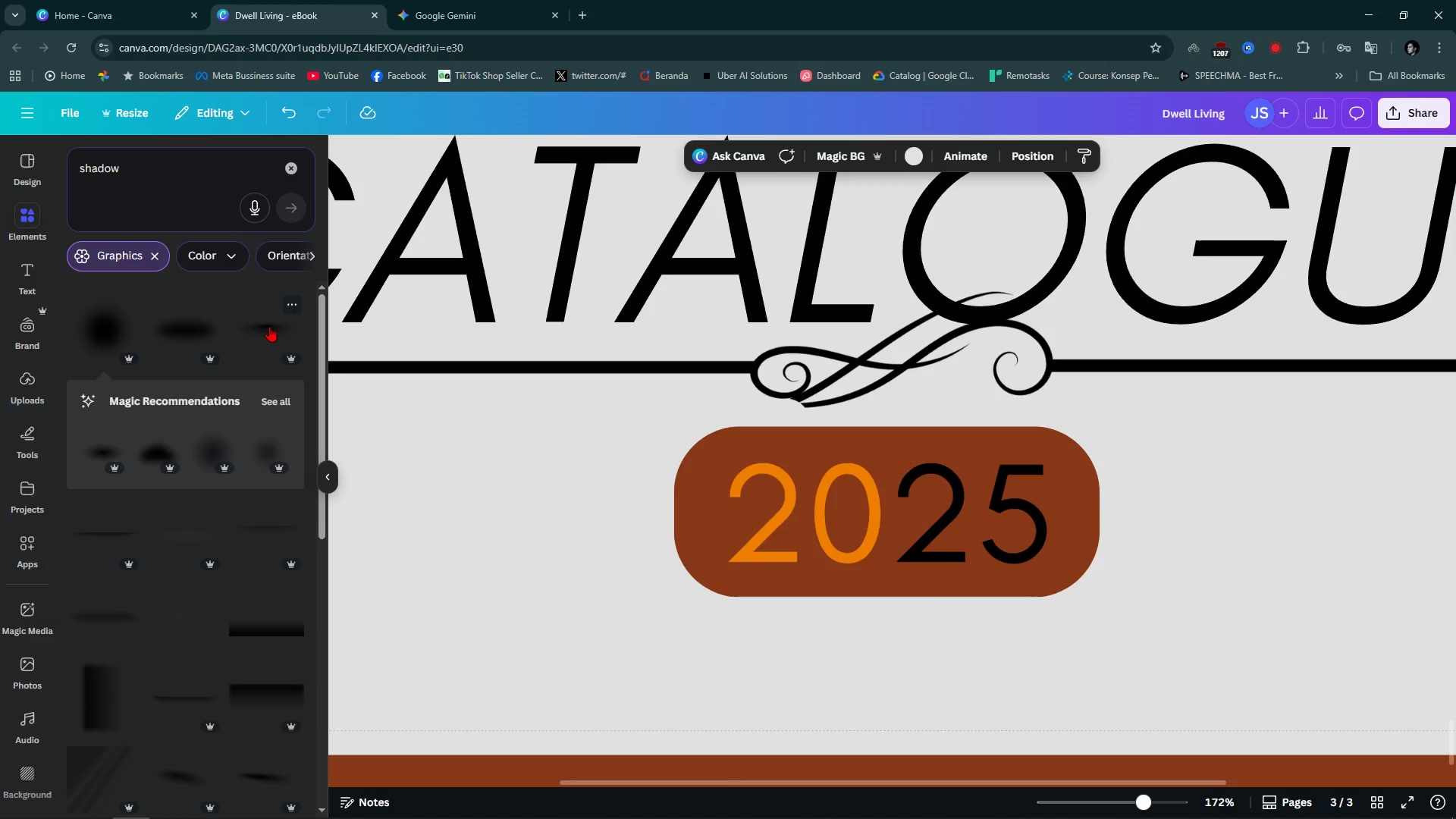 
scroll: coordinate [146, 640], scroll_direction: down, amount: 1.0
 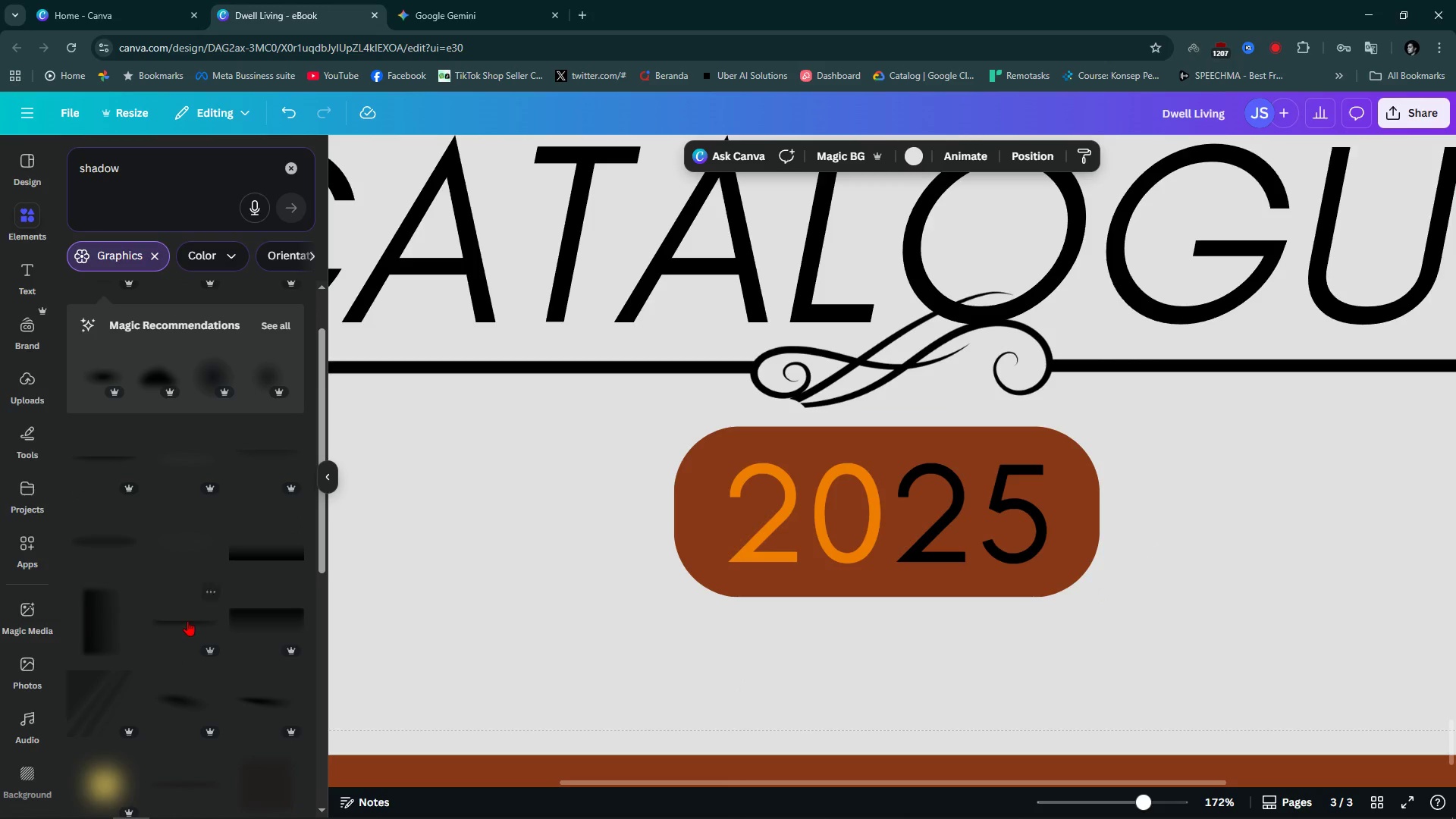 
left_click([187, 608])
 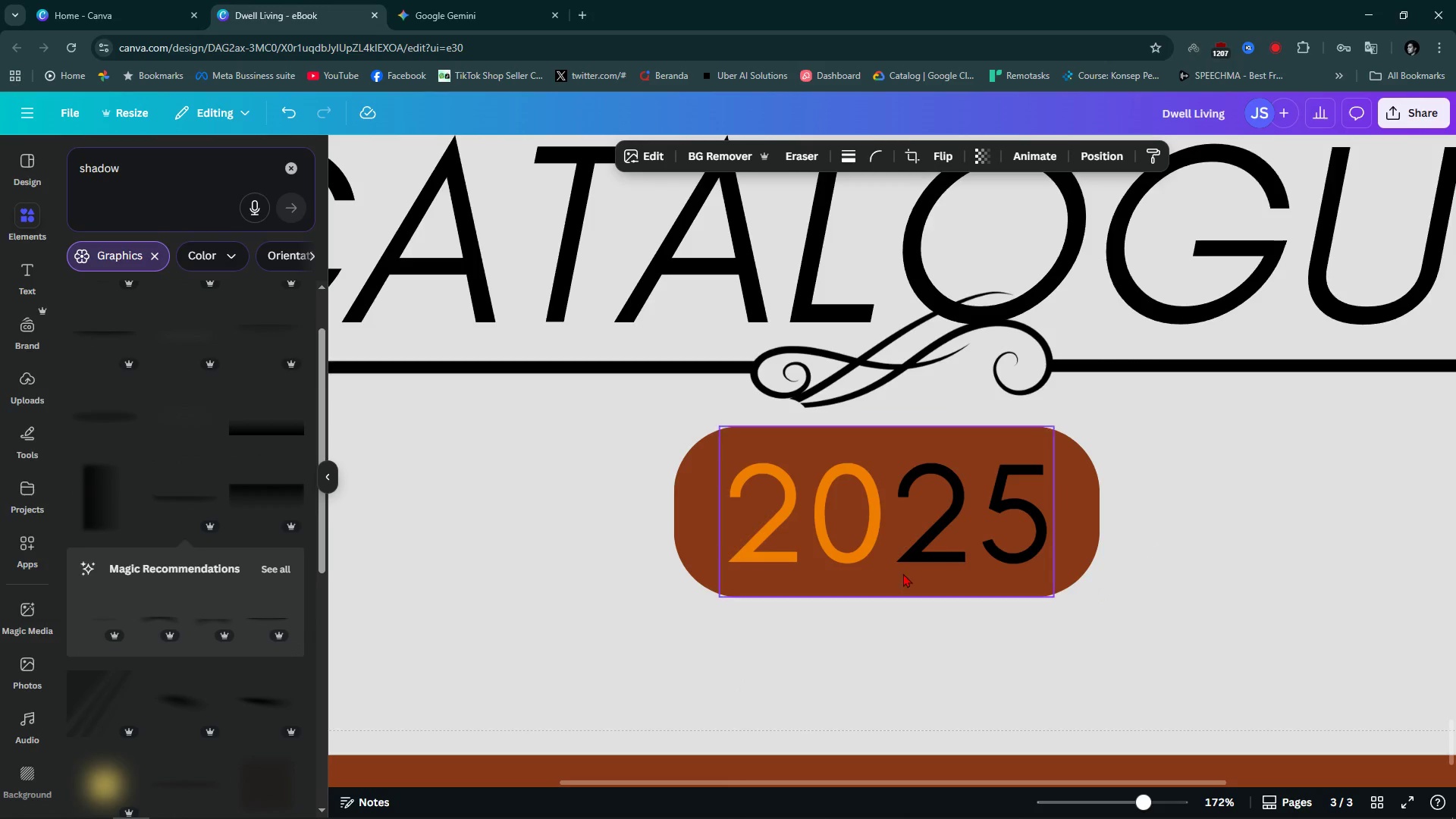 
scroll: coordinate [939, 538], scroll_direction: up, amount: 5.0
 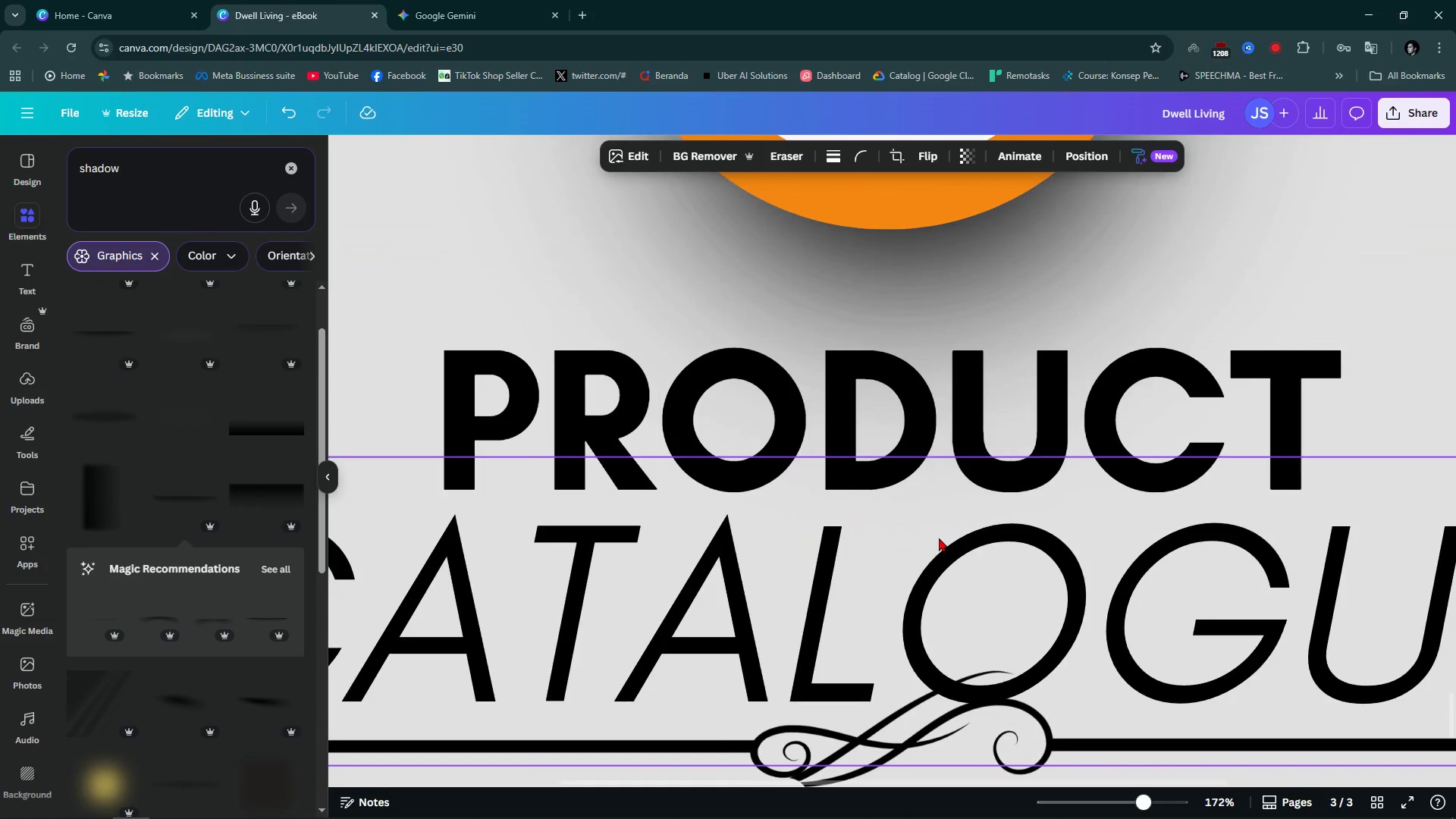 
hold_key(key=ControlLeft, duration=1.01)
scroll: coordinate [939, 538], scroll_direction: down, amount: 9.0
 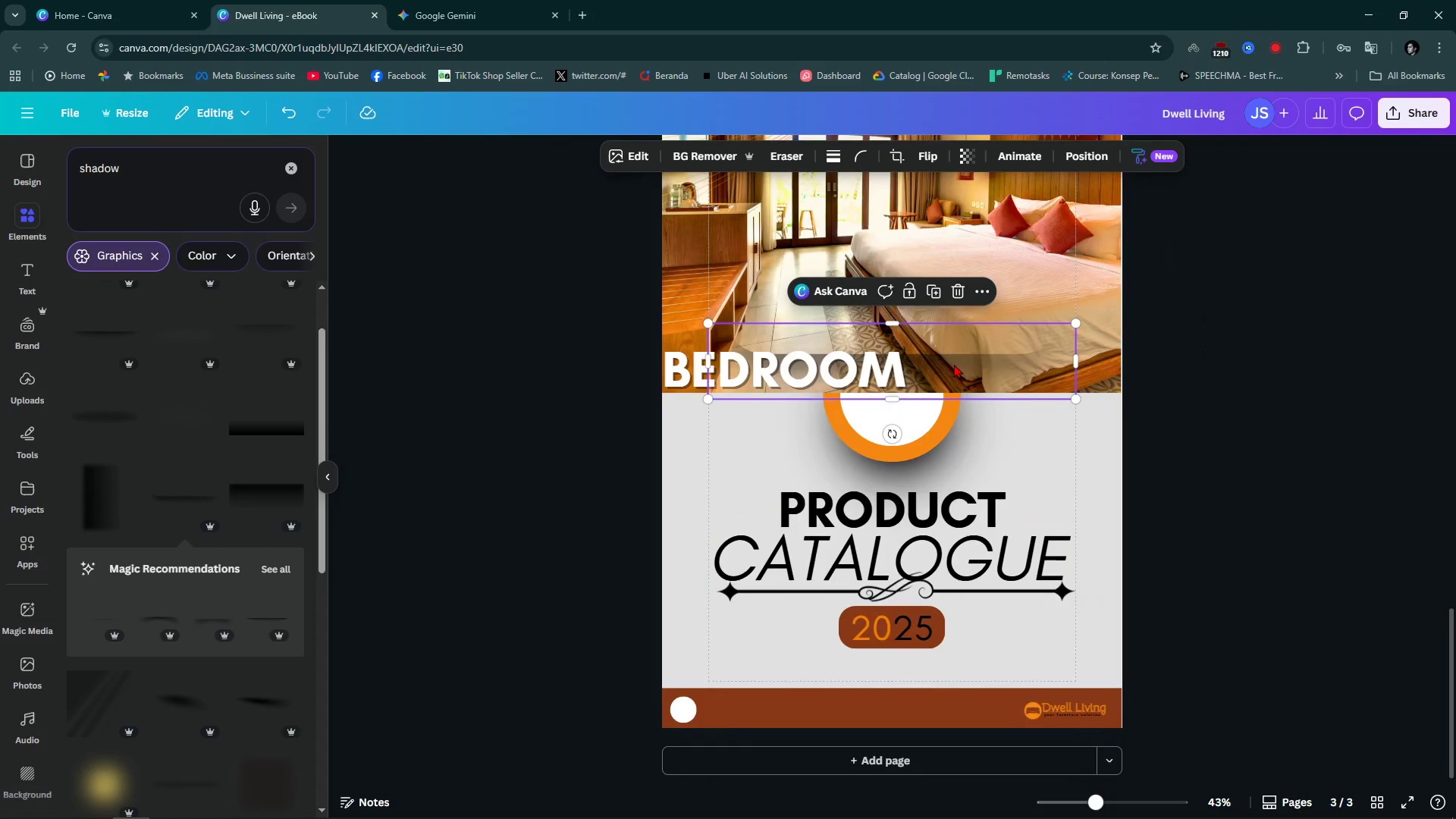 
left_click_drag(start_coordinate=[954, 364], to_coordinate=[971, 657])
 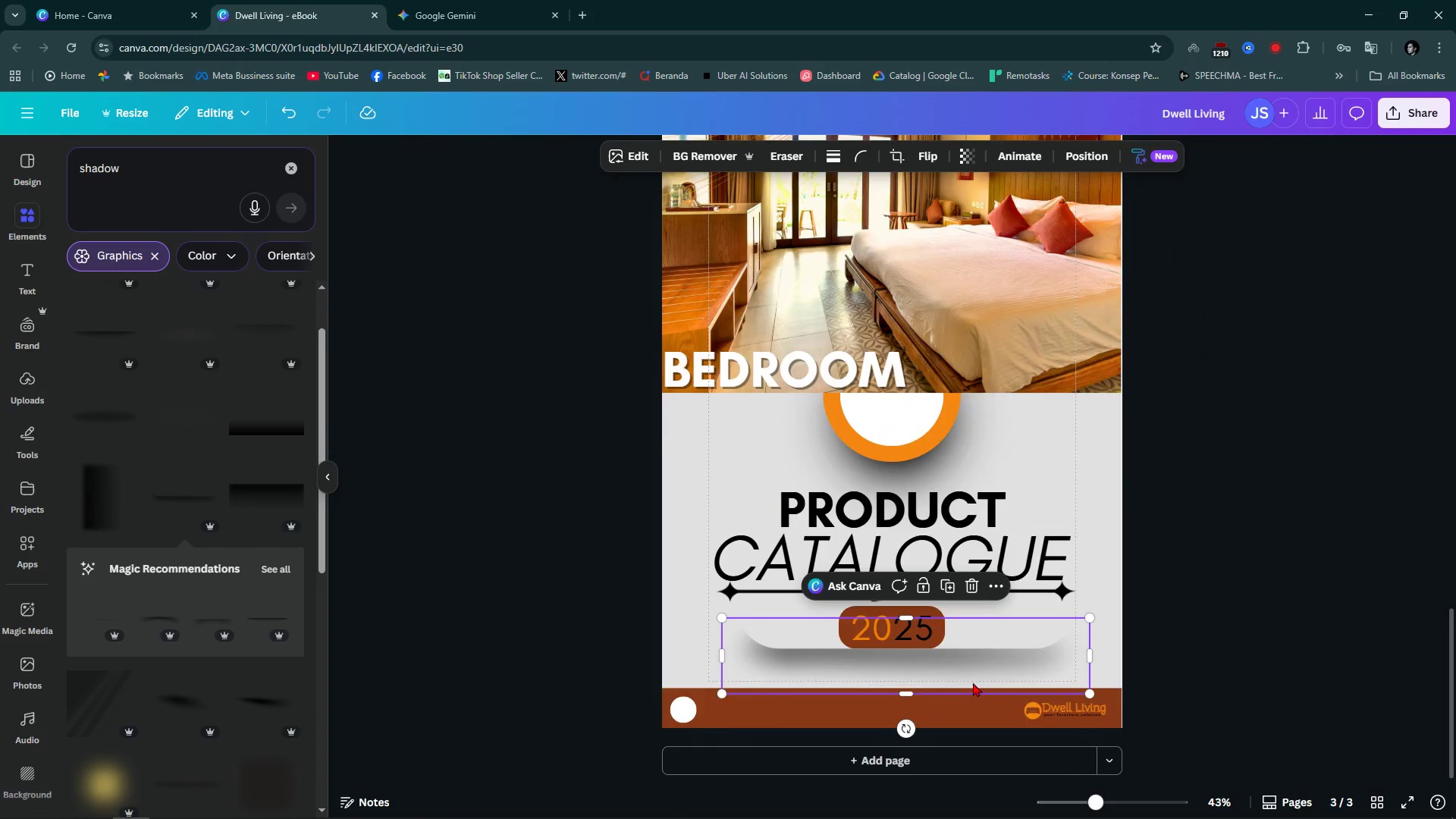 
hold_key(key=ControlLeft, duration=1.5)
scroll: coordinate [991, 629], scroll_direction: none, amount: 0.0
 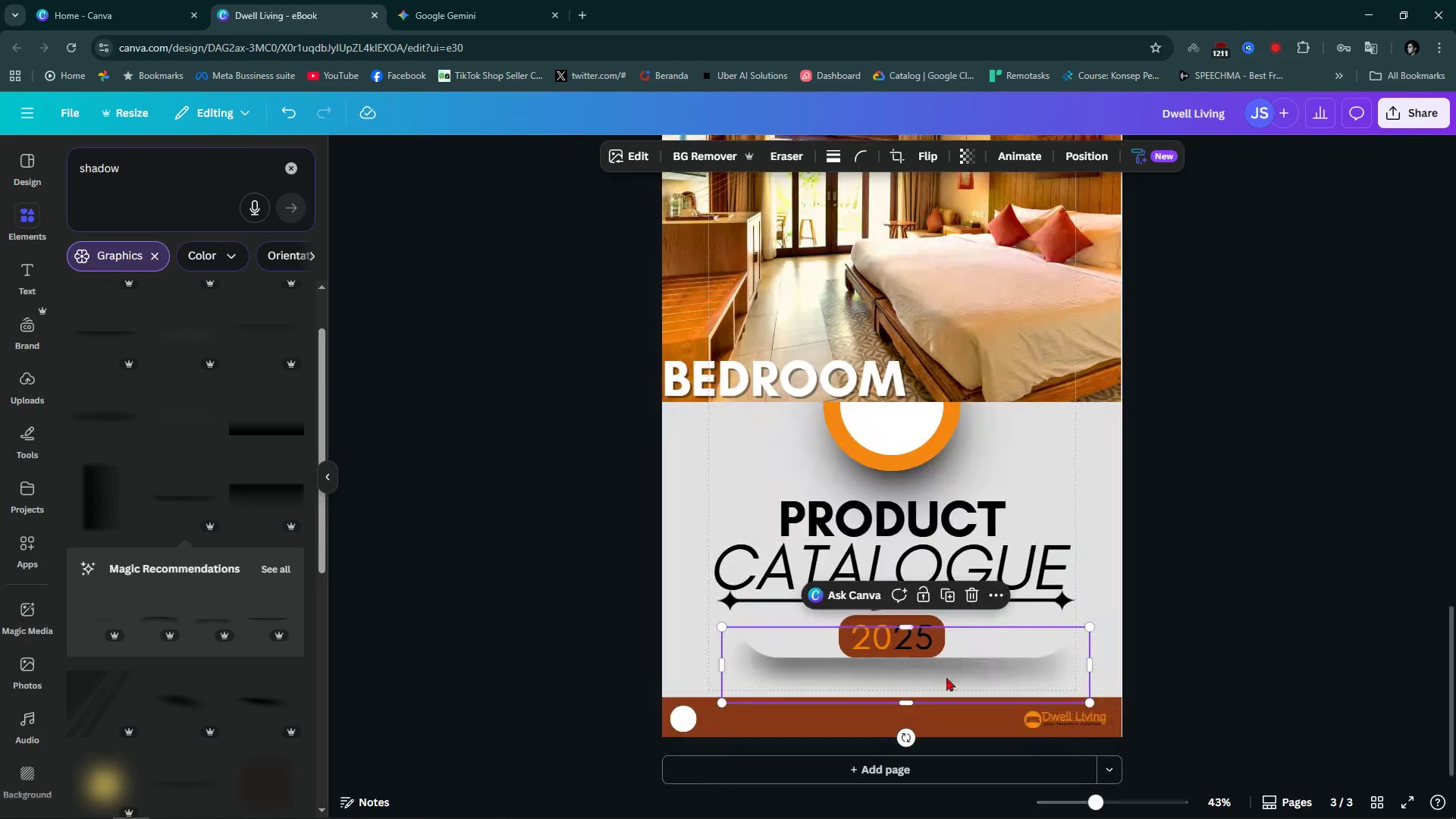 
scroll: coordinate [945, 692], scroll_direction: up, amount: 7.0
 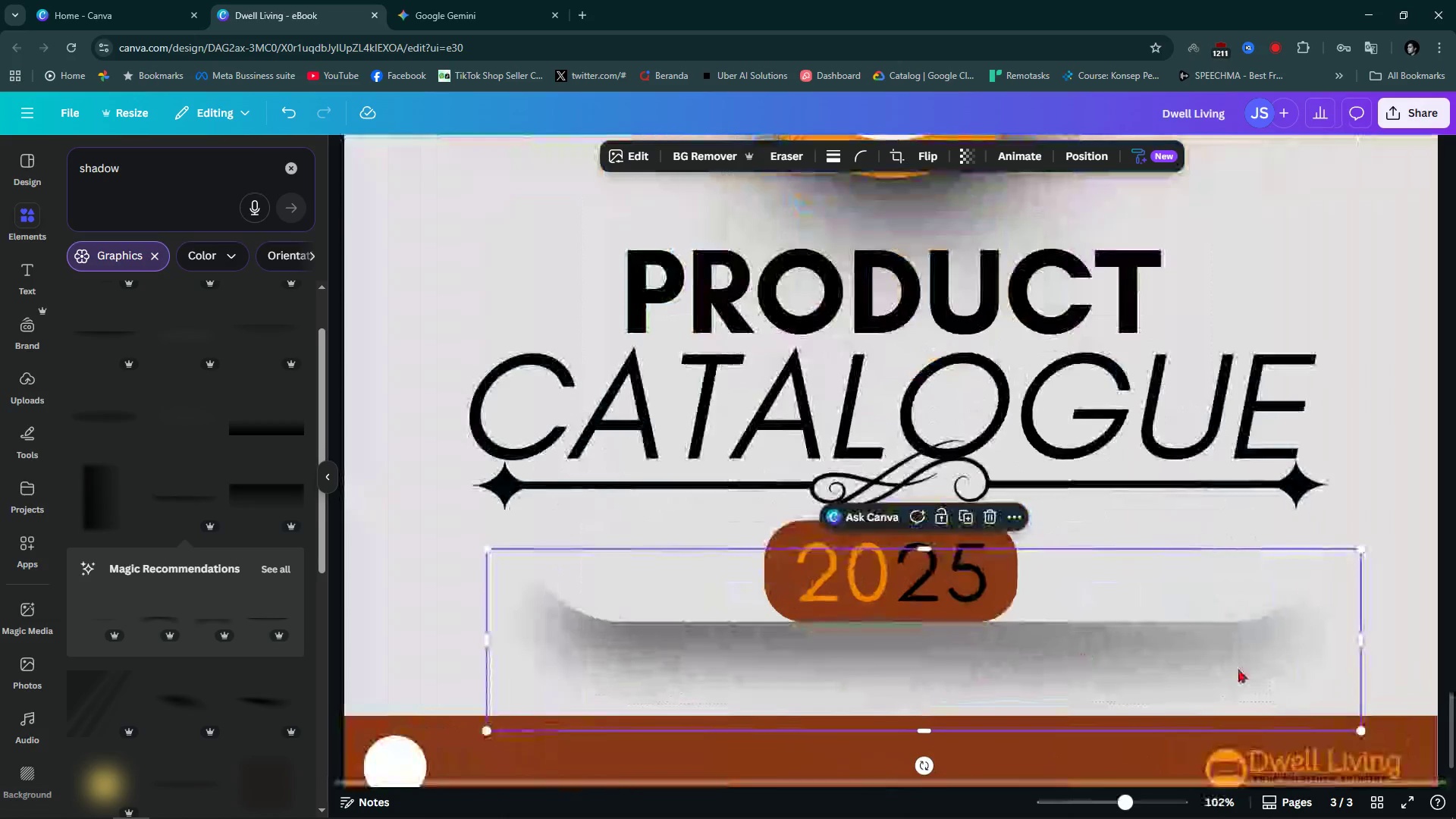 
hold_key(key=ControlLeft, duration=0.34)
 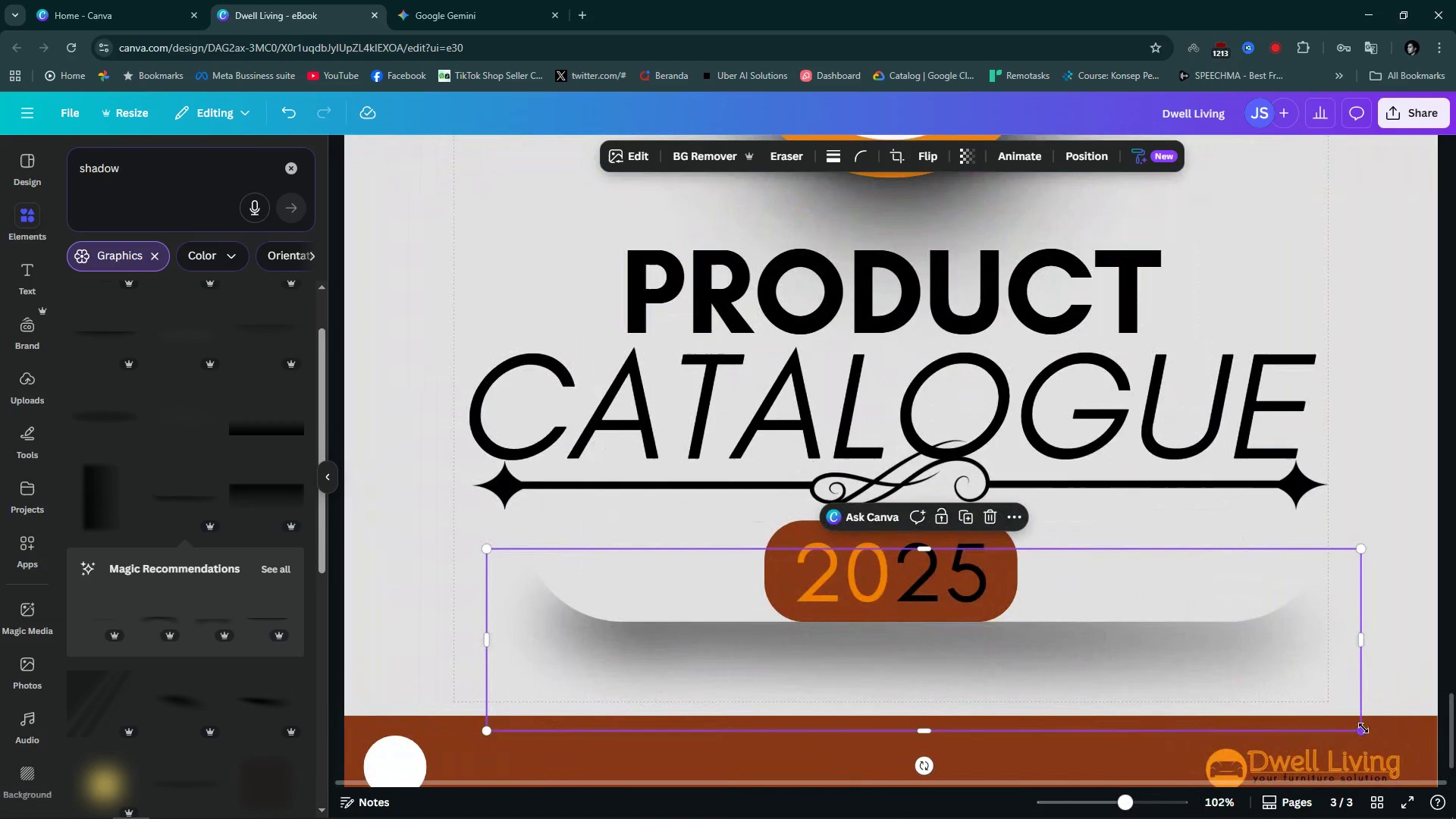 
left_click_drag(start_coordinate=[1363, 728], to_coordinate=[678, 562])
 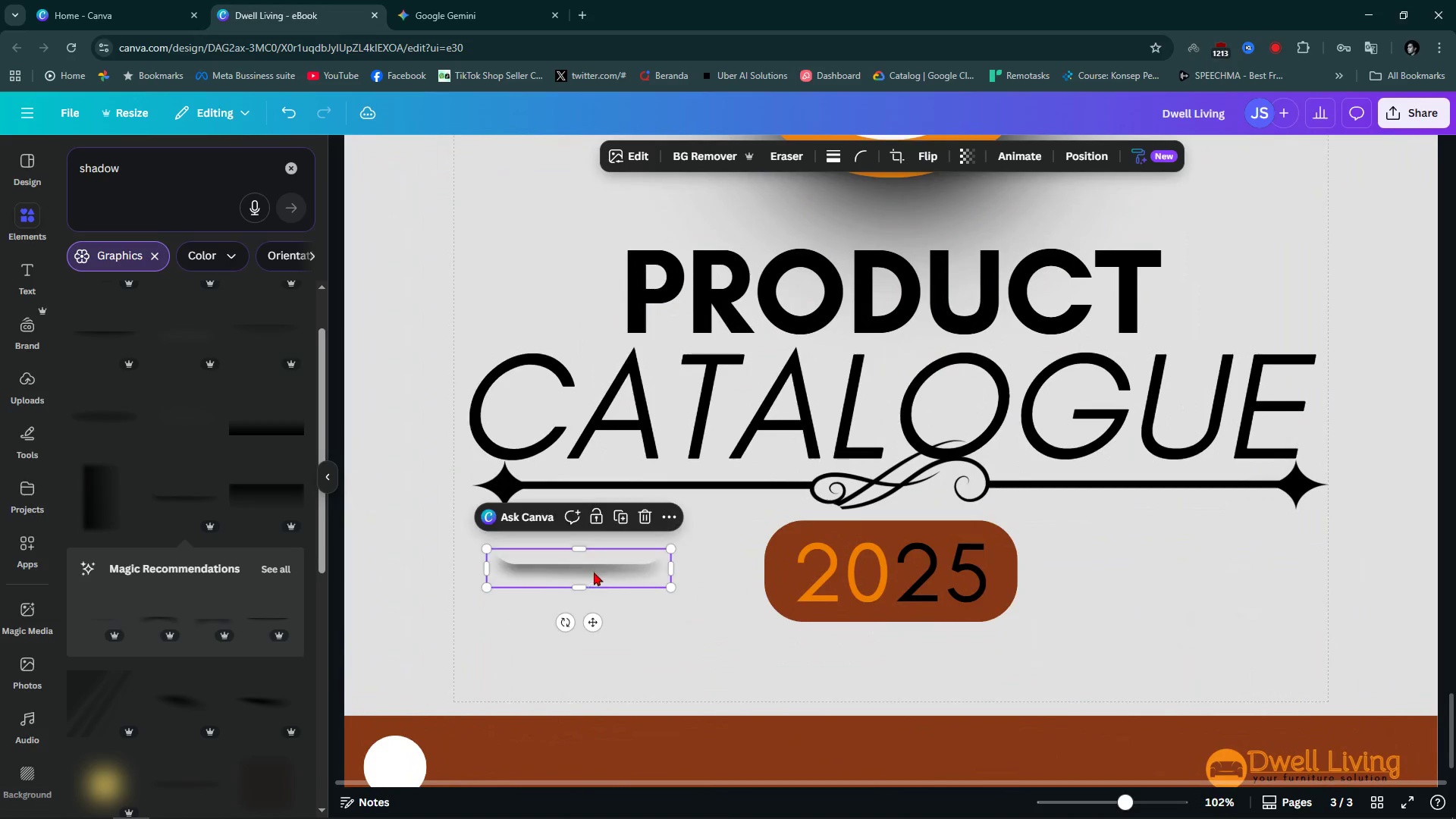 
left_click_drag(start_coordinate=[586, 570], to_coordinate=[862, 634])
 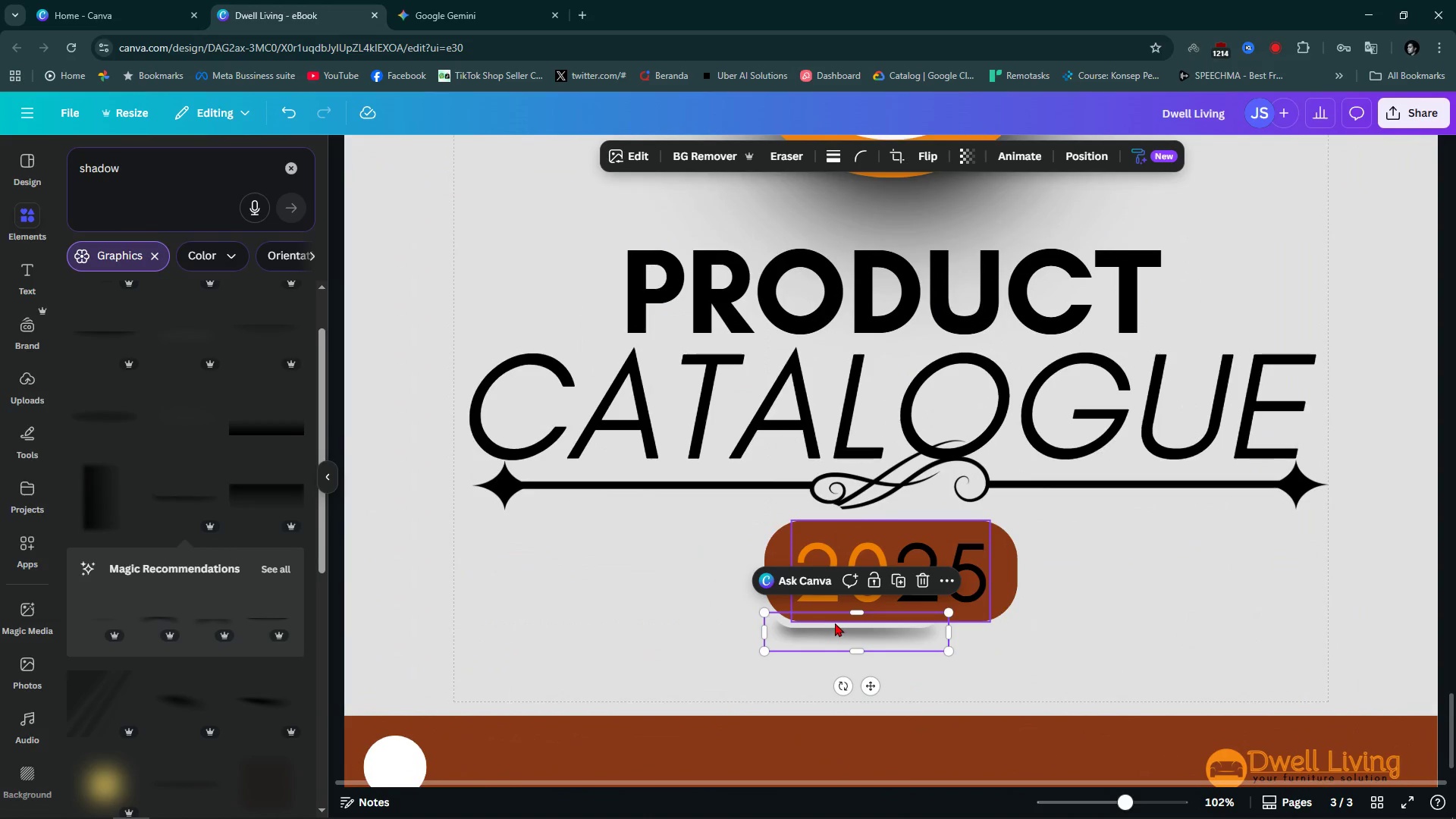 
key(Alt+AltLeft)
 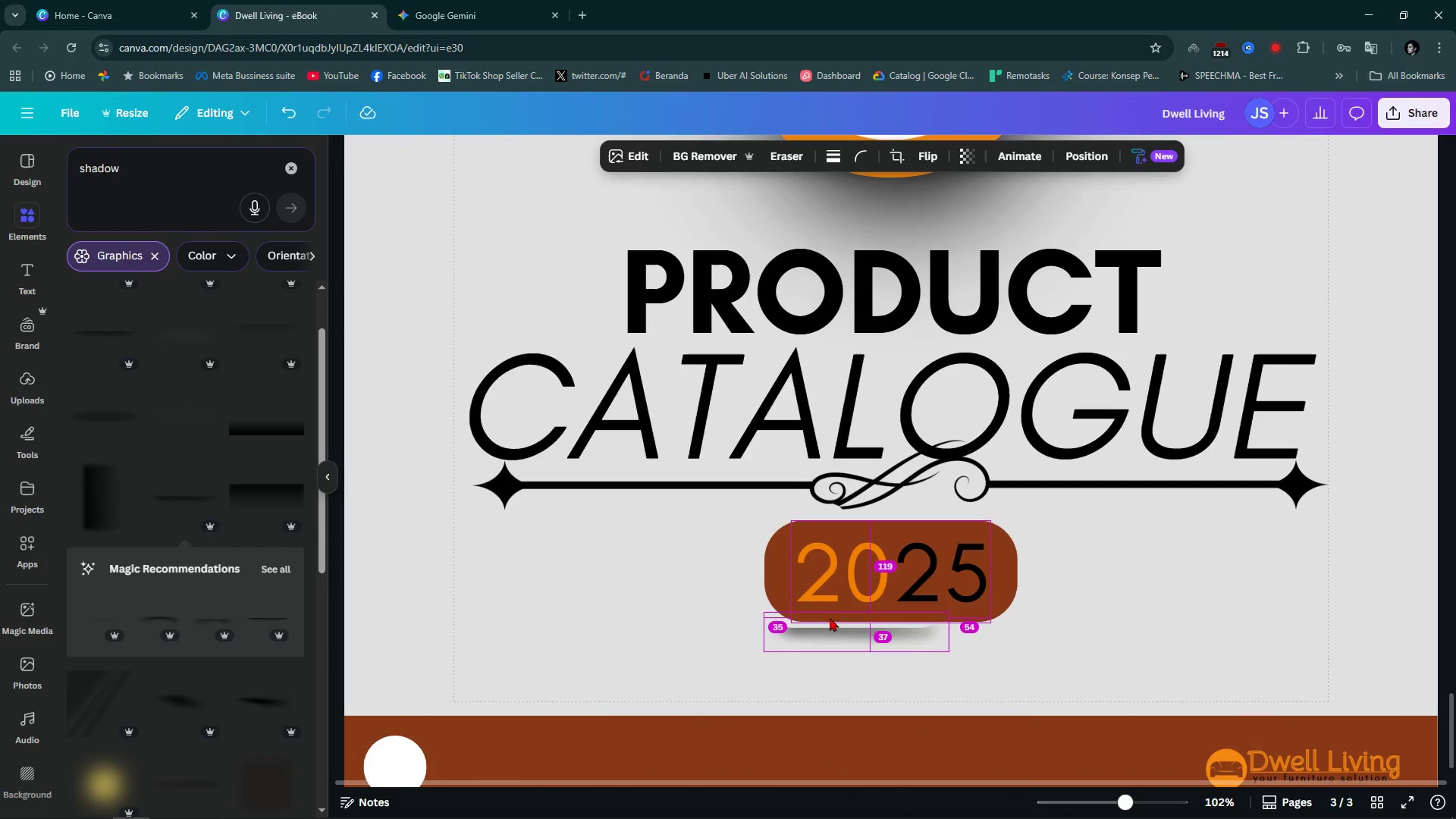 
key(Alt+1)
 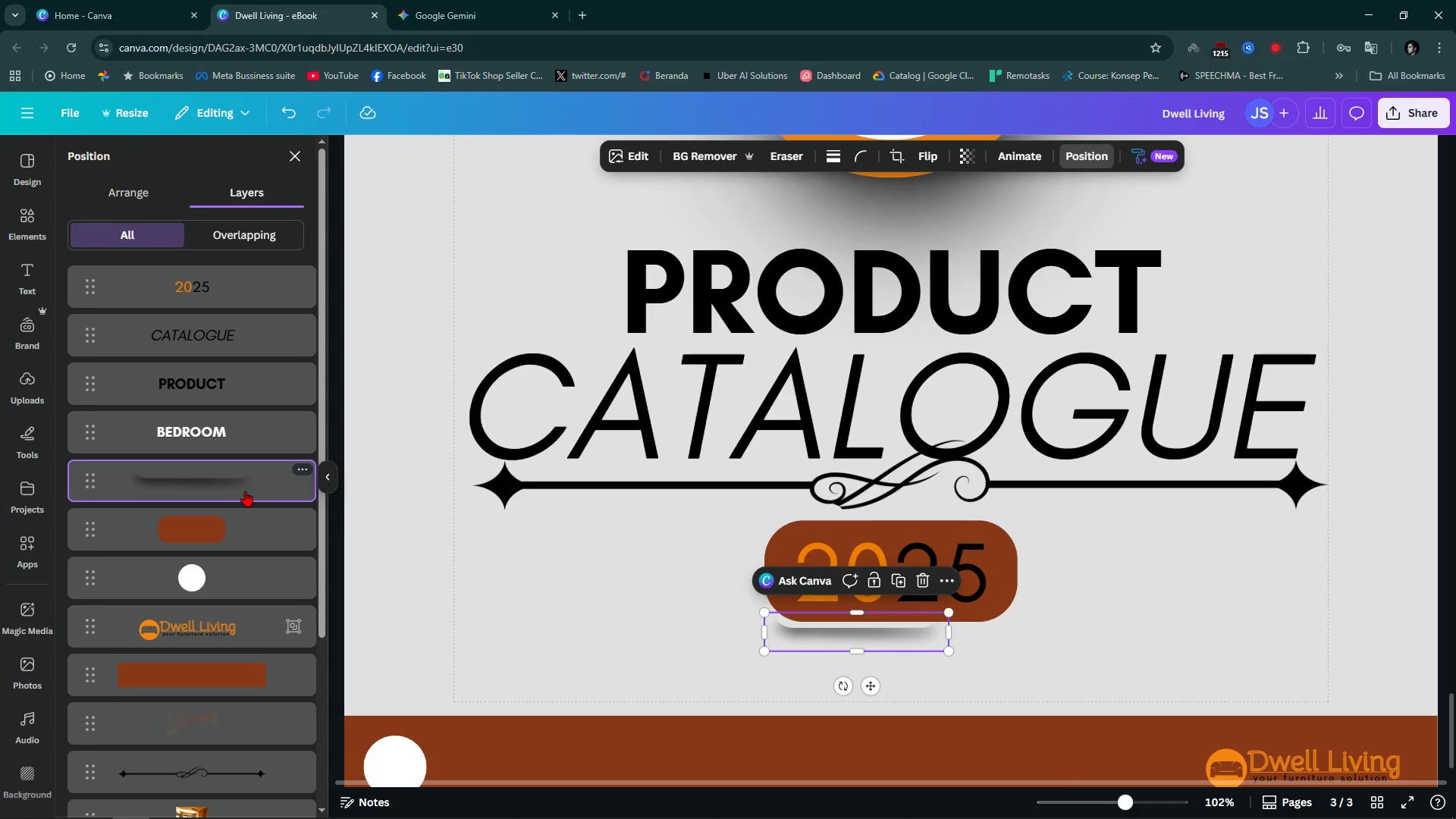 
left_click_drag(start_coordinate=[246, 487], to_coordinate=[256, 567])
 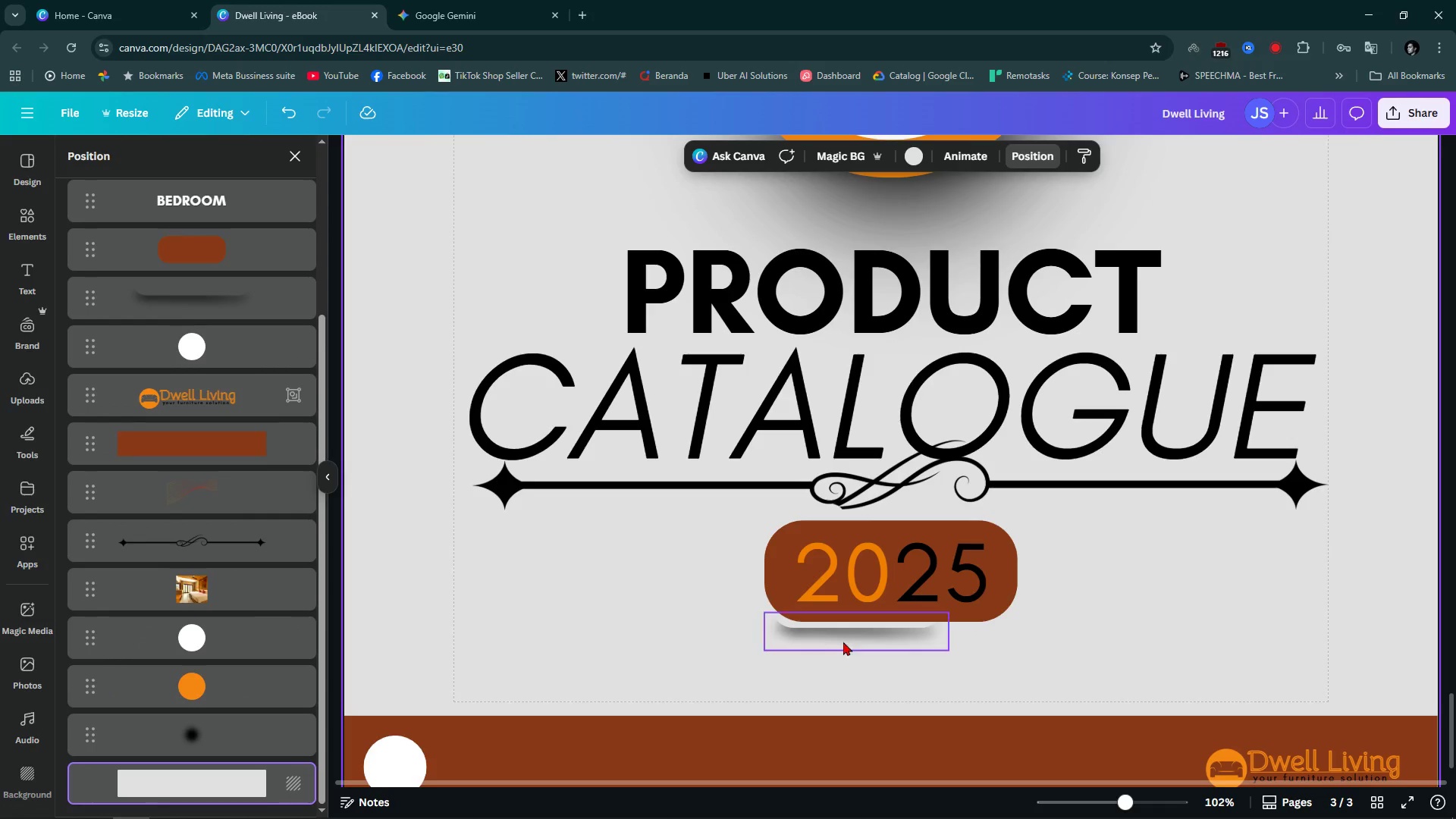 
left_click([843, 639])
 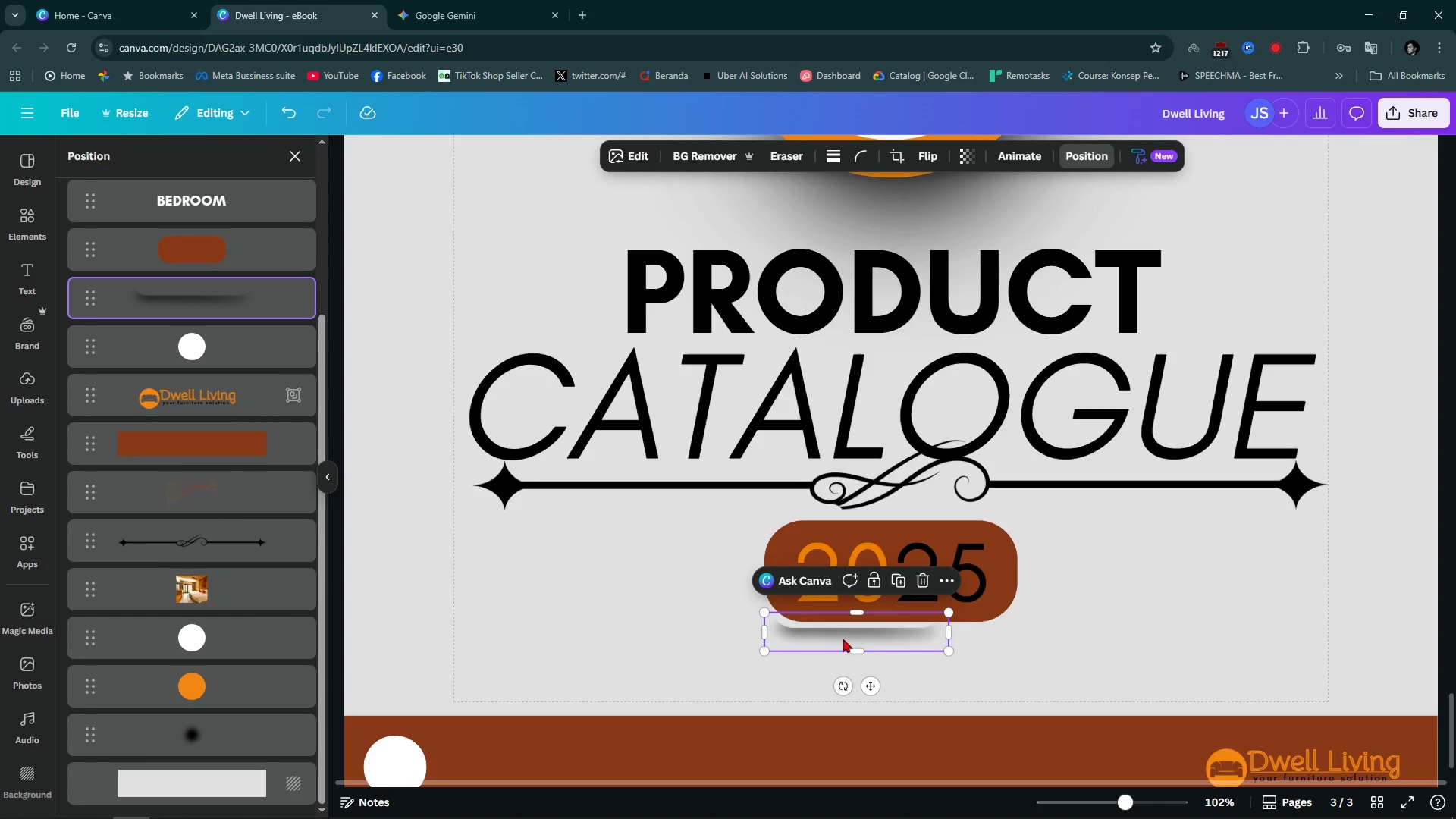 
hold_key(key=ControlLeft, duration=0.97)
scroll: coordinate [905, 634], scroll_direction: up, amount: 6.0
 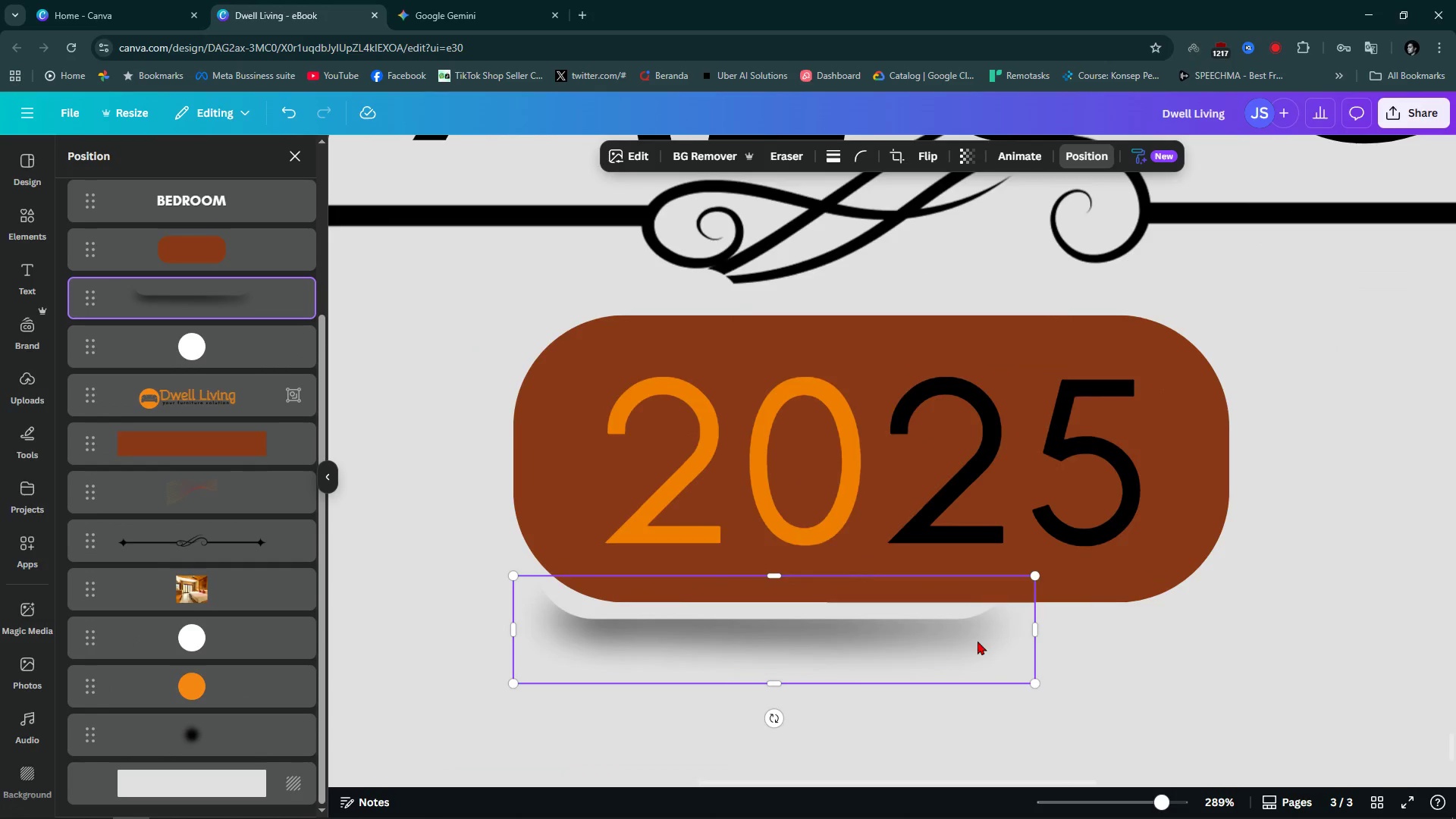 
hold_key(key=ControlLeft, duration=20.28)
left_click_drag(start_coordinate=[1036, 629], to_coordinate=[1238, 640])
 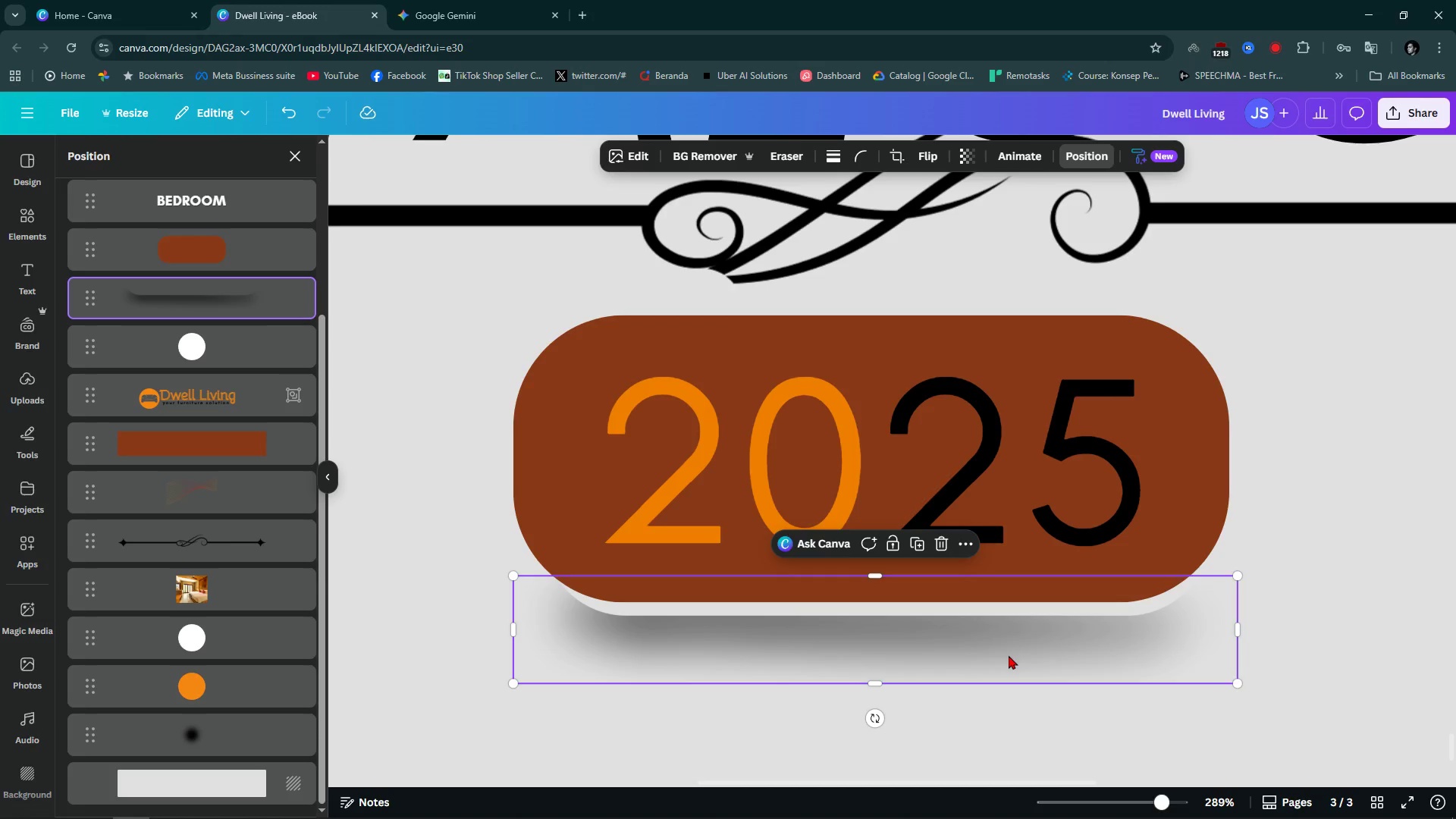 
left_click_drag(start_coordinate=[1008, 655], to_coordinate=[1006, 638])
 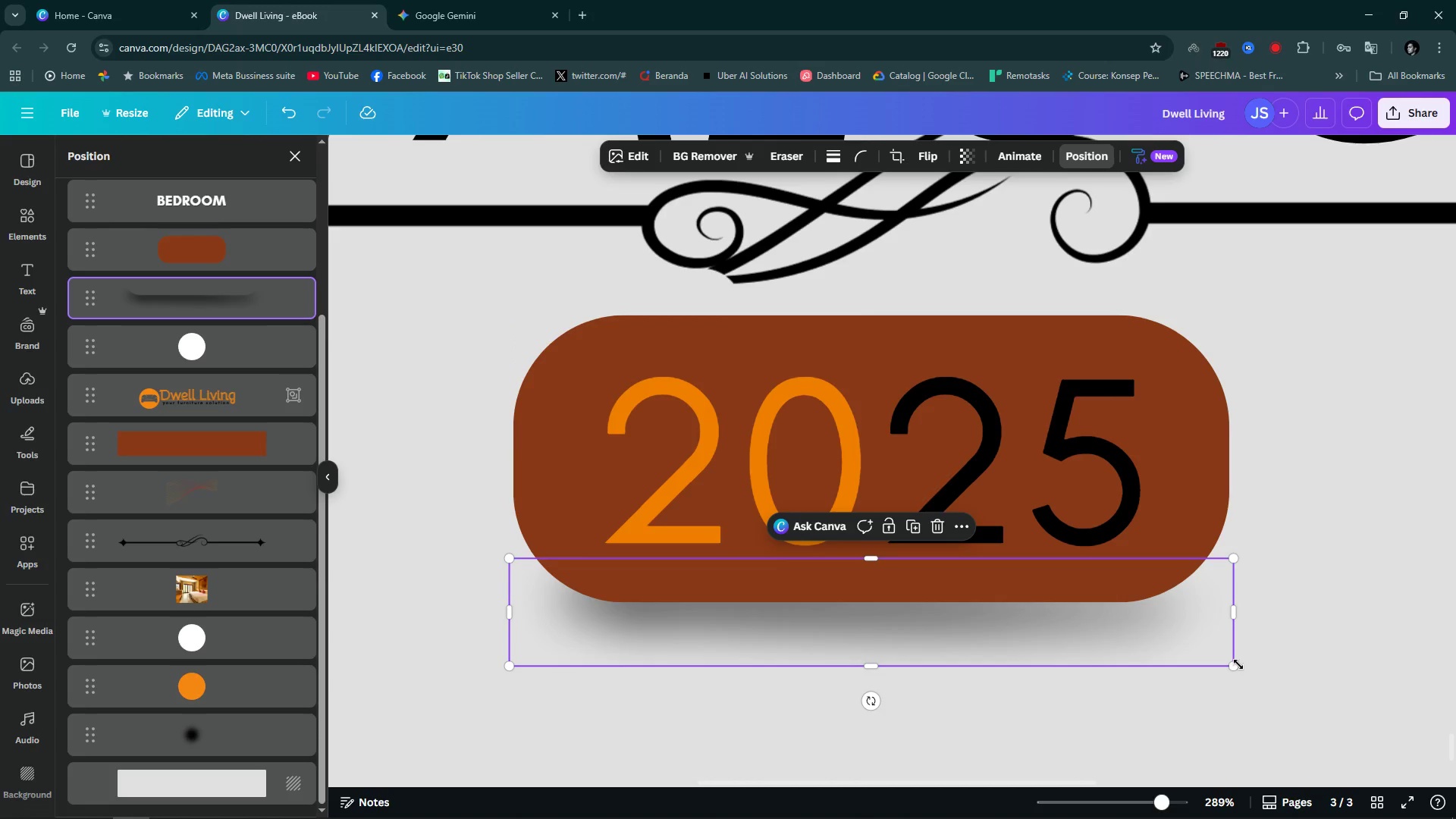 
left_click_drag(start_coordinate=[1238, 664], to_coordinate=[1303, 707])
 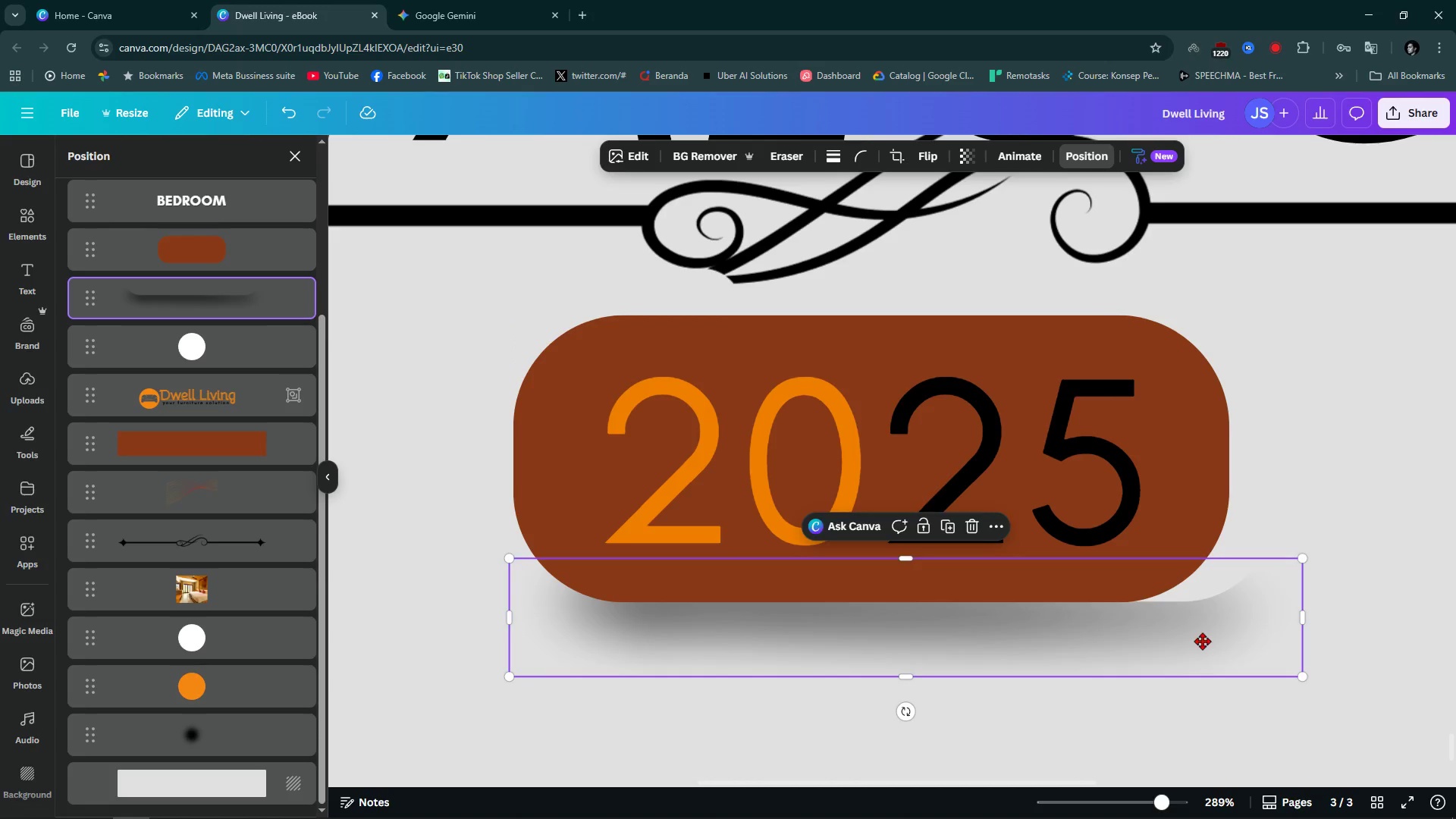 
left_click_drag(start_coordinate=[1208, 641], to_coordinate=[1191, 638])
 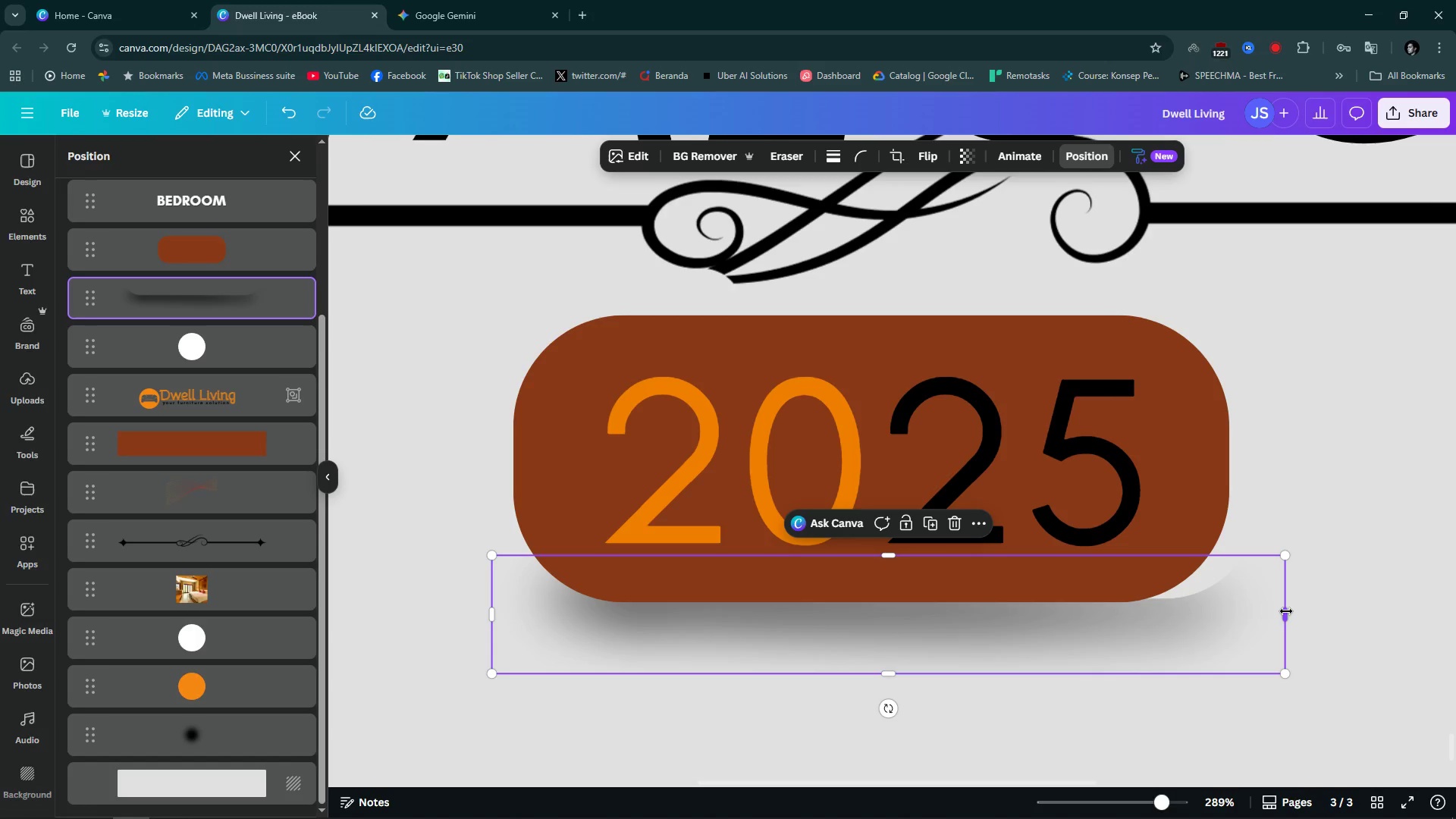 
left_click_drag(start_coordinate=[1286, 611], to_coordinate=[1228, 619])
 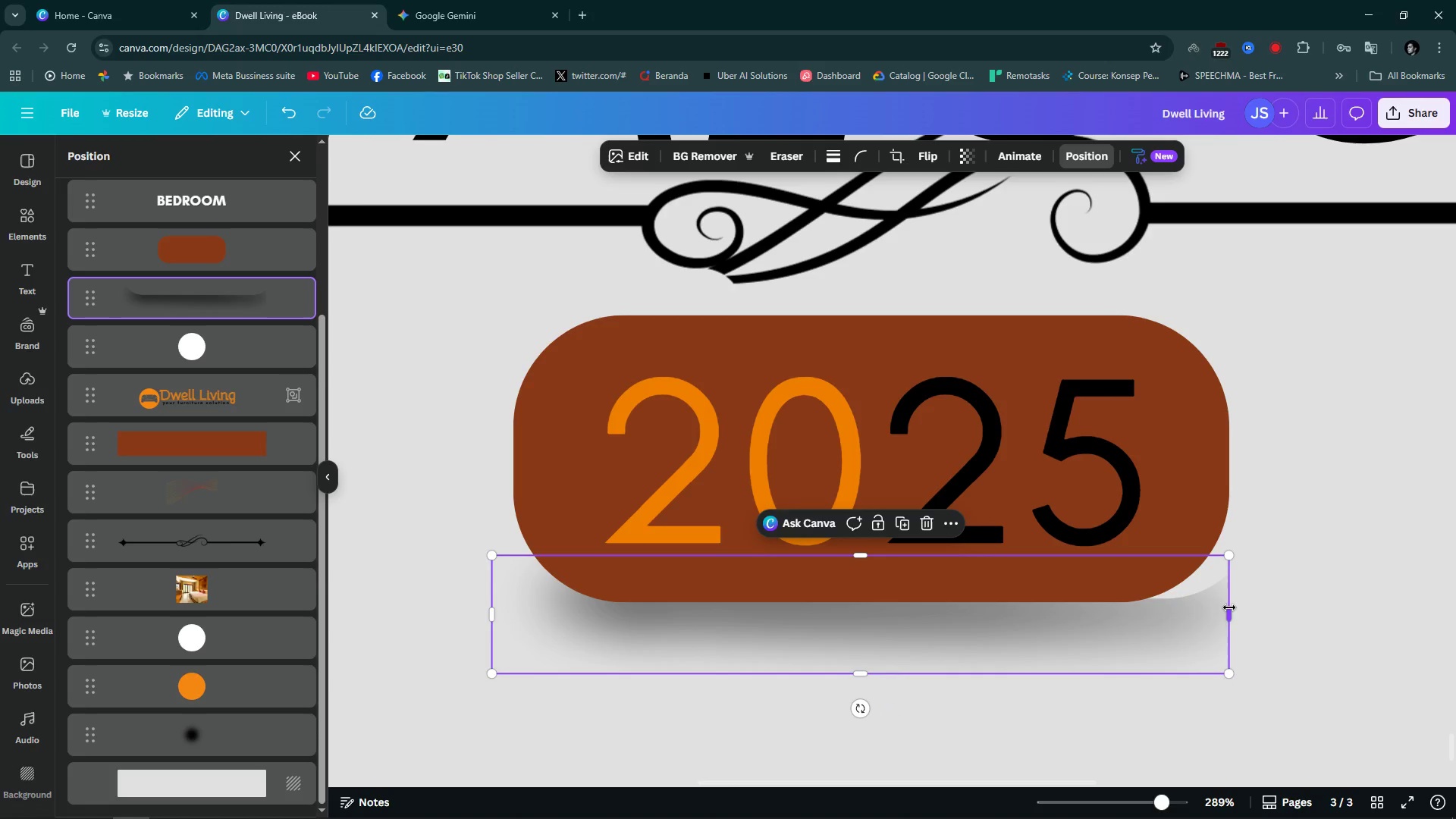 
left_click_drag(start_coordinate=[1229, 607], to_coordinate=[1297, 610])
 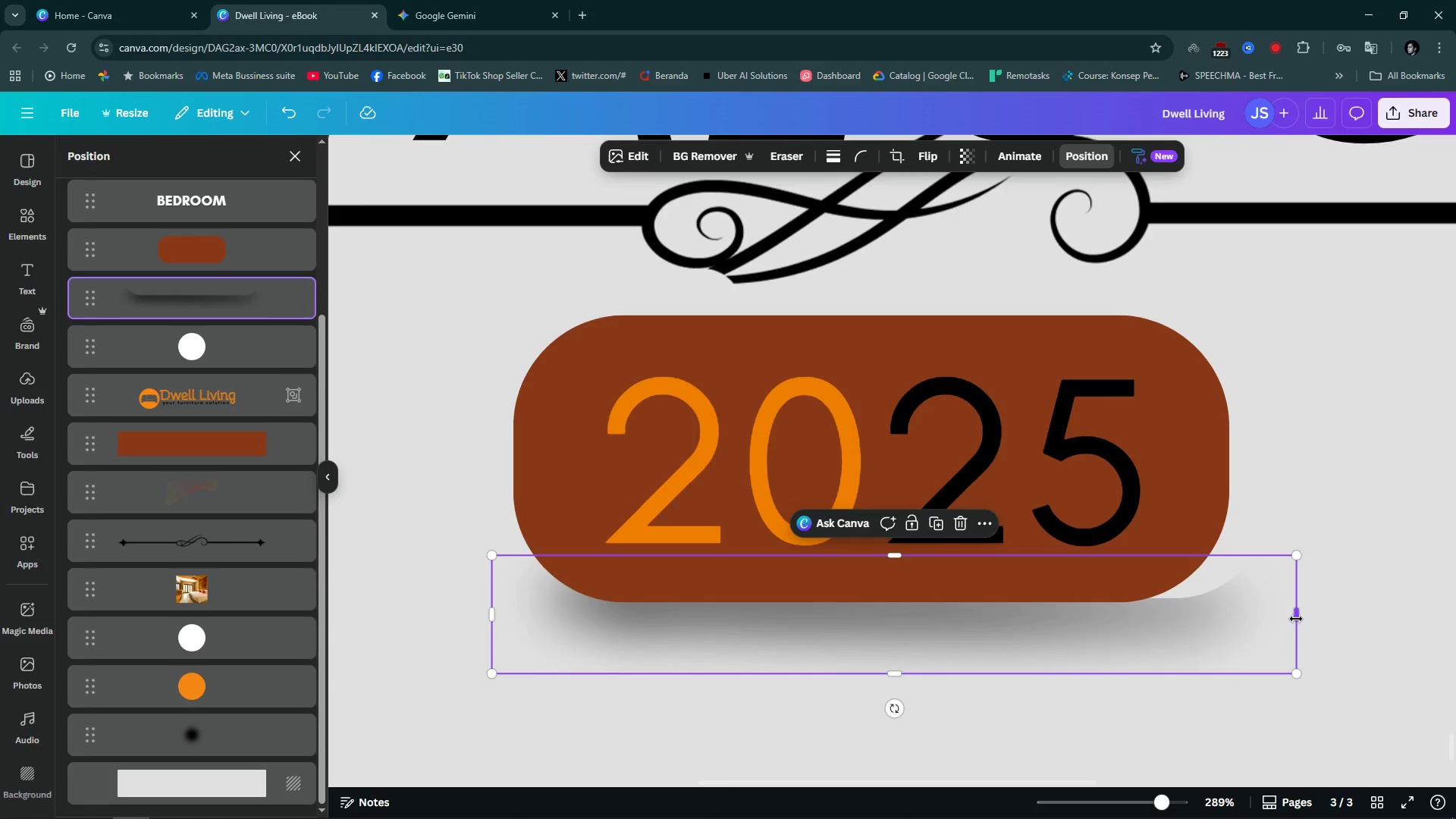 
left_click_drag(start_coordinate=[1297, 619], to_coordinate=[1291, 611])
 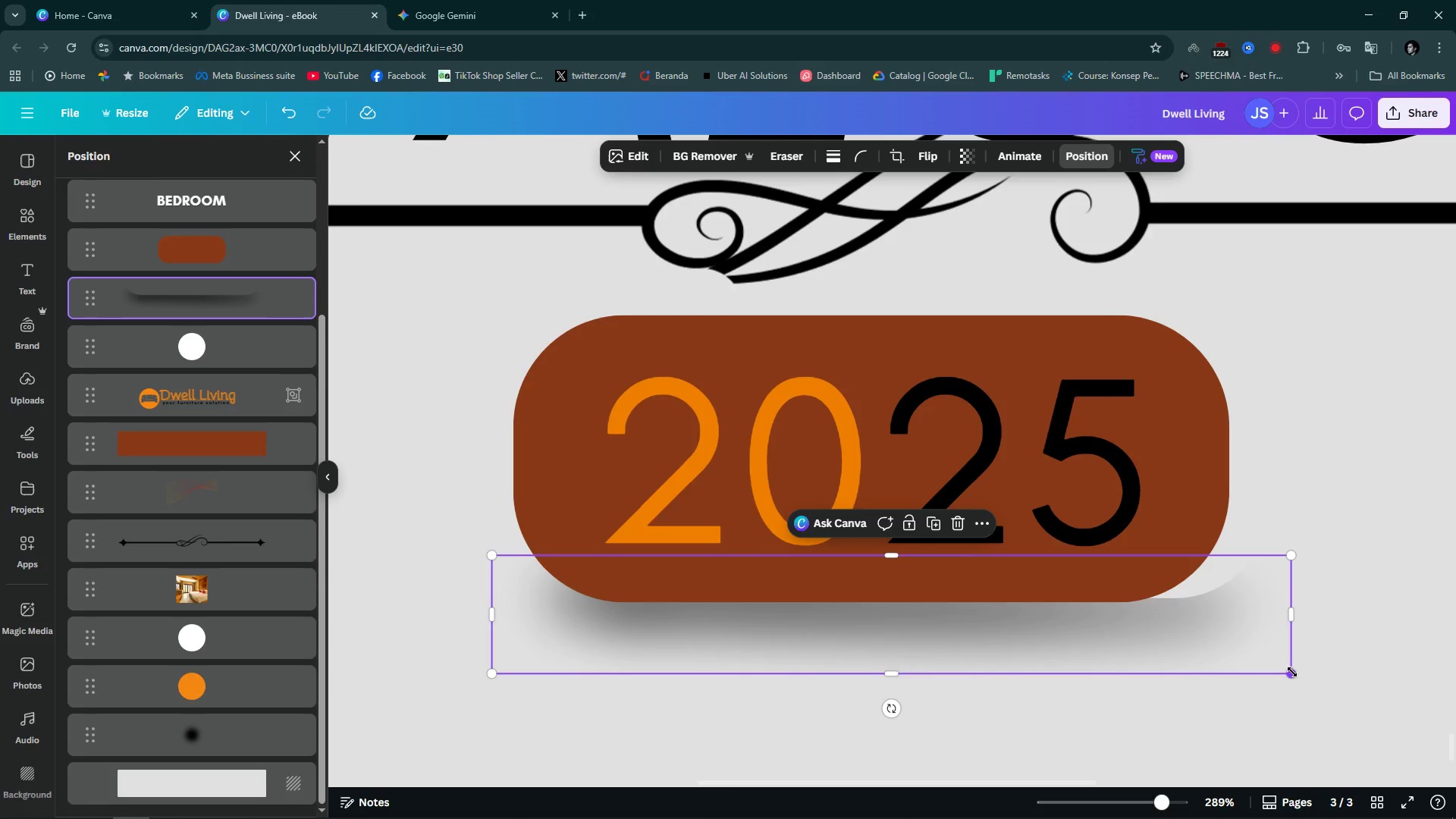 
left_click_drag(start_coordinate=[1292, 672], to_coordinate=[1242, 665])
 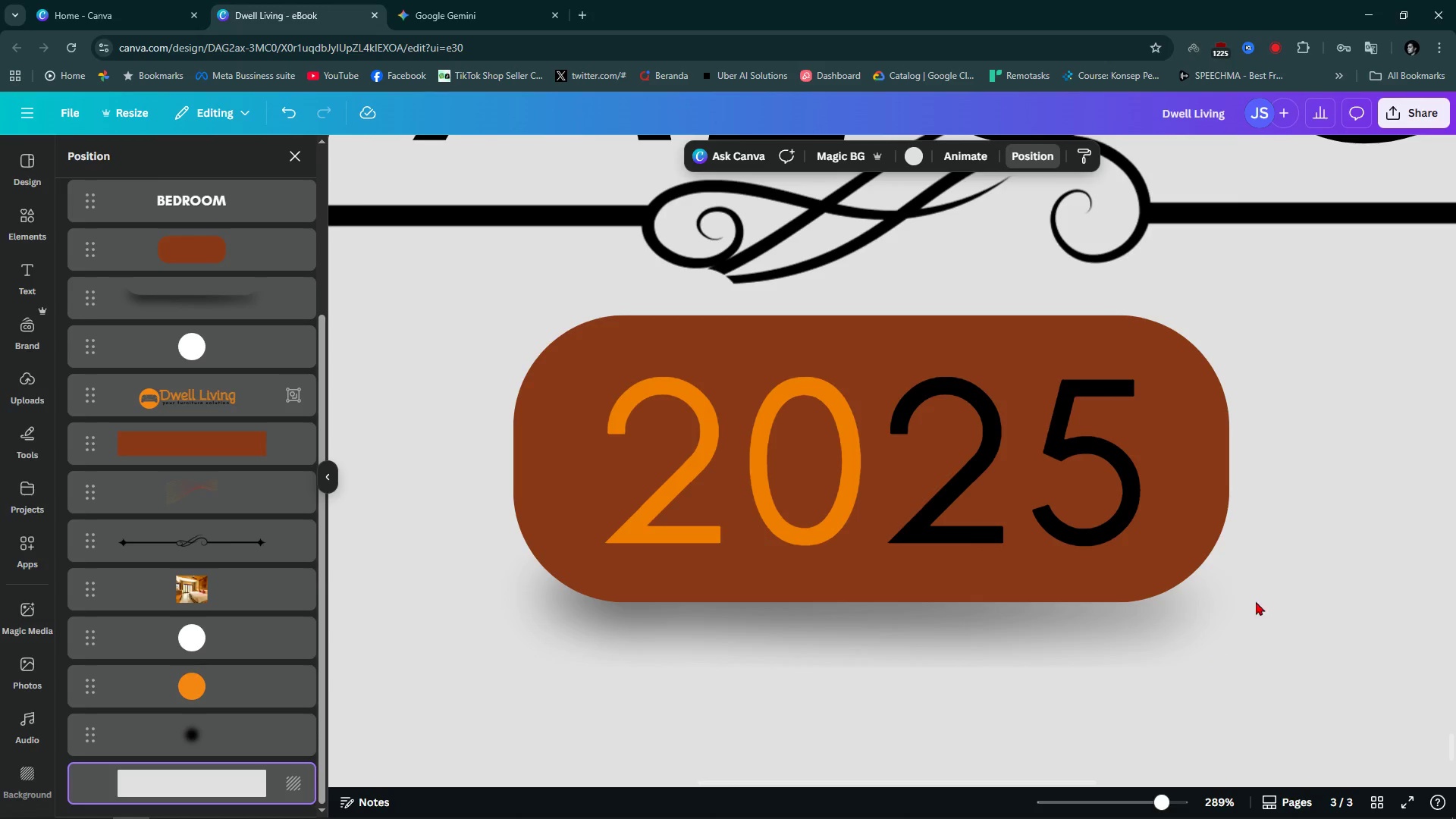 
hold_key(key=ControlLeft, duration=1.5)
scroll: coordinate [1279, 554], scroll_direction: down, amount: 11.0
 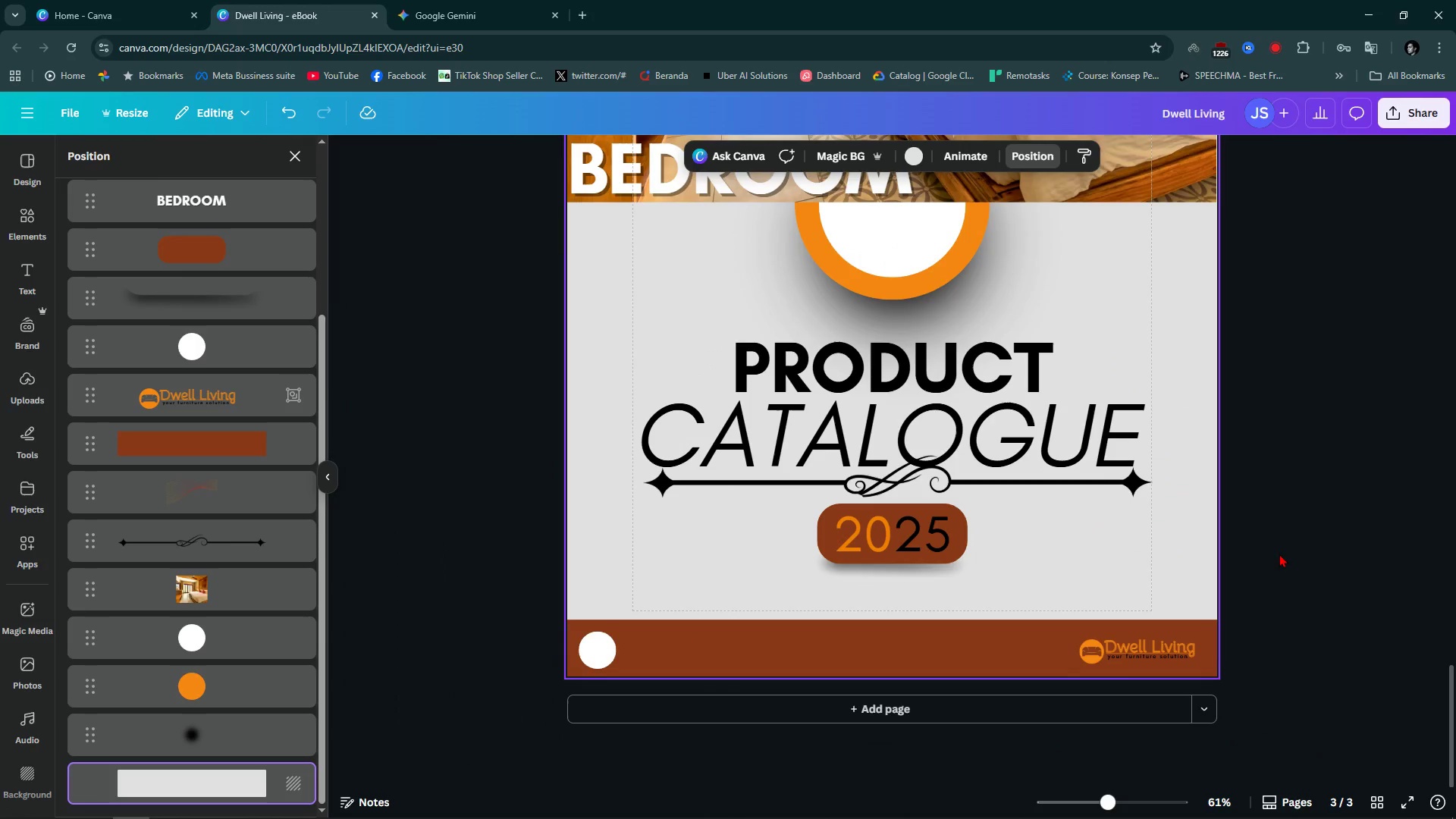 
key(Control+ControlLeft)
 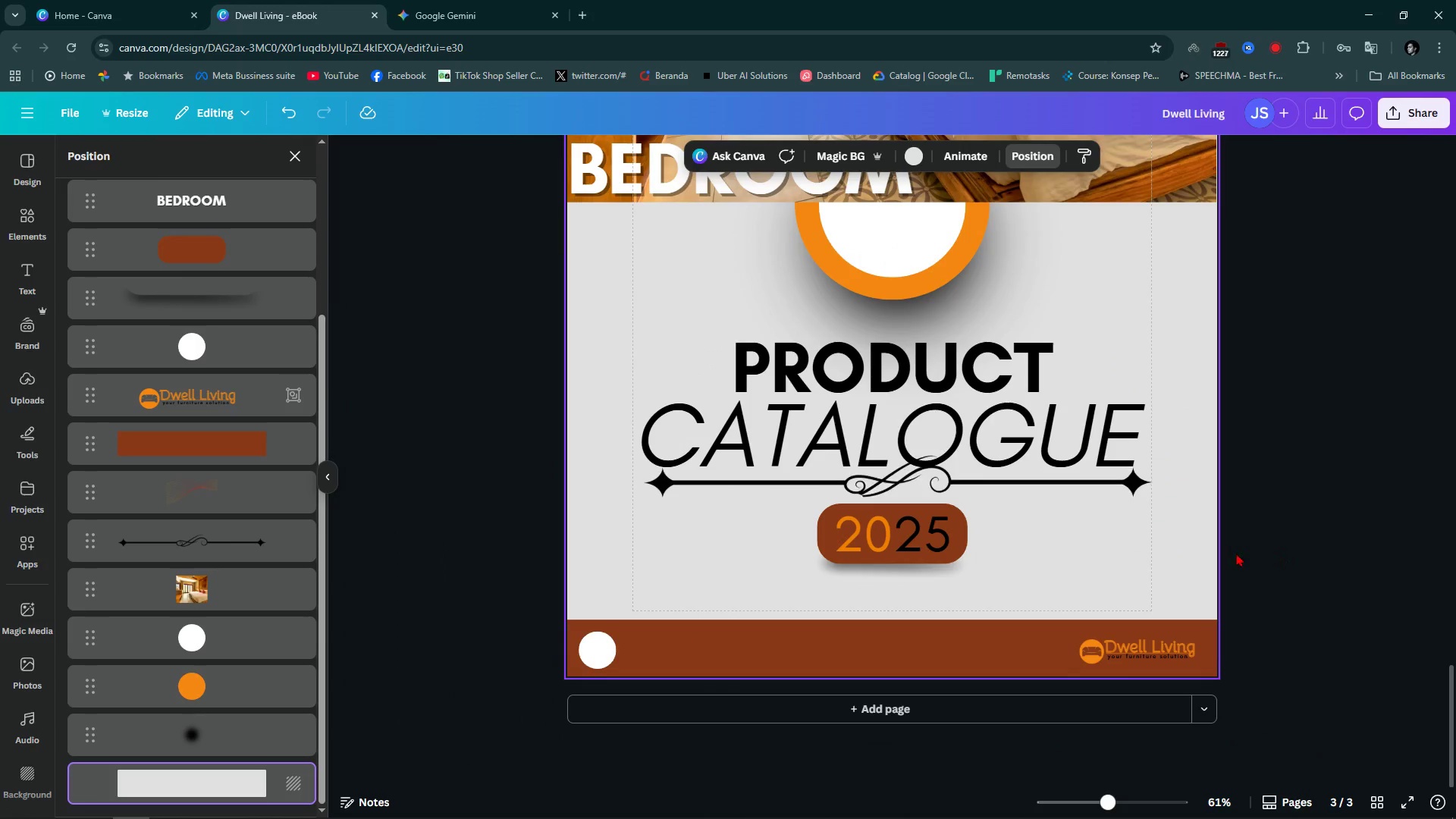 
key(Control+ControlLeft)
 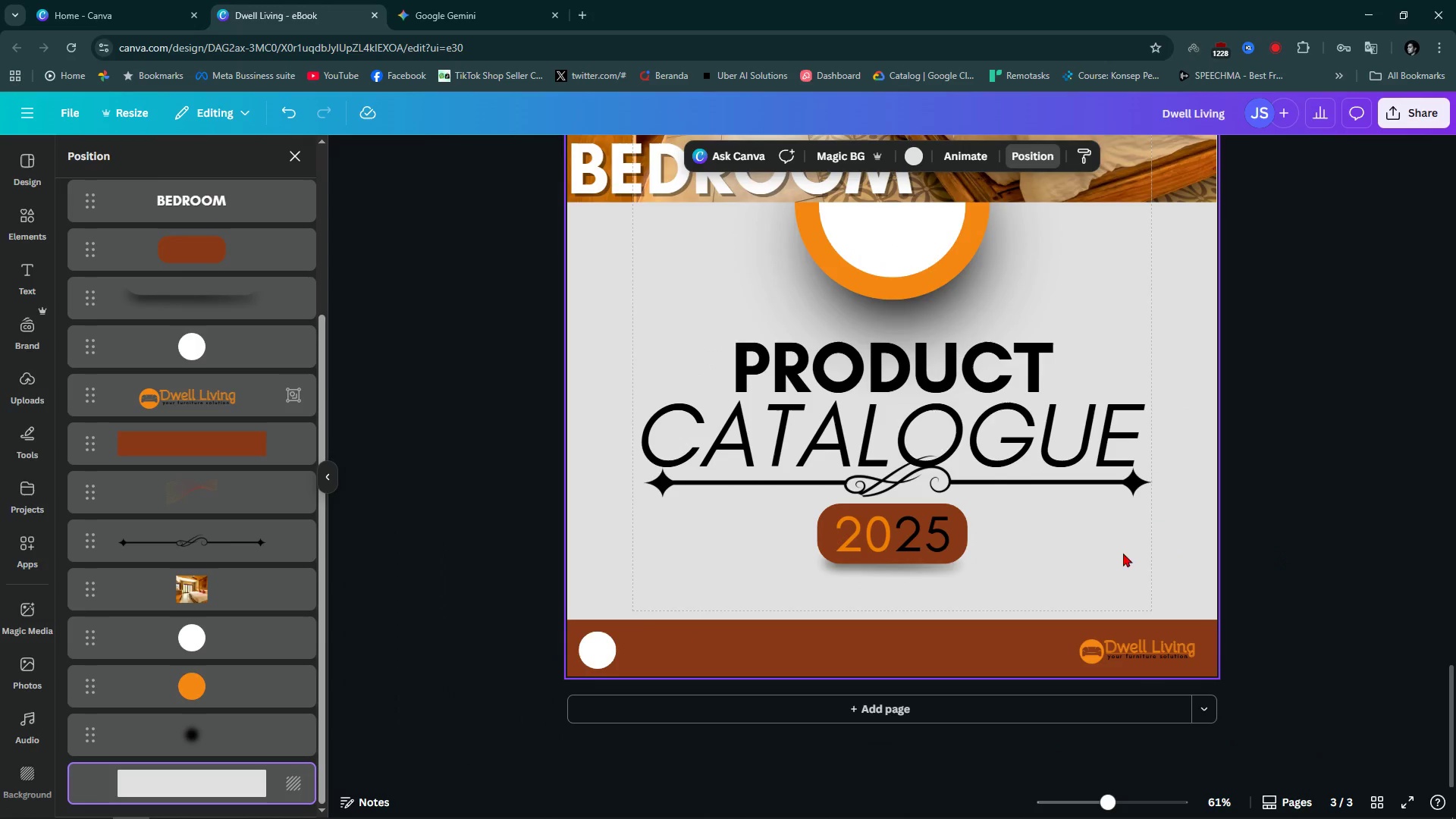 
key(Control+ControlLeft)
 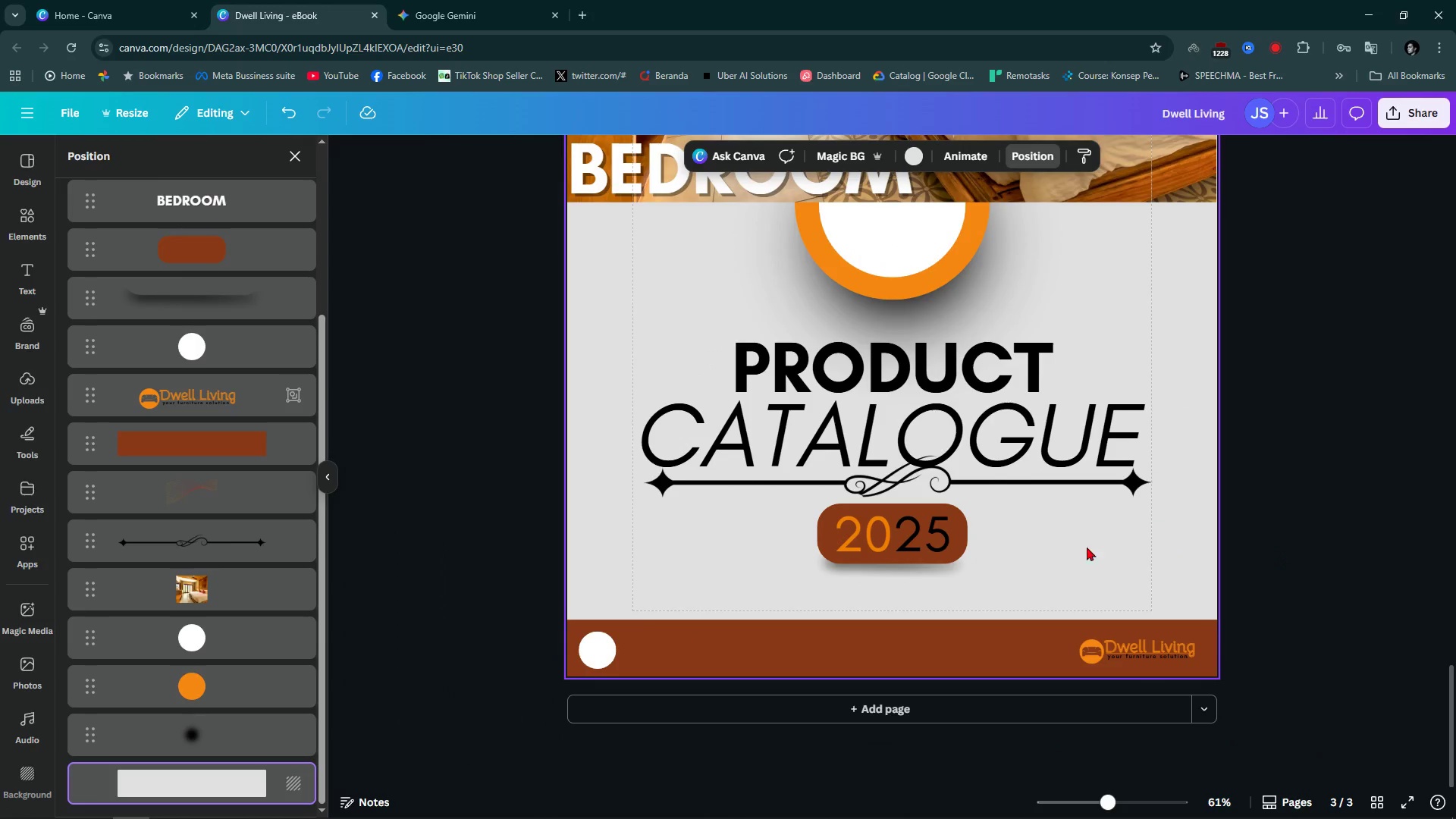 
key(Control+ControlLeft)
 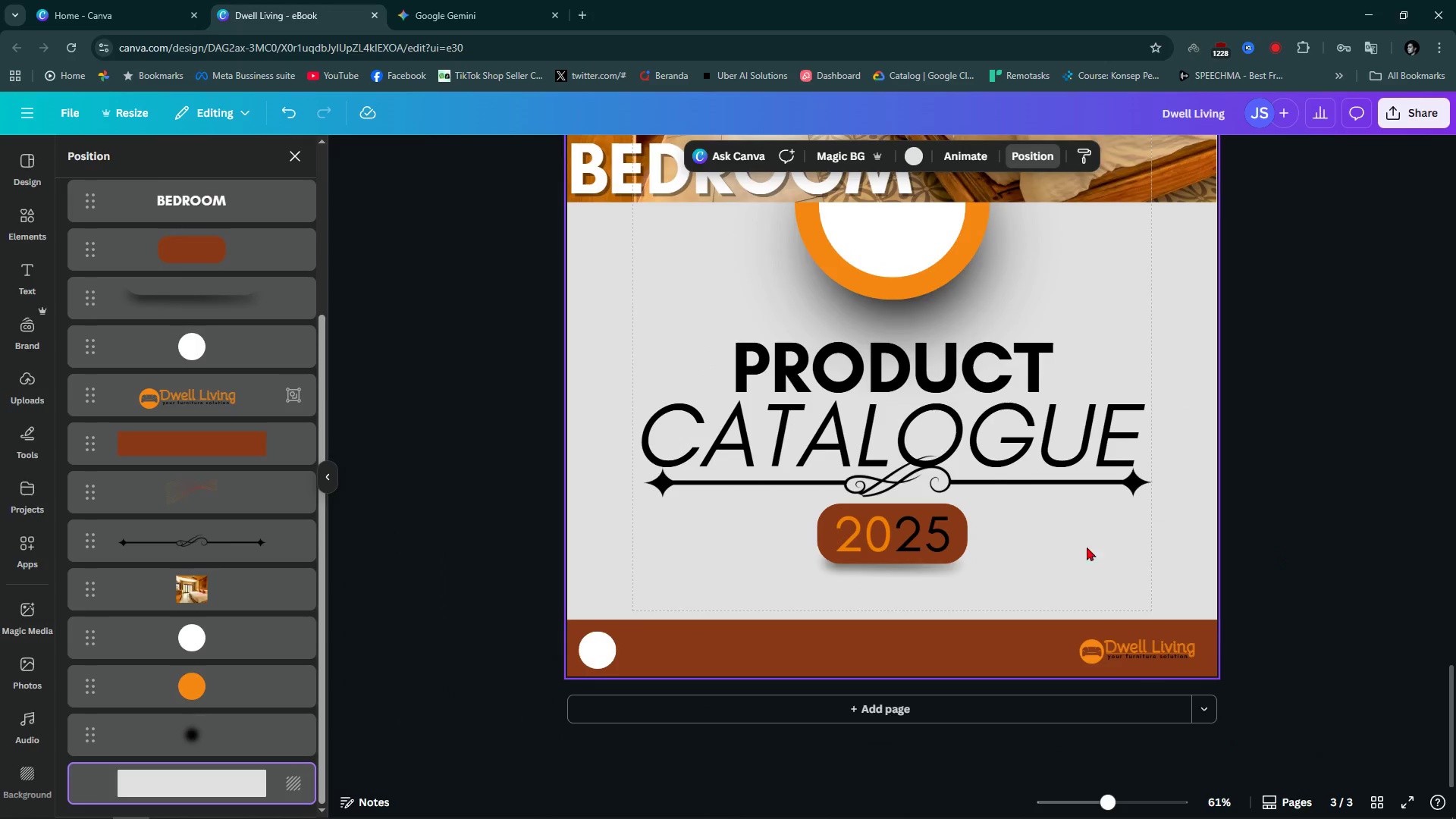 
hold_key(key=ControlLeft, duration=0.95)
scroll: coordinate [1025, 587], scroll_direction: down, amount: 2.0
 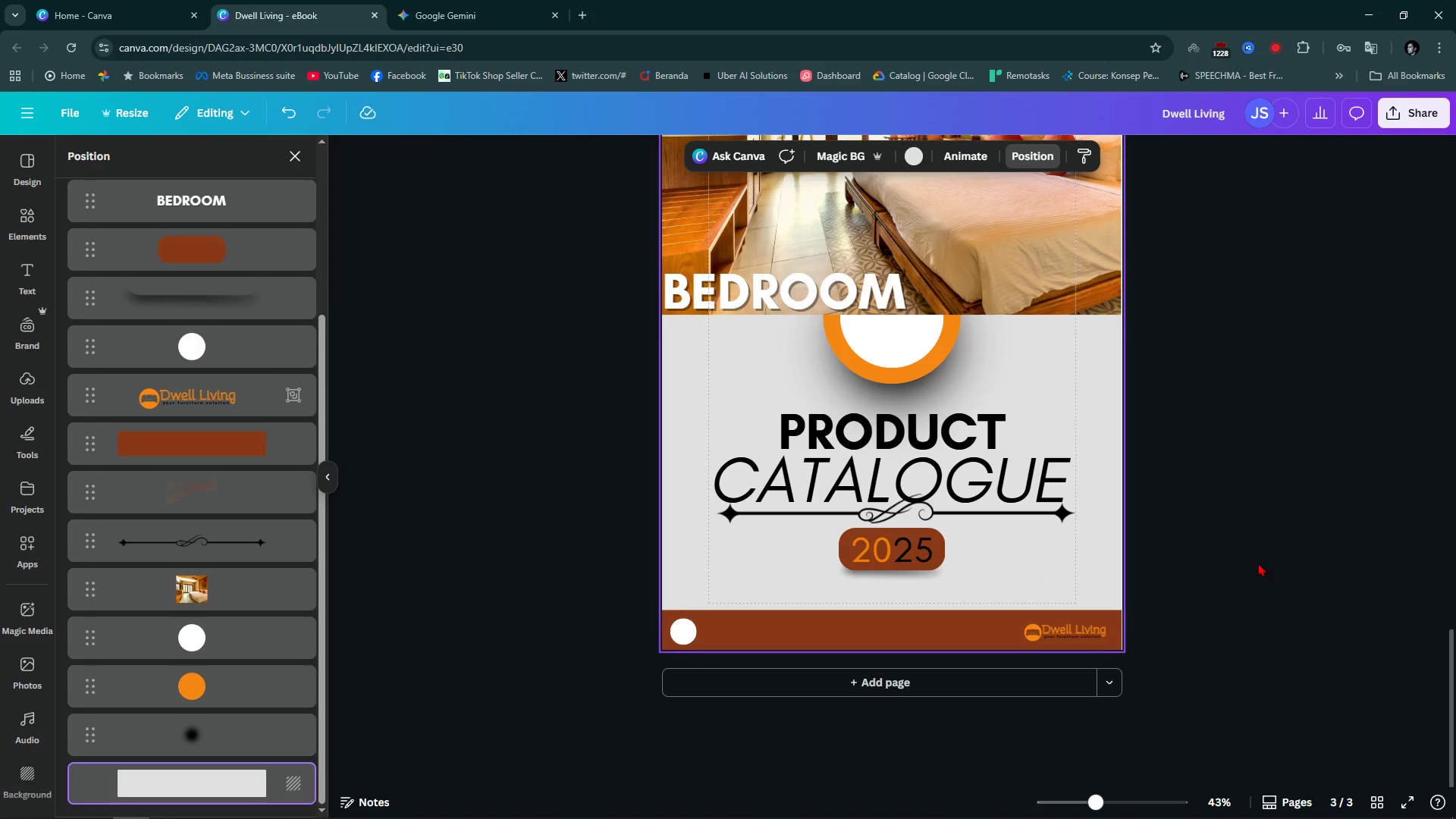 
left_click([1258, 563])
 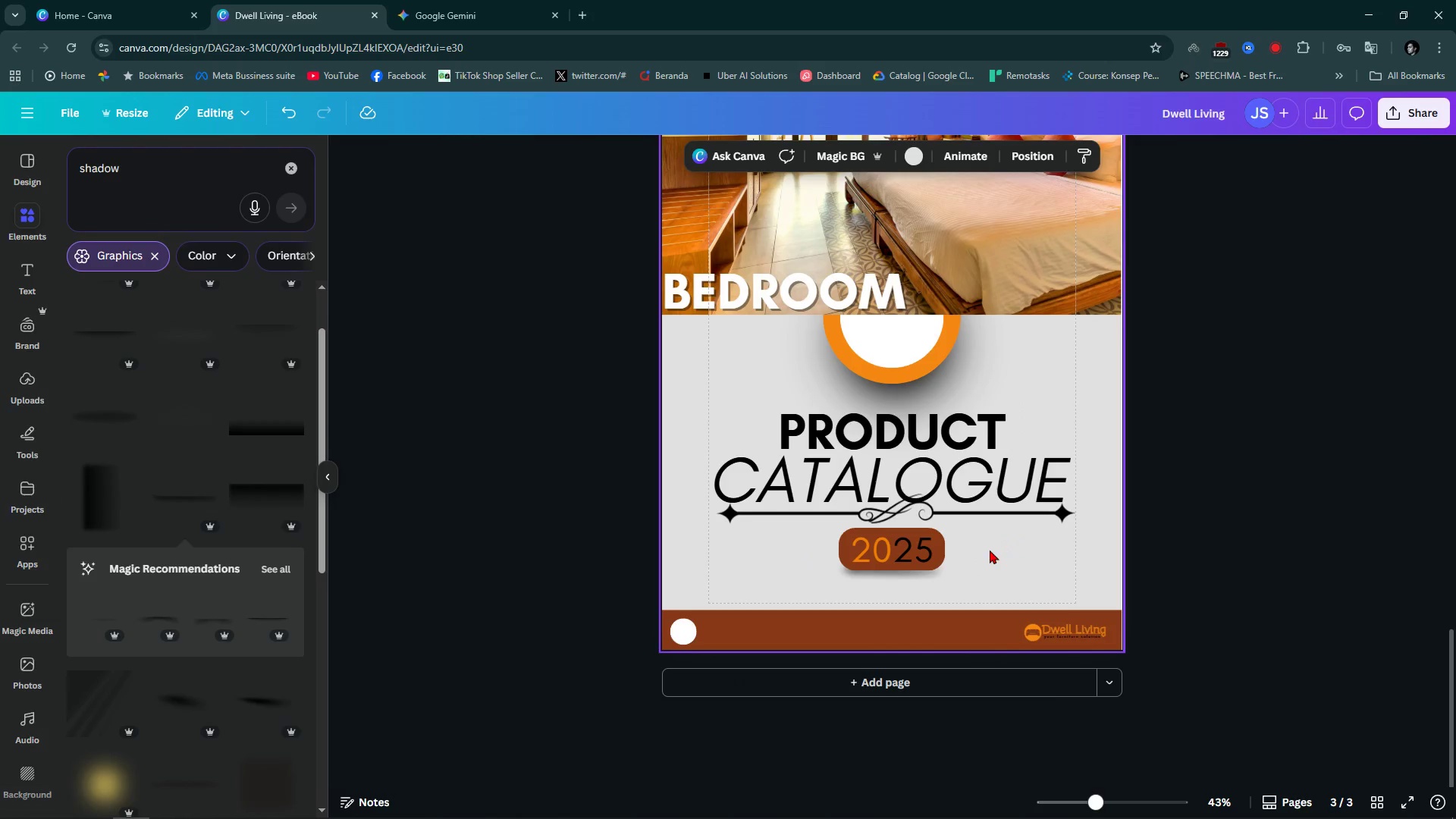 
hold_key(key=ControlLeft, duration=0.78)
scroll: coordinate [983, 570], scroll_direction: up, amount: 5.0
 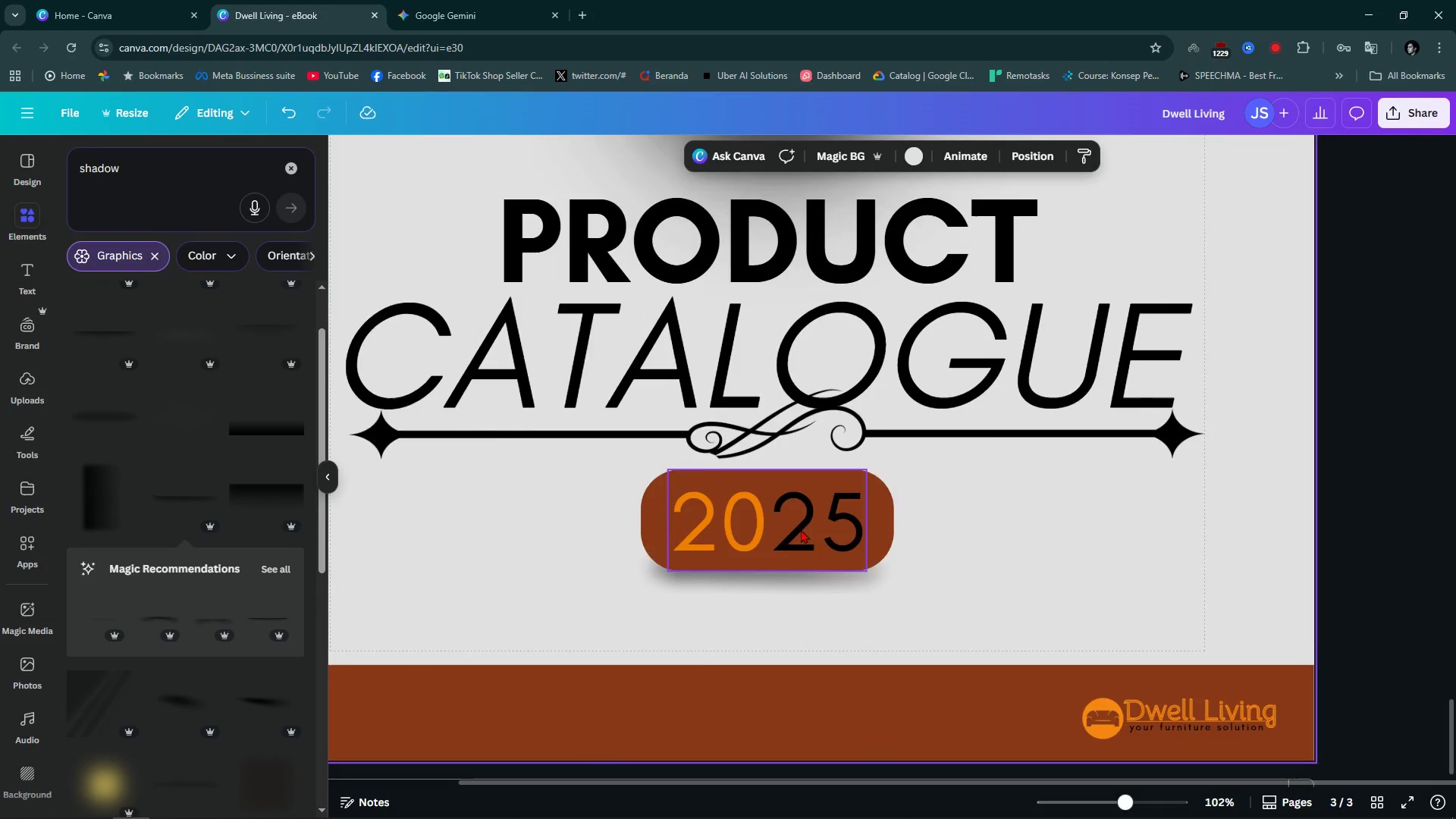 
left_click([801, 529])
 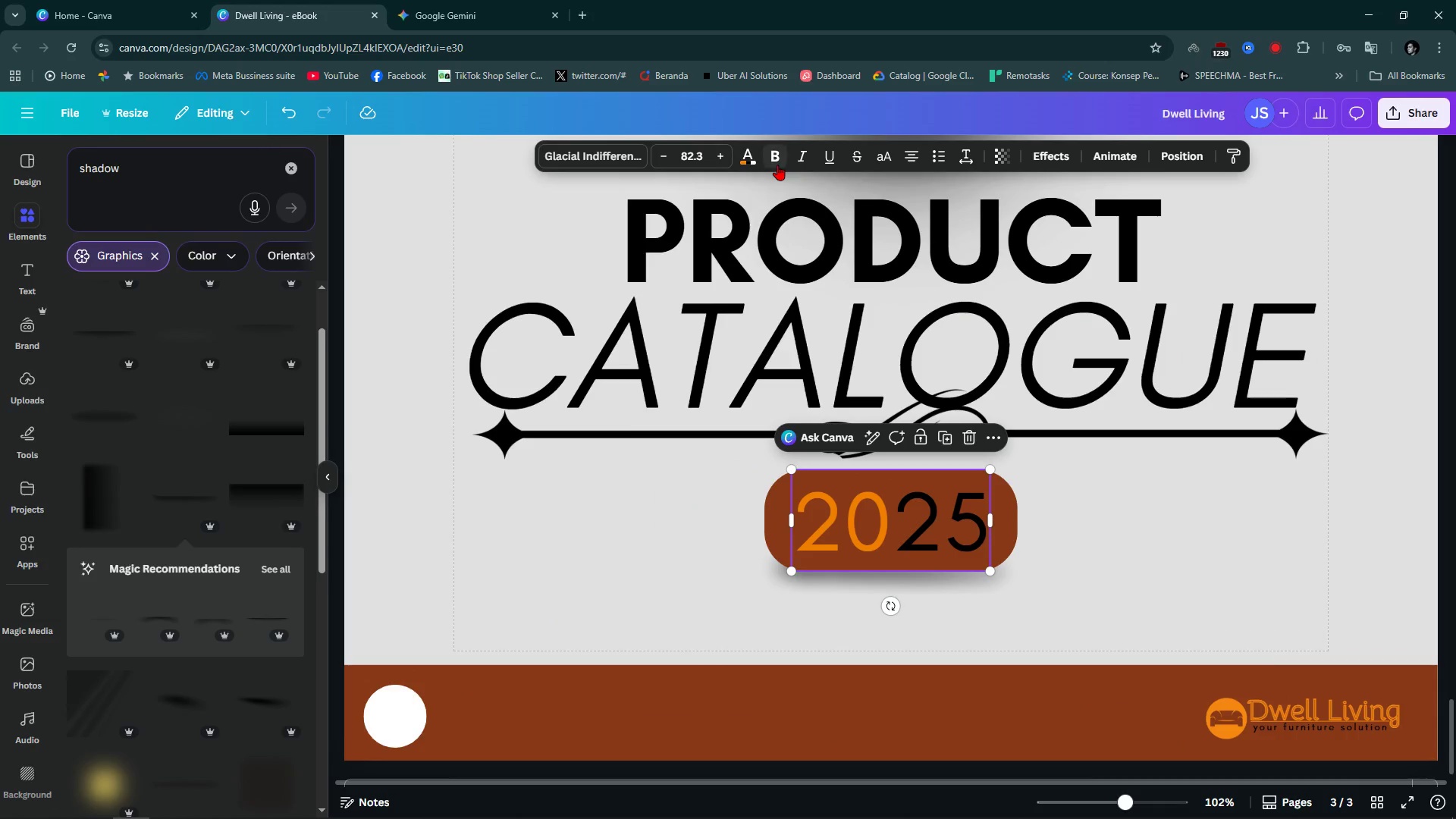 
left_click([777, 165])
 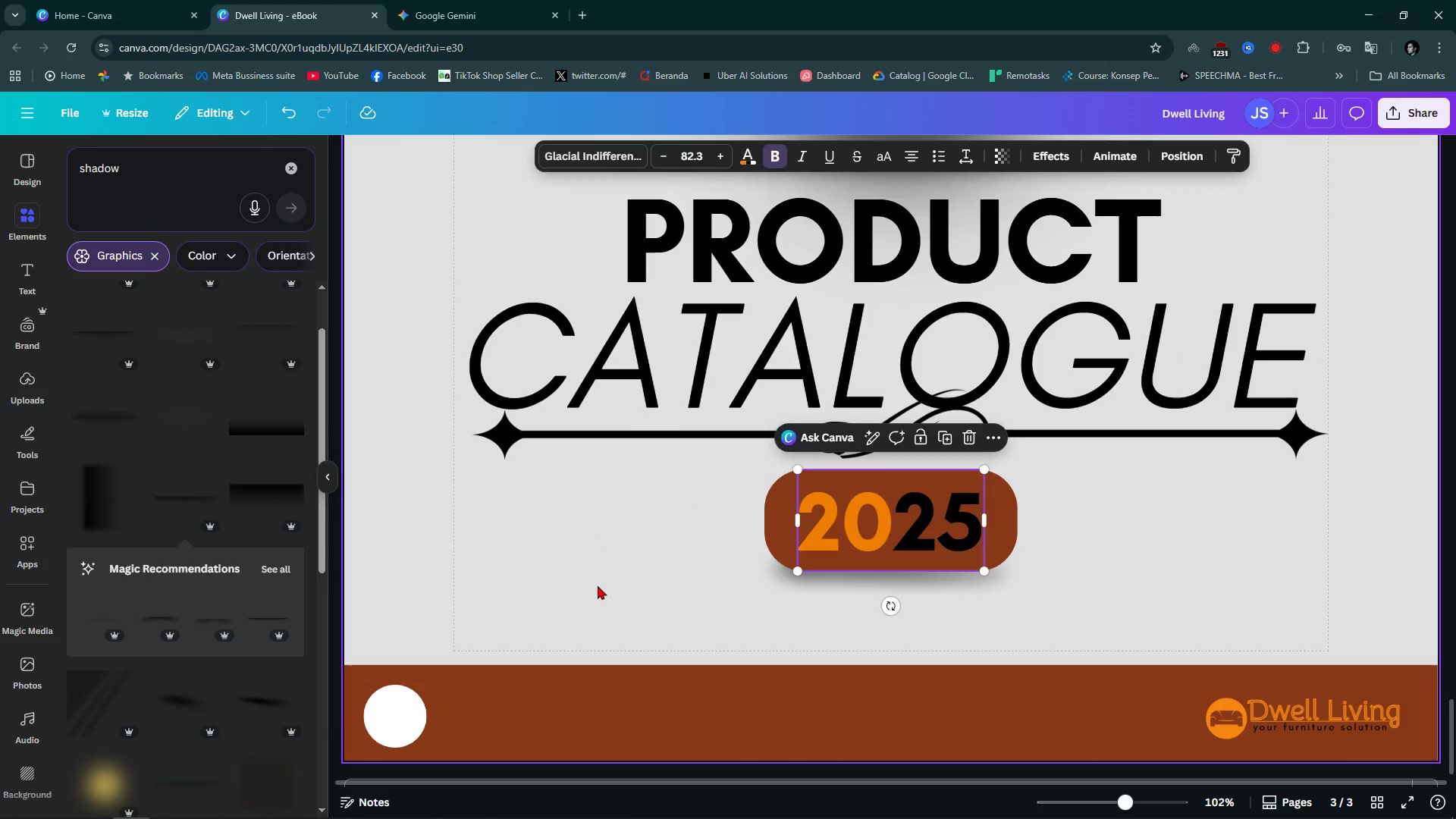 
left_click([598, 585])
 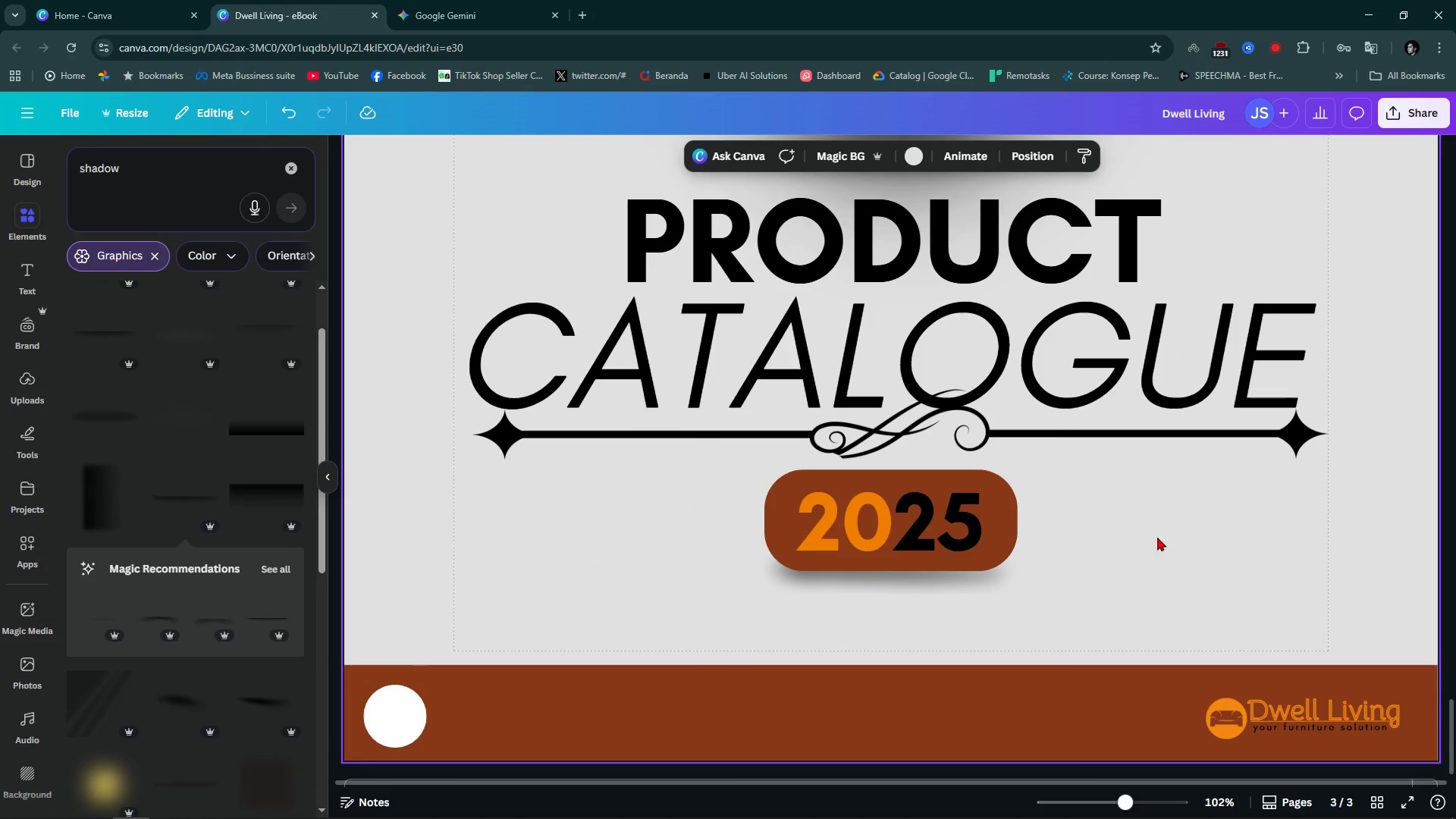 
left_click([1157, 537])
 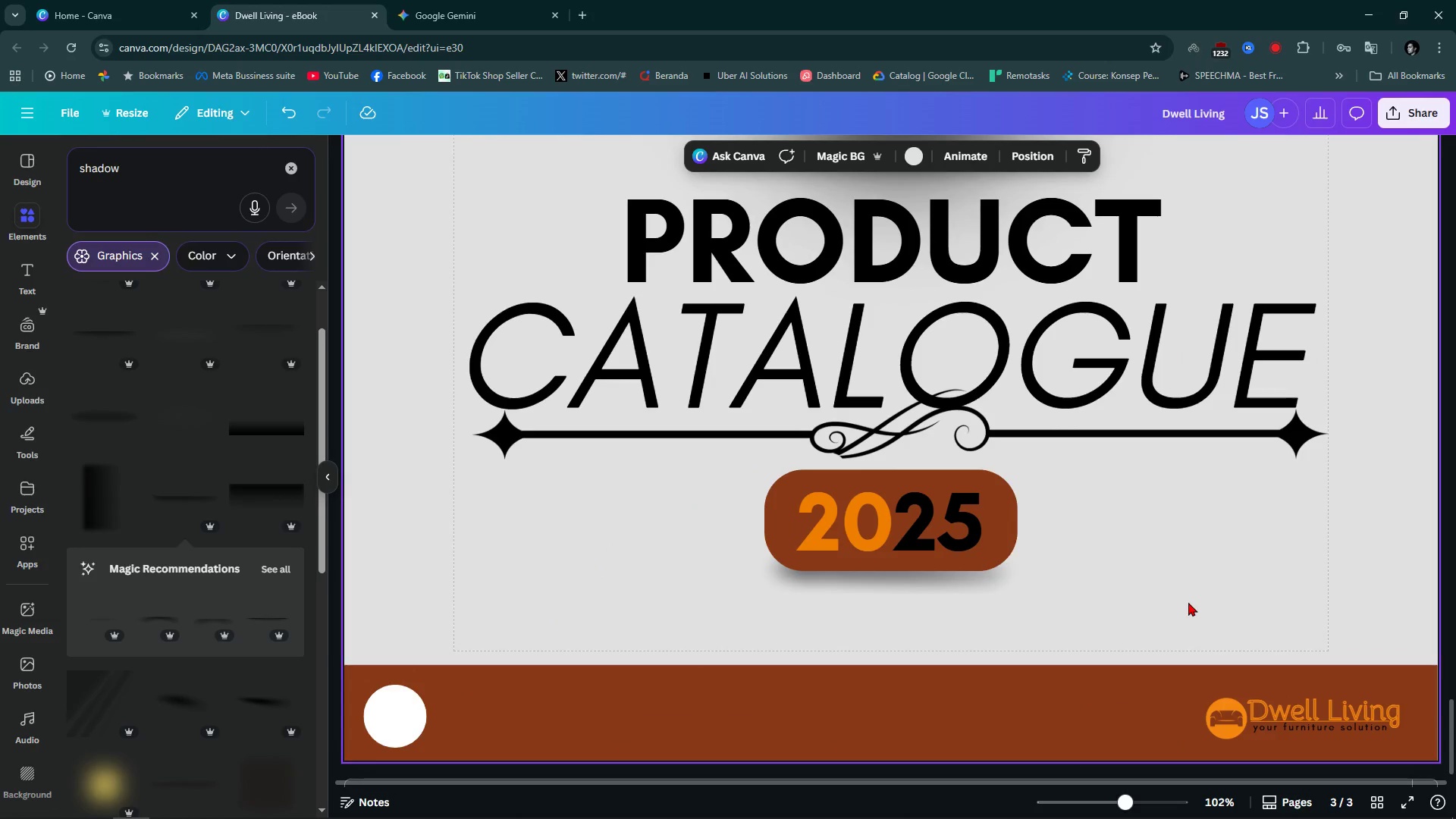 
left_click_drag(start_coordinate=[1191, 605], to_coordinate=[510, 475])
 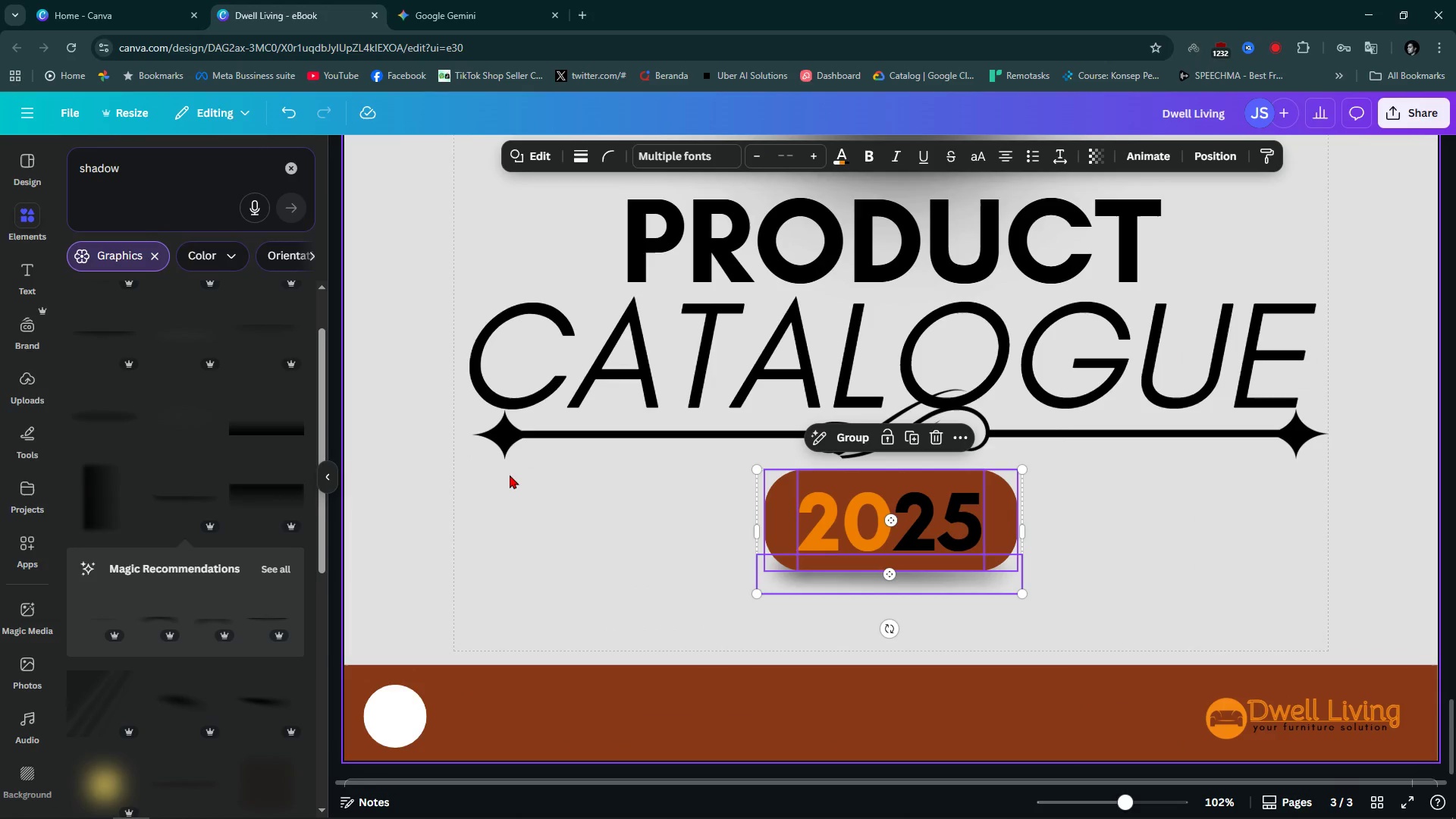 
hold_key(key=ControlLeft, duration=0.64)
 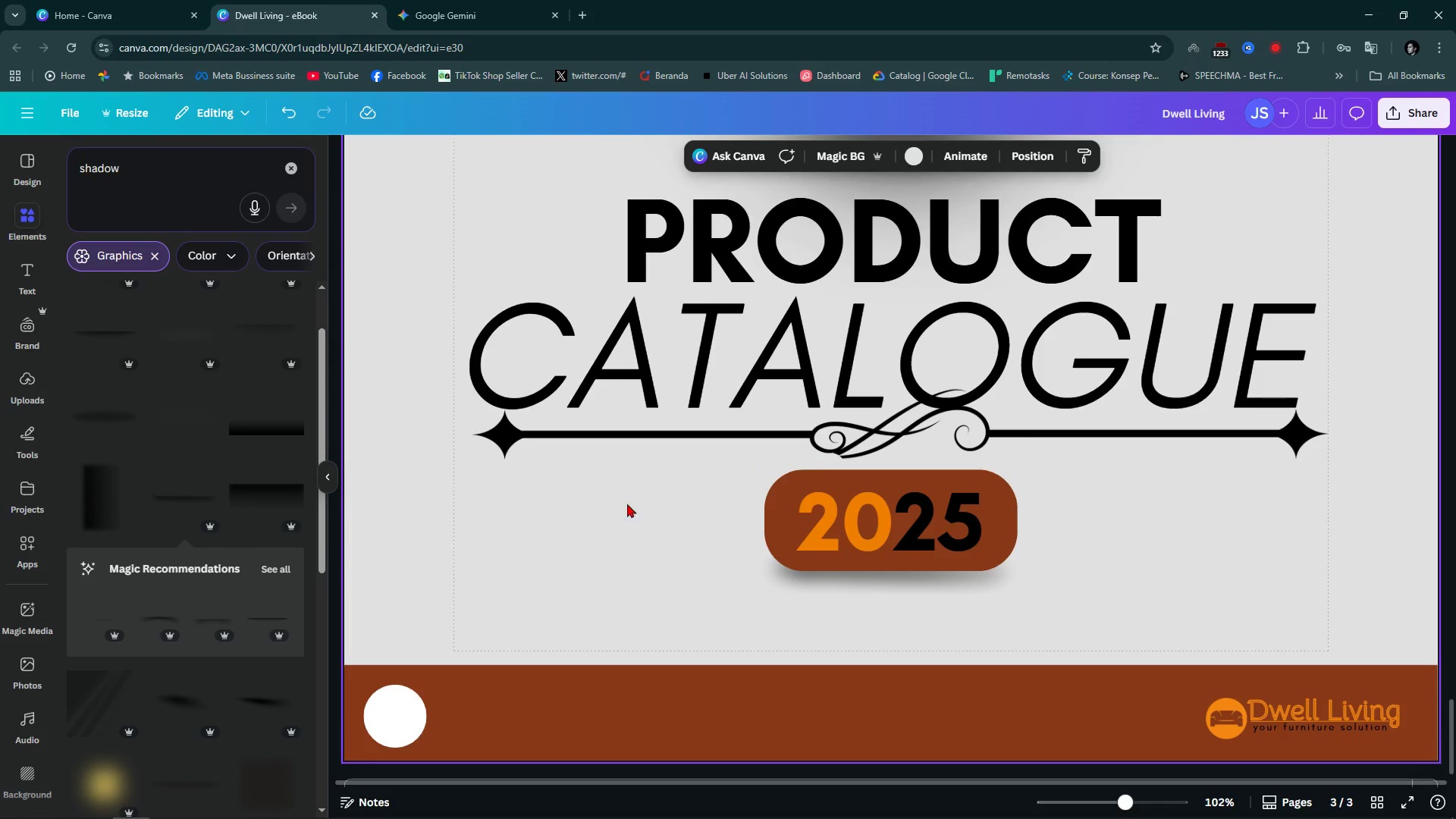 
hold_key(key=G, duration=0.32)
 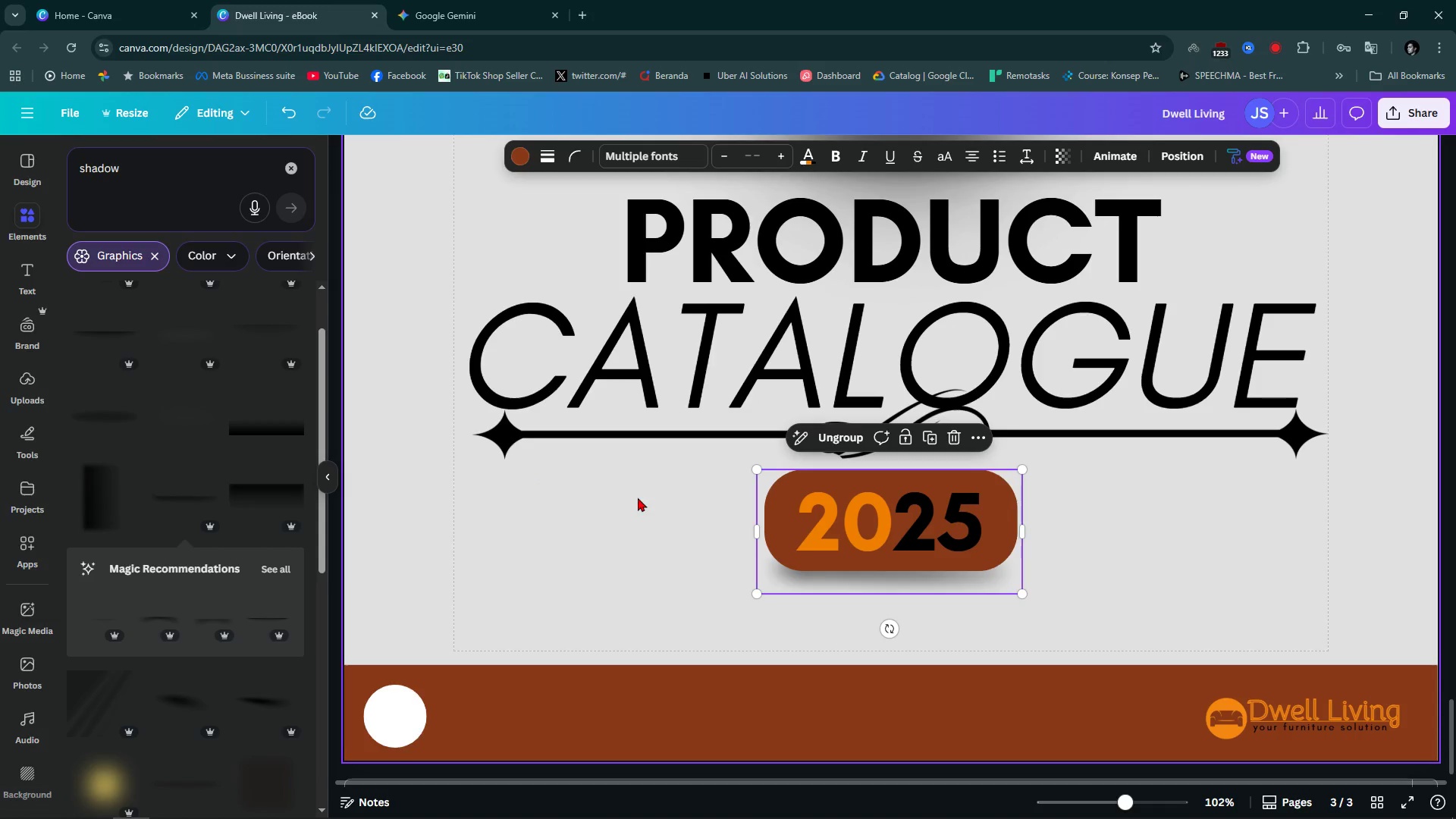 
left_click([645, 497])
 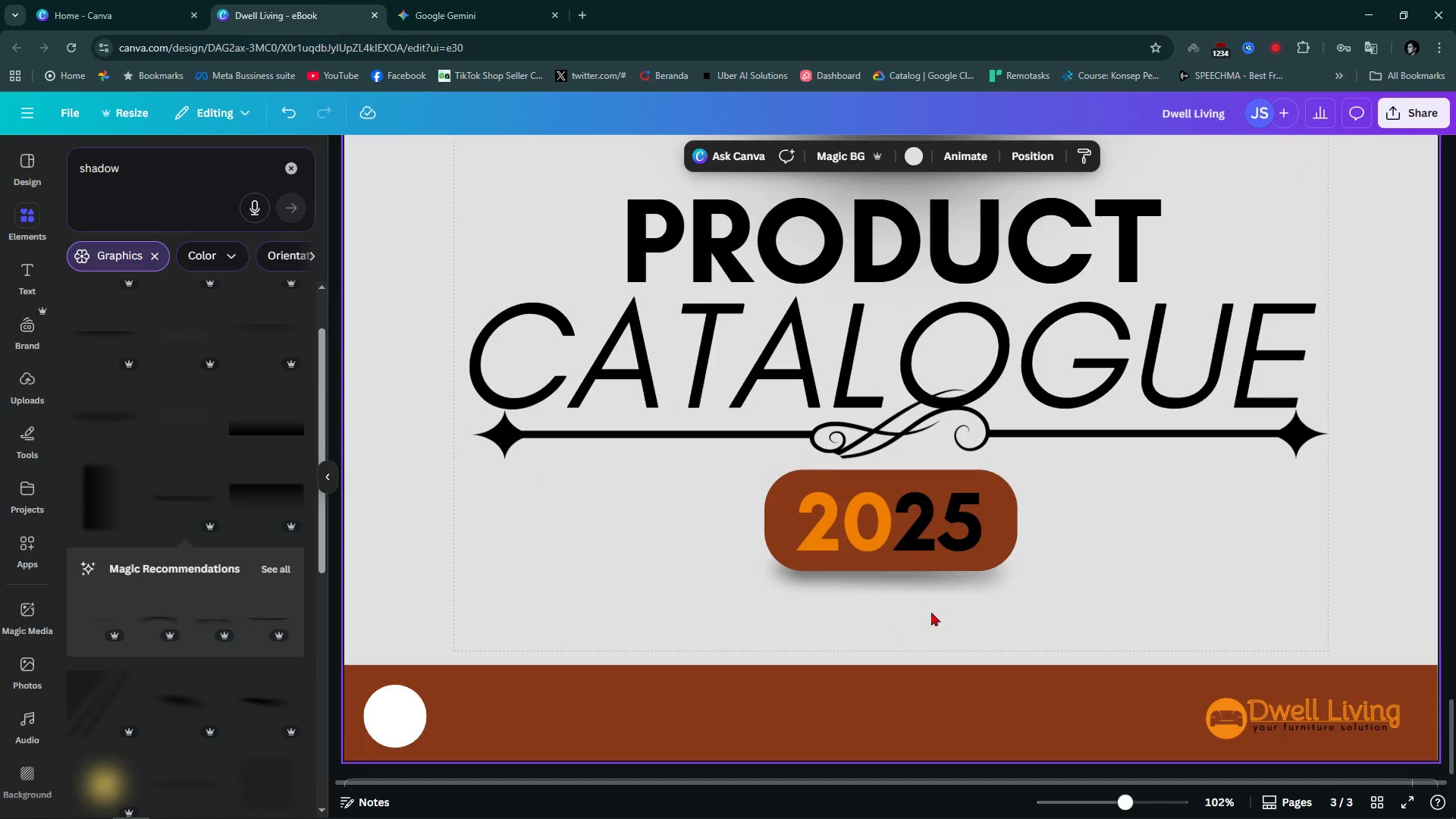 
hold_key(key=ControlLeft, duration=1.11)
scroll: coordinate [971, 598], scroll_direction: up, amount: 3.0
 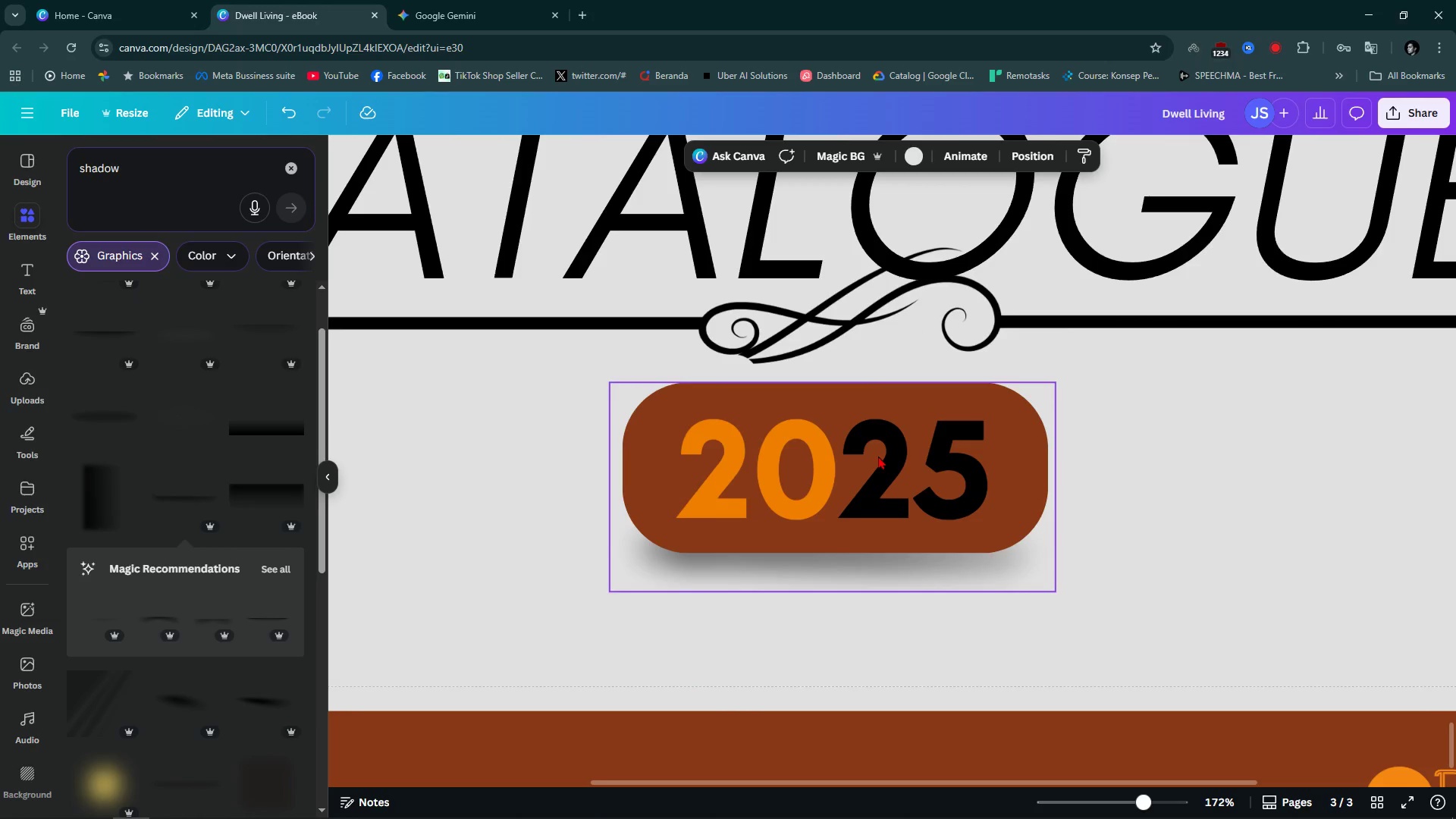 
left_click_drag(start_coordinate=[878, 456], to_coordinate=[873, 482])
 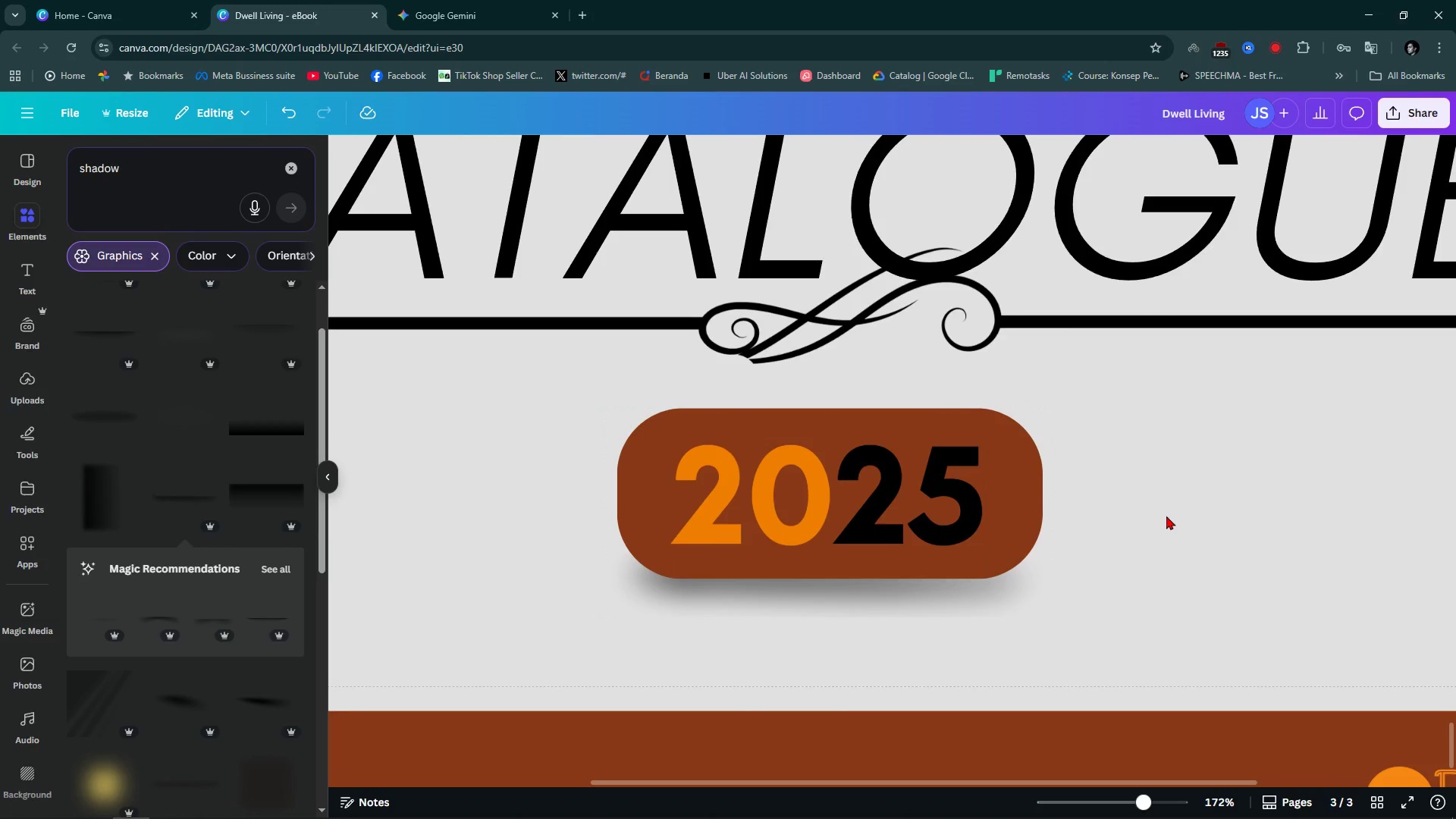 
hold_key(key=ControlLeft, duration=1.17)
scroll: coordinate [1166, 516], scroll_direction: down, amount: 8.0
 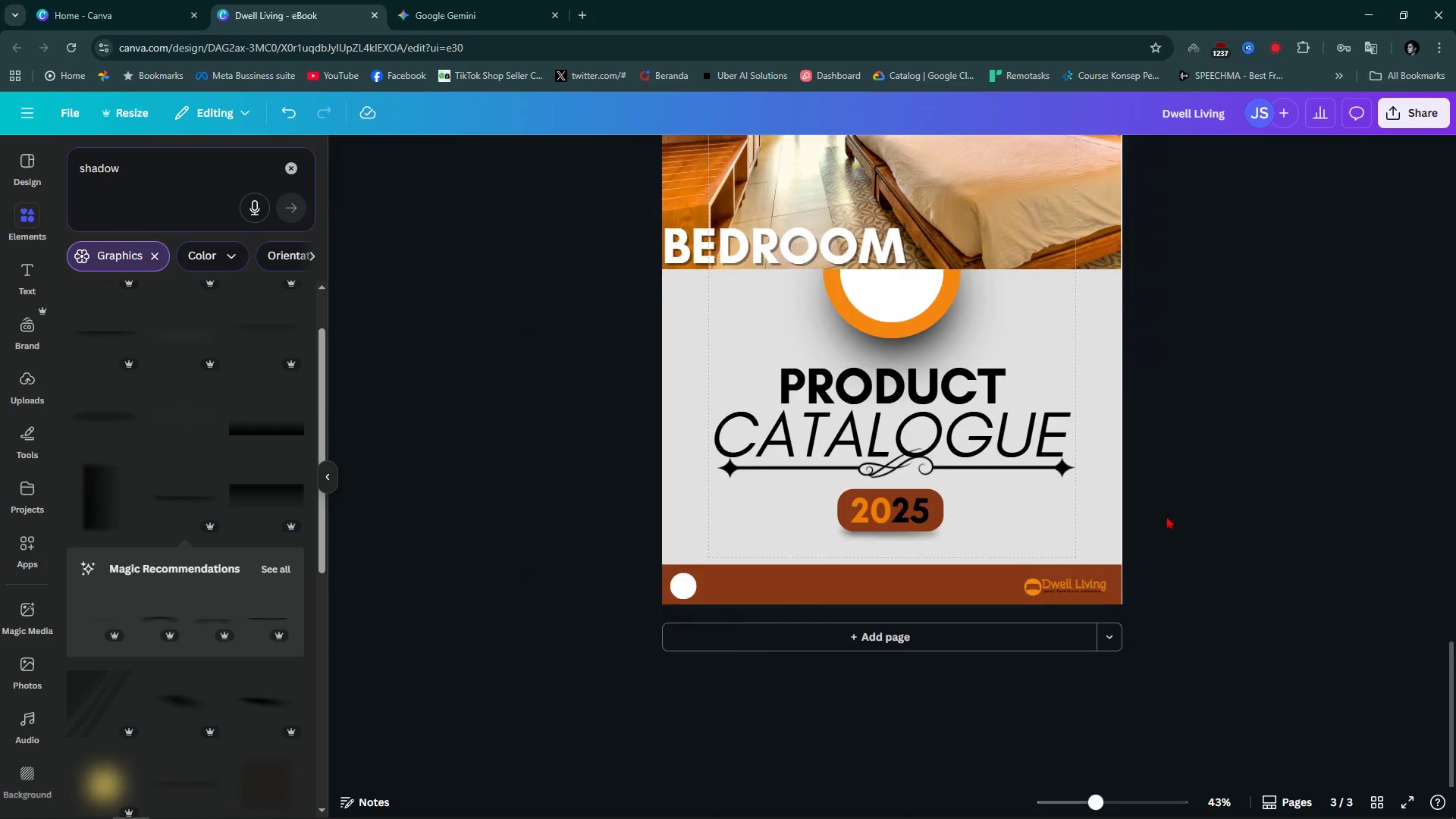 
scroll: coordinate [1166, 516], scroll_direction: up, amount: 16.0
 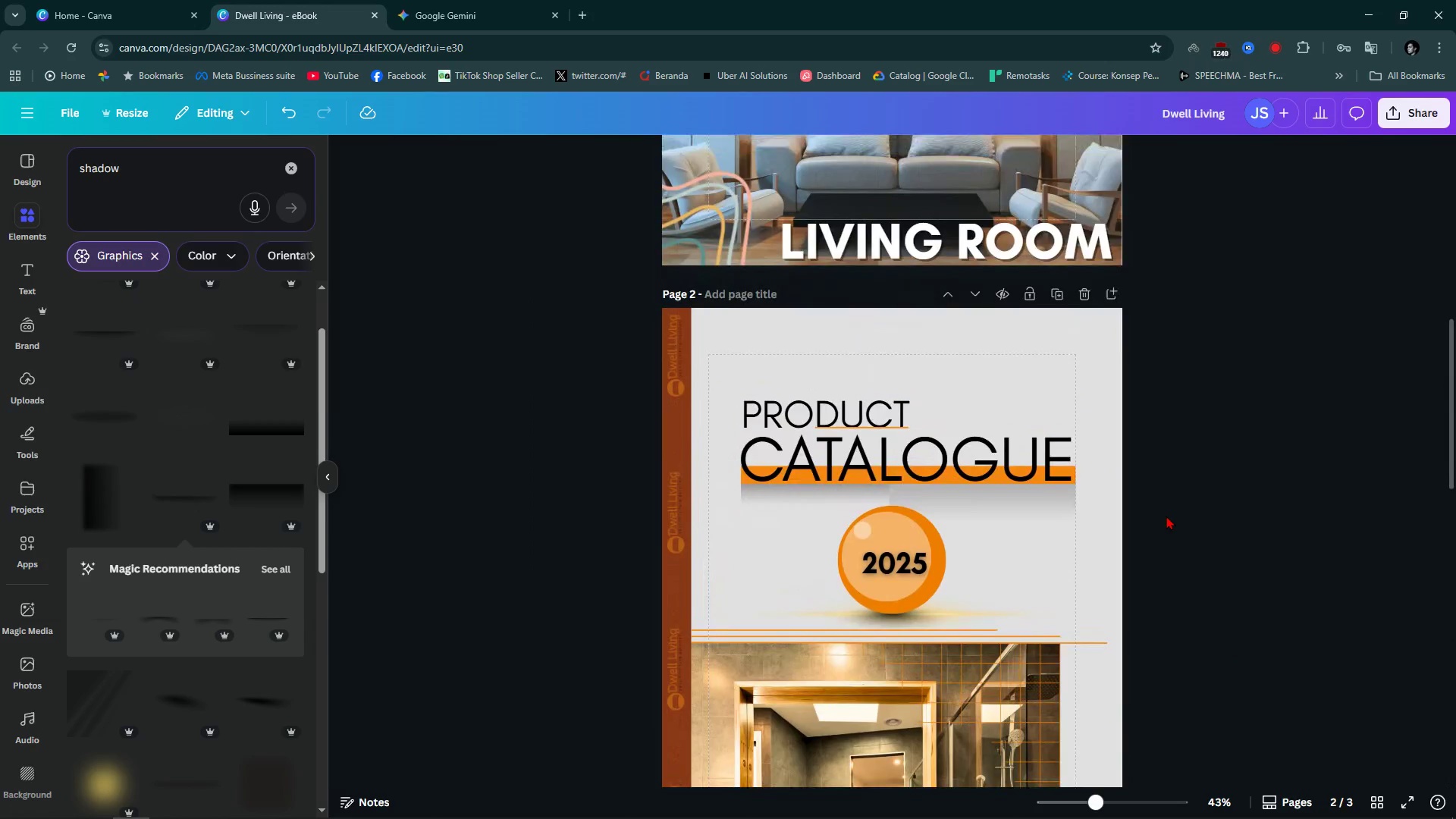 
scroll: coordinate [1166, 516], scroll_direction: down, amount: 1.0
 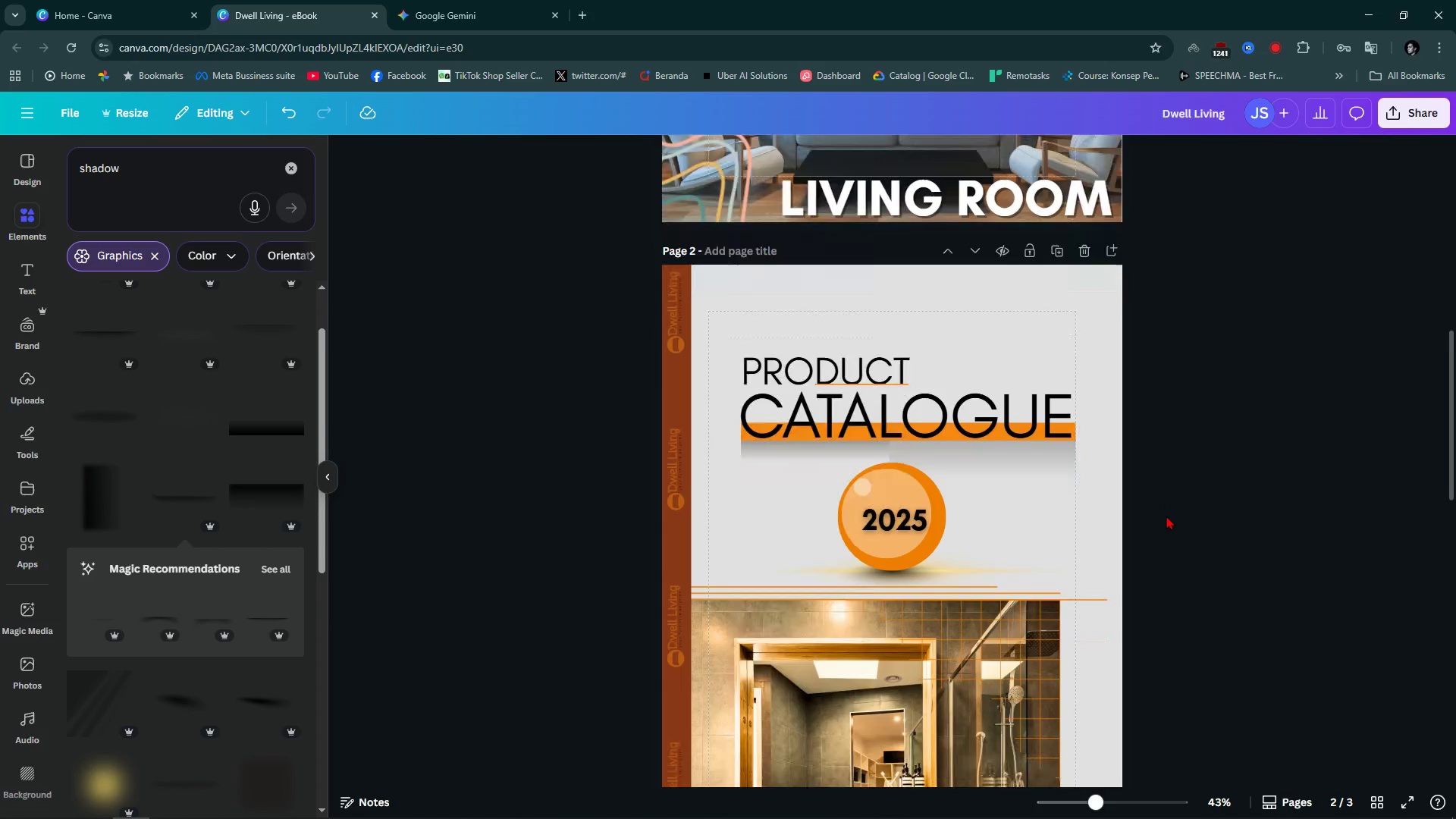 
hold_key(key=ControlLeft, duration=0.89)
 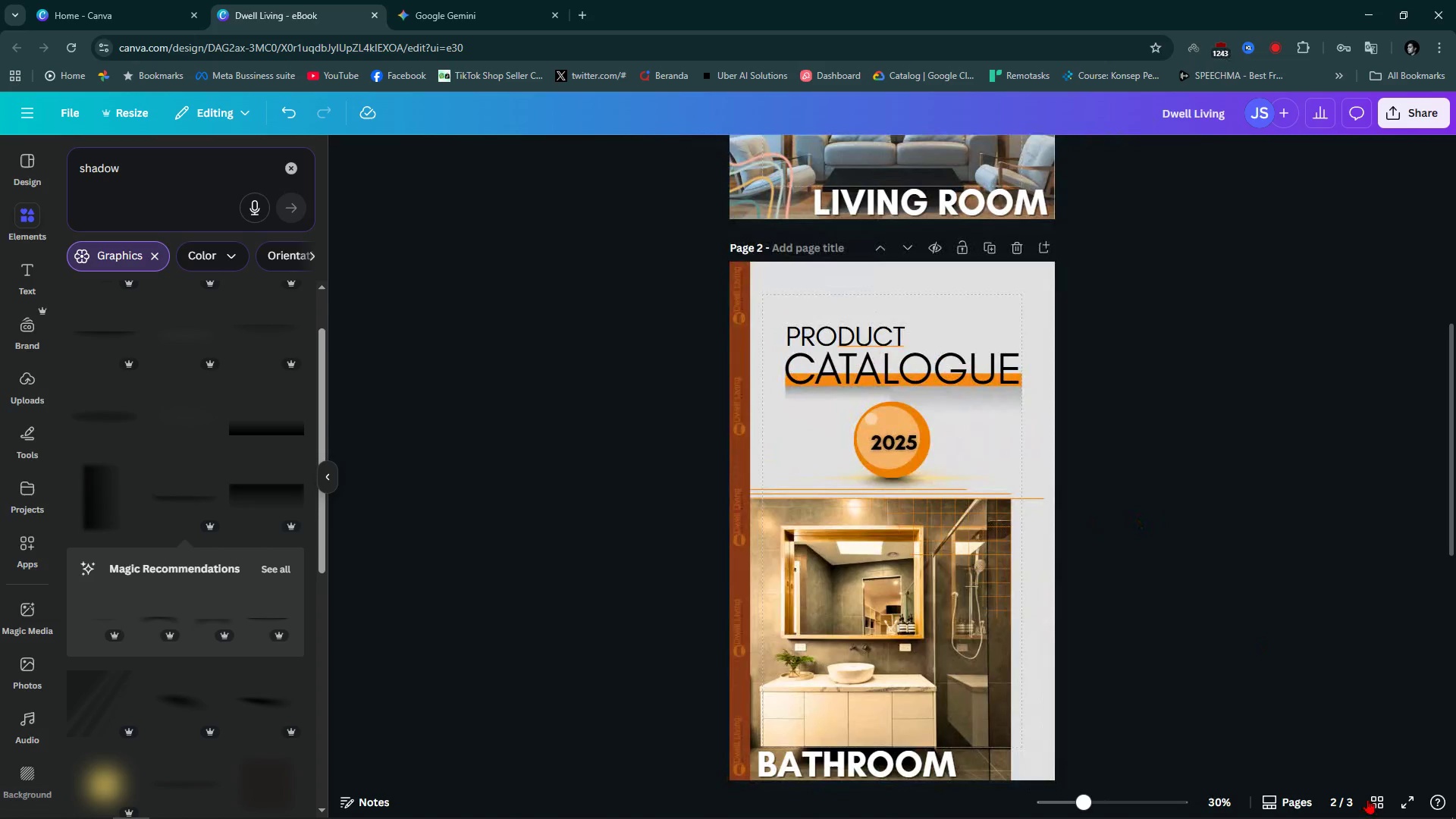 
left_click([1370, 803])
 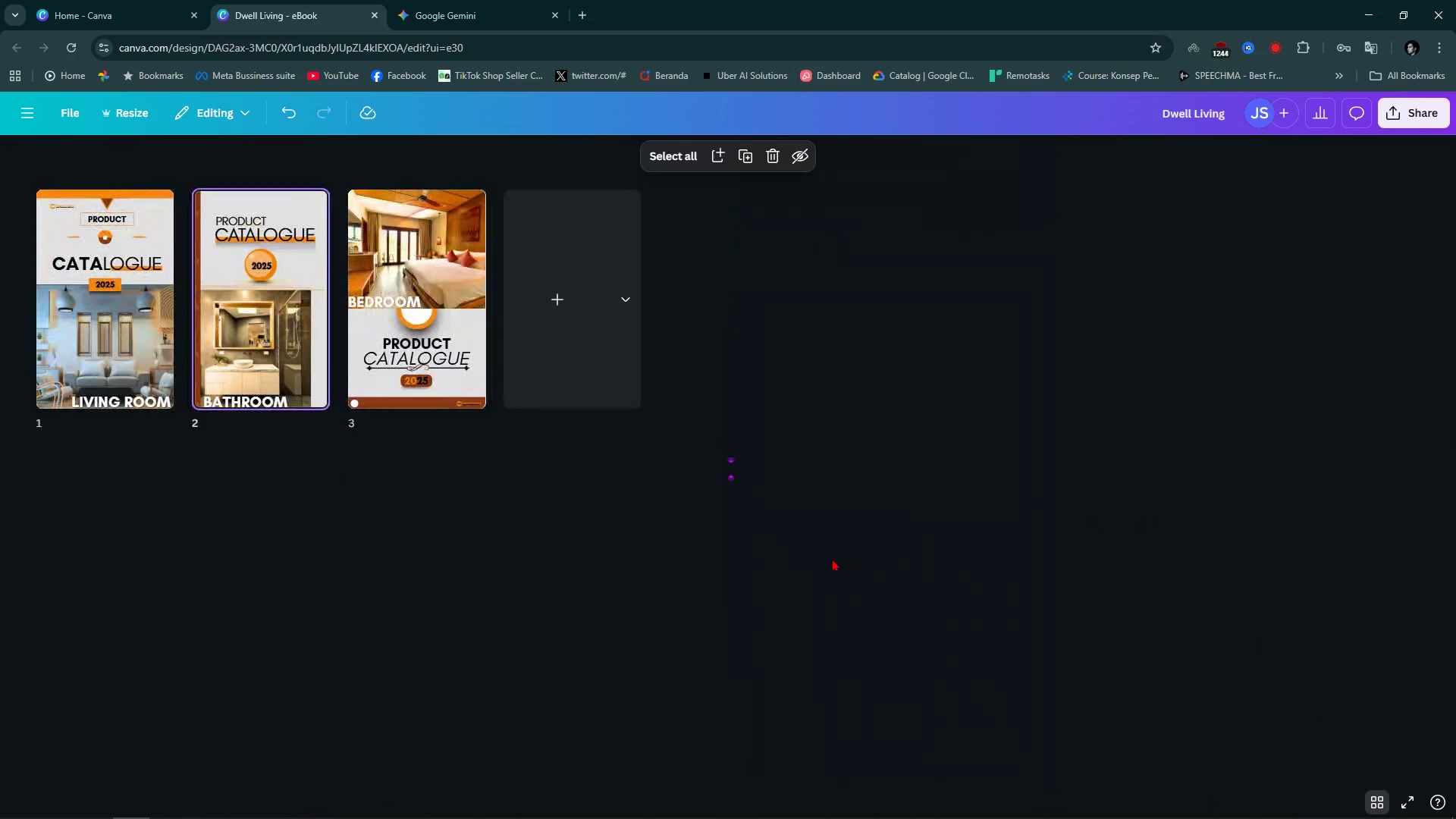 
left_click_drag(start_coordinate=[441, 582], to_coordinate=[447, 582])
 